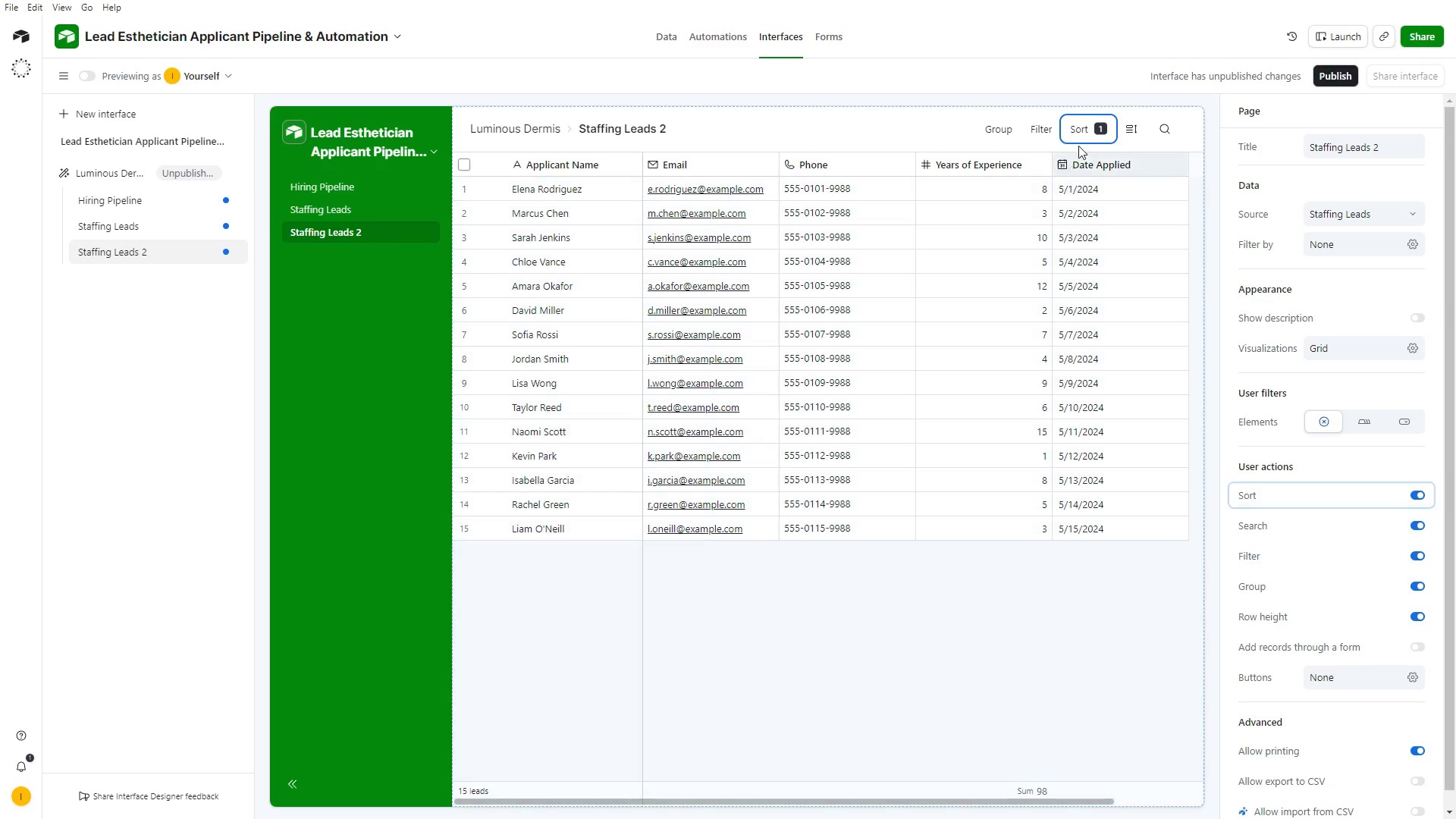 
left_click([1083, 128])
 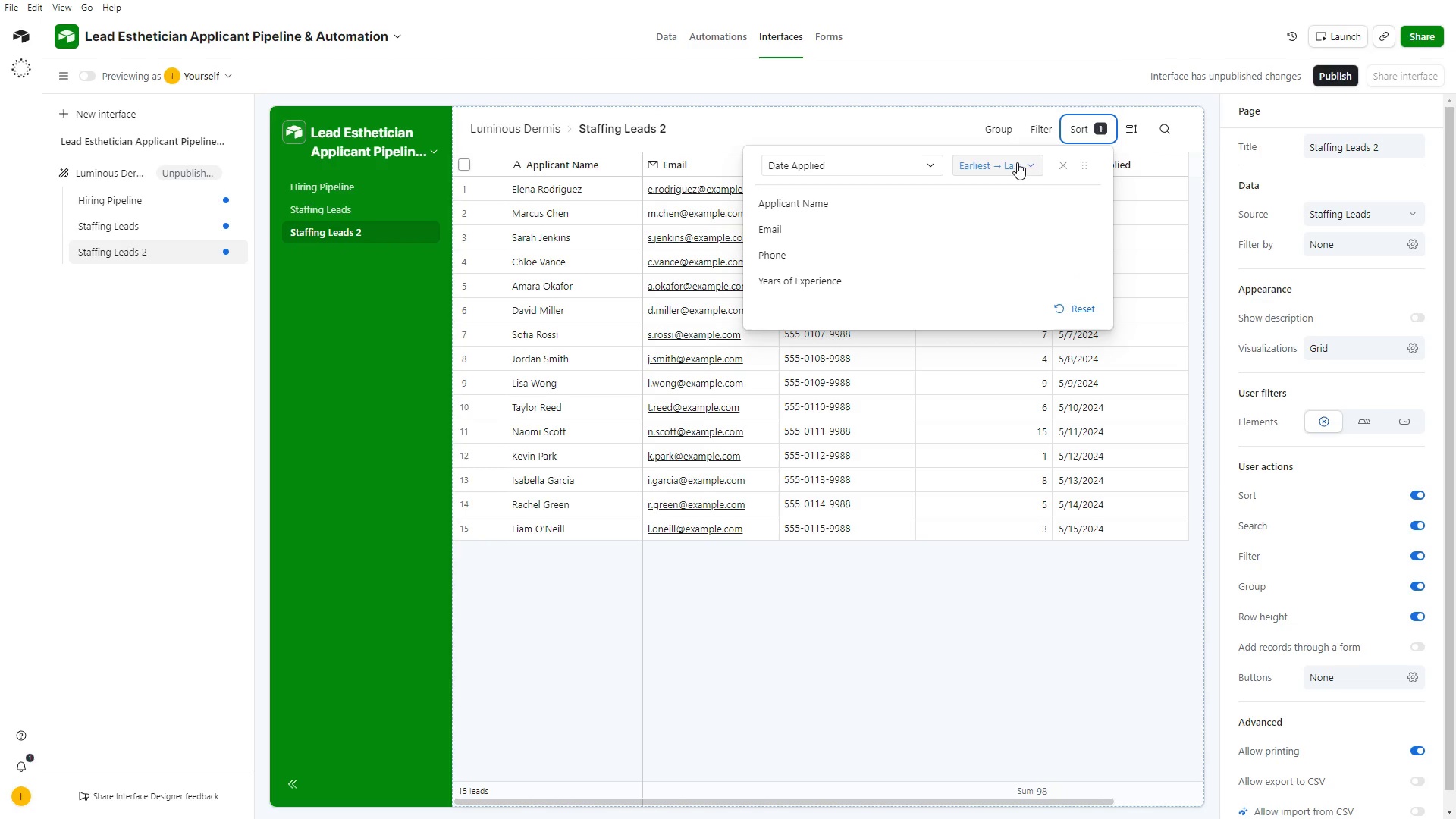 
left_click([997, 215])
 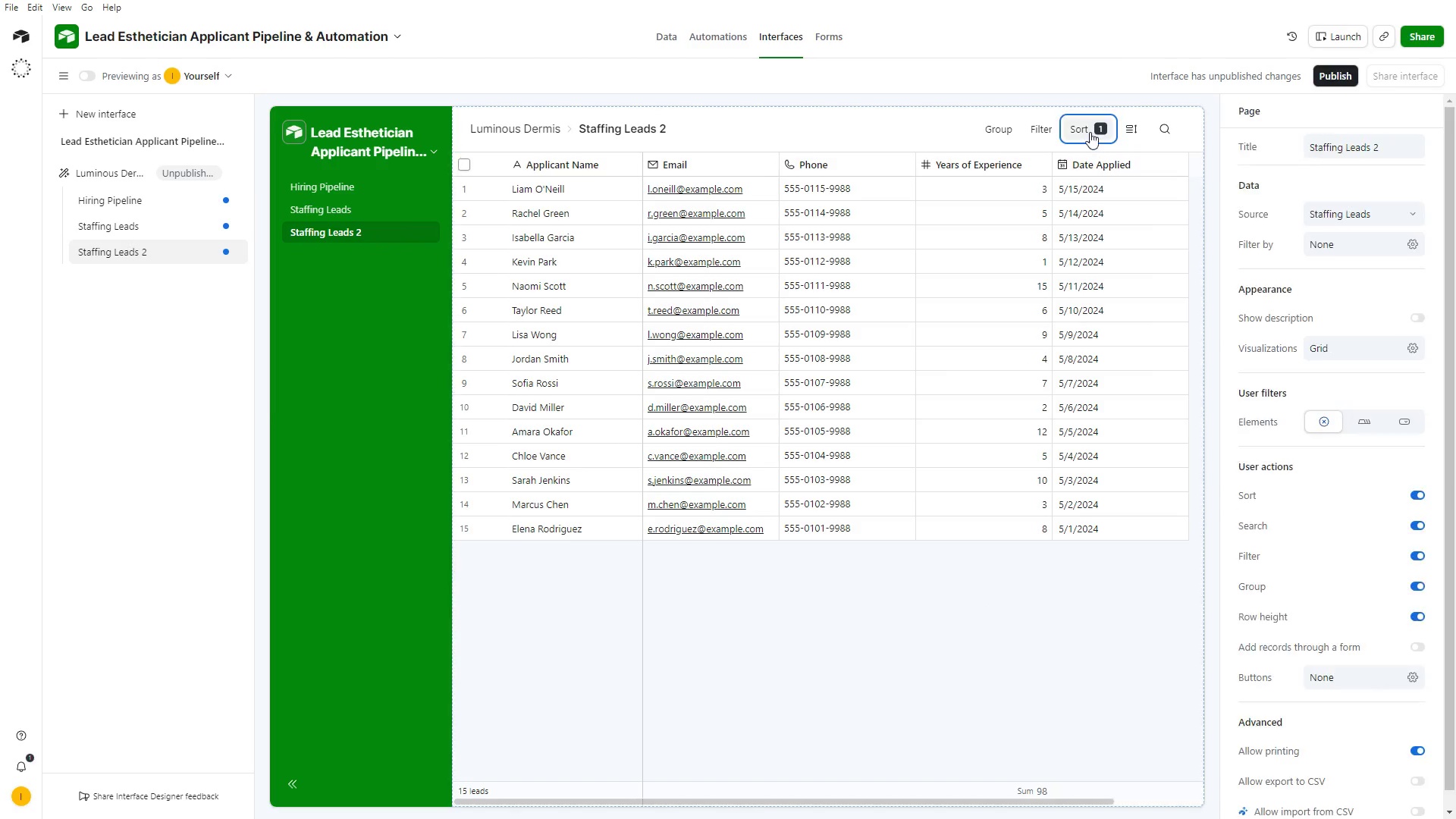 
left_click([1081, 130])
 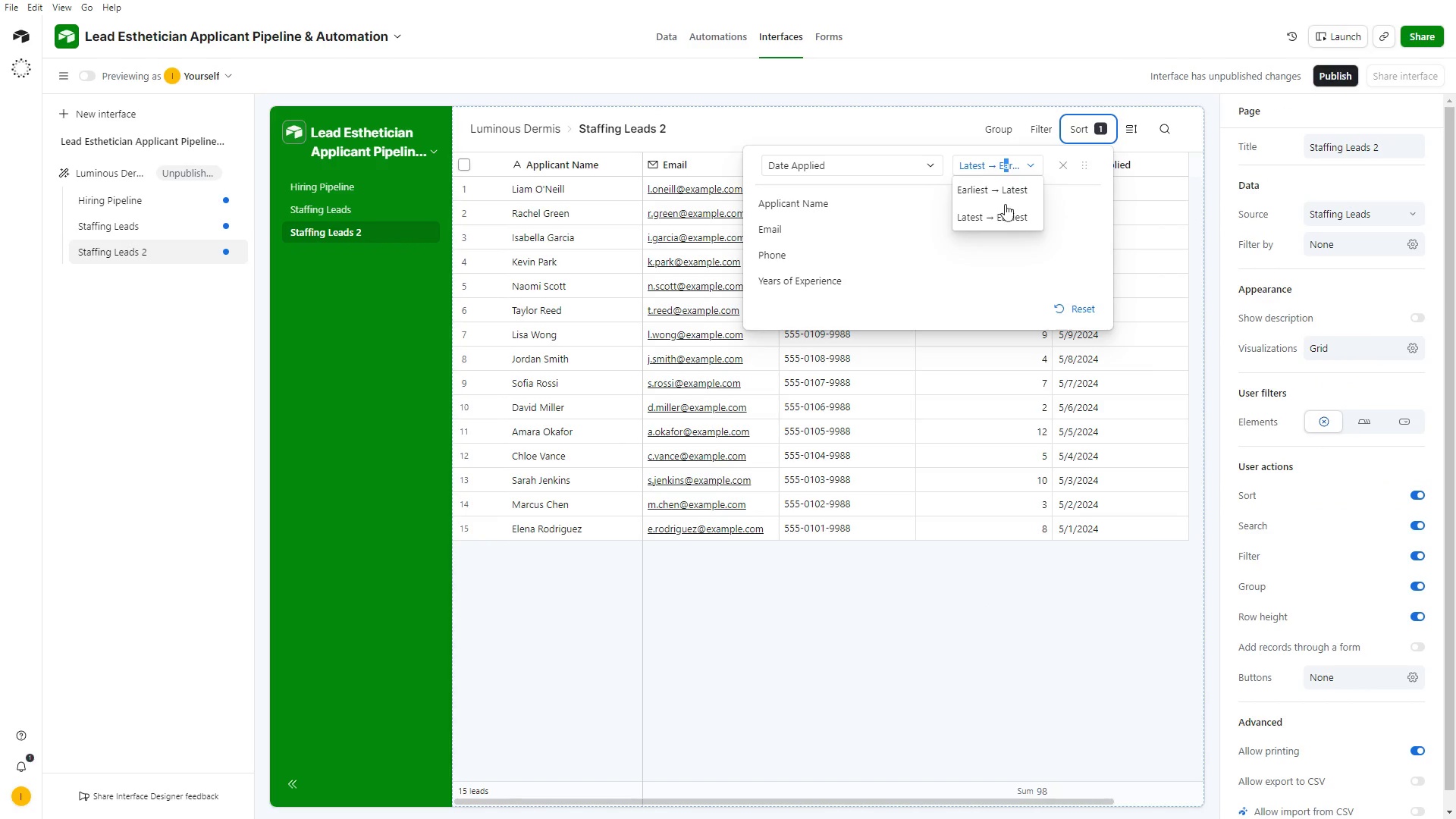 
left_click([1002, 187])
 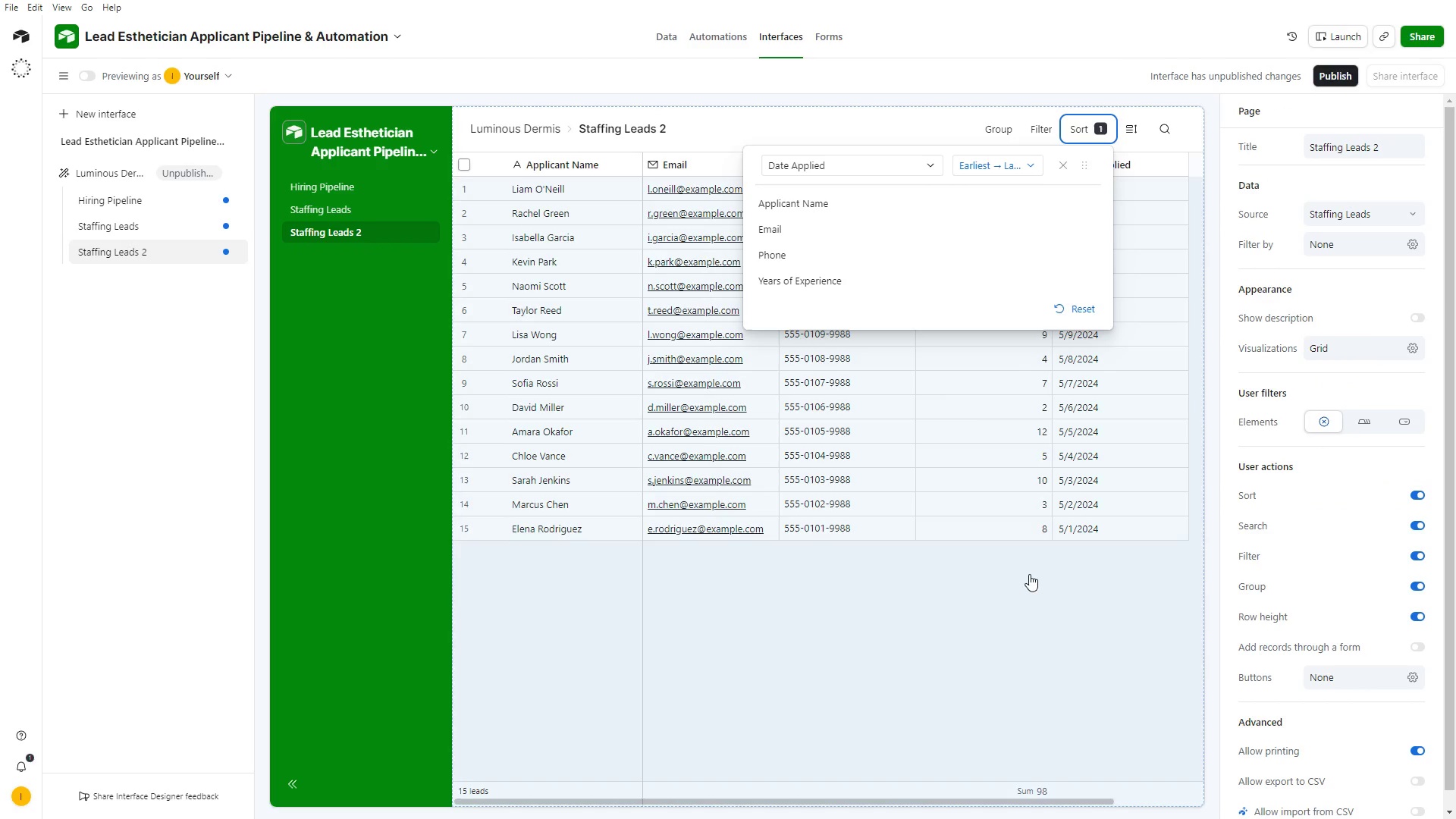 
left_click([1025, 577])
 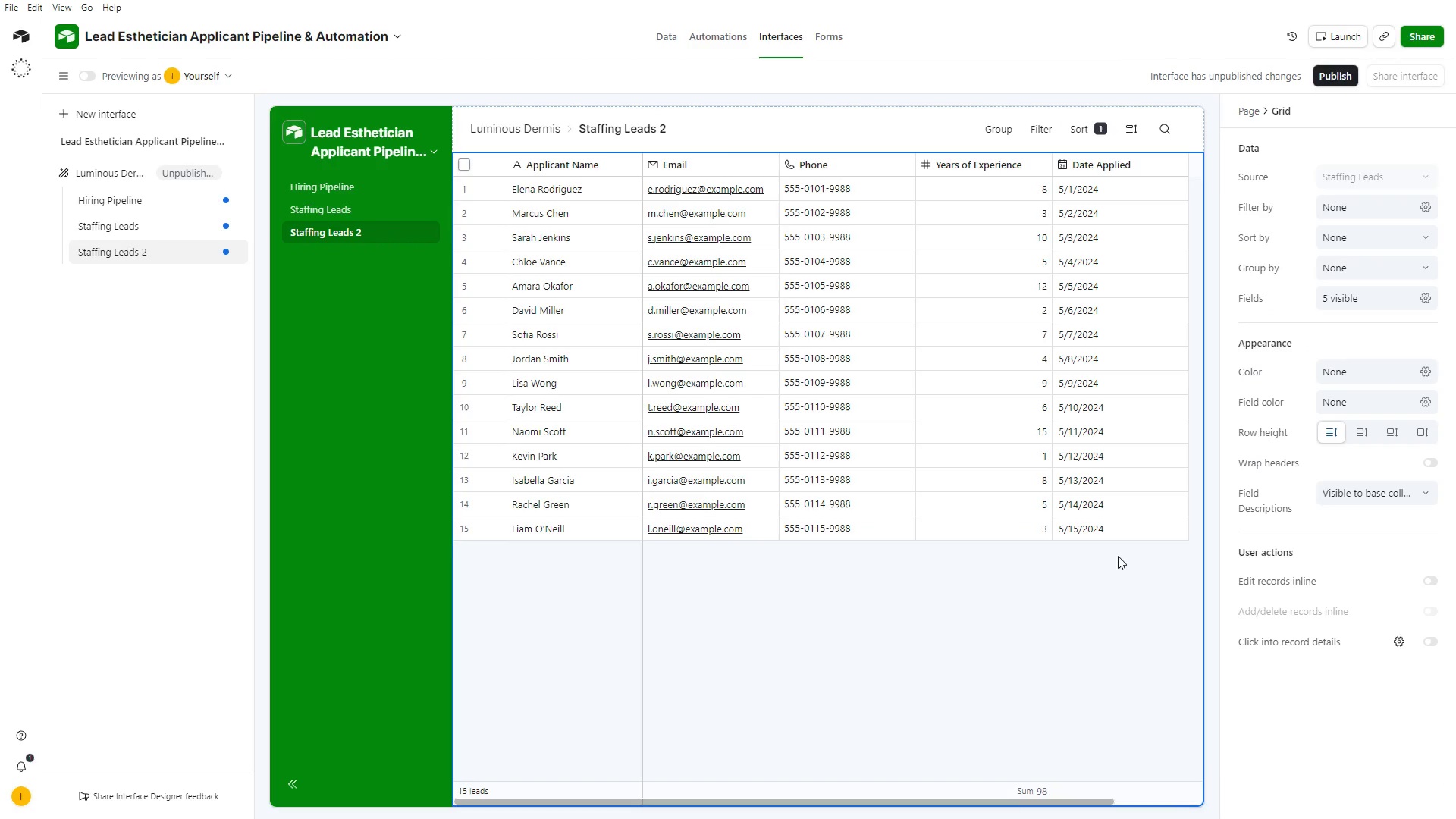 
key(Alt+Tab)
 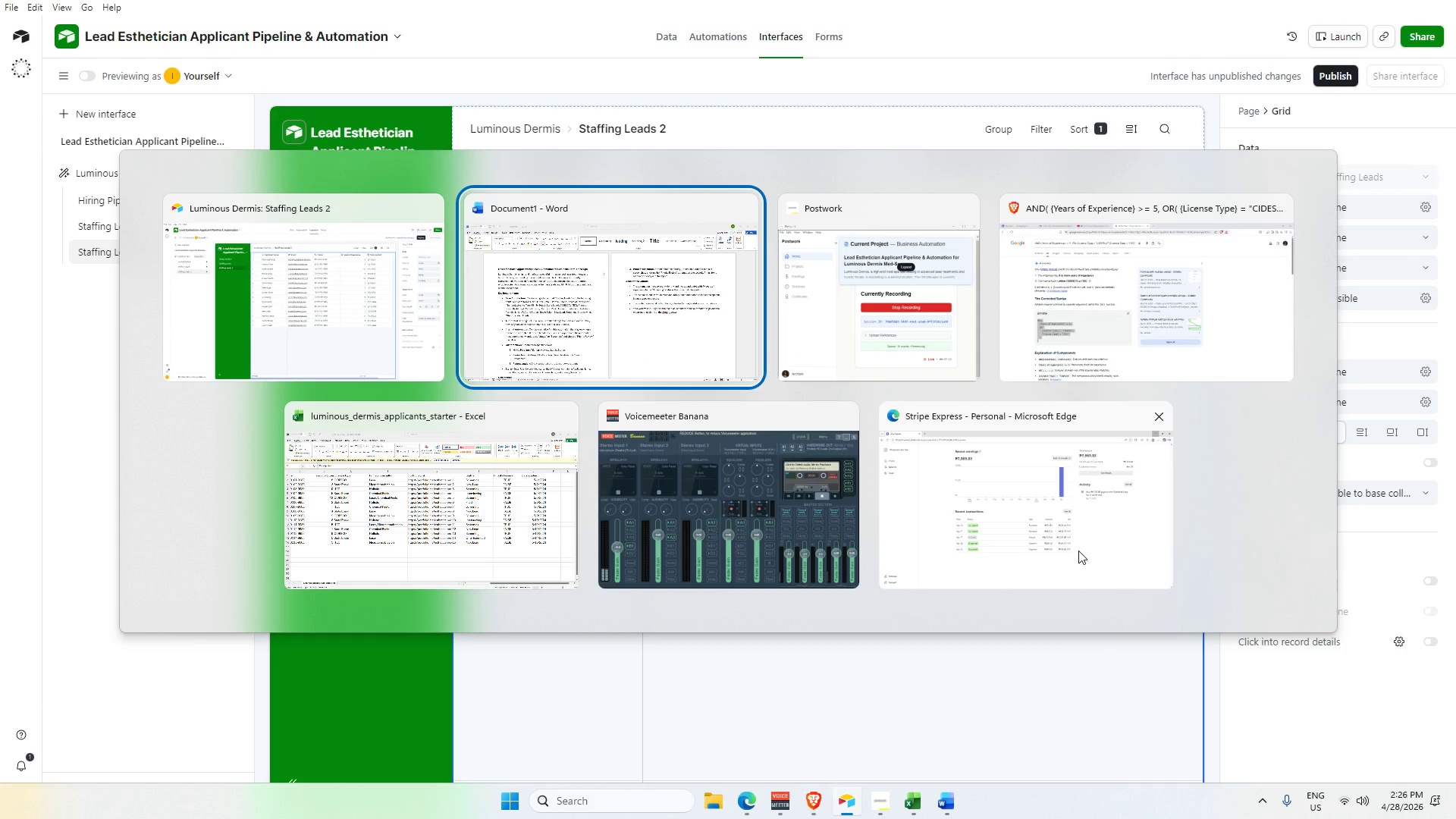 
key(Alt+Tab)
 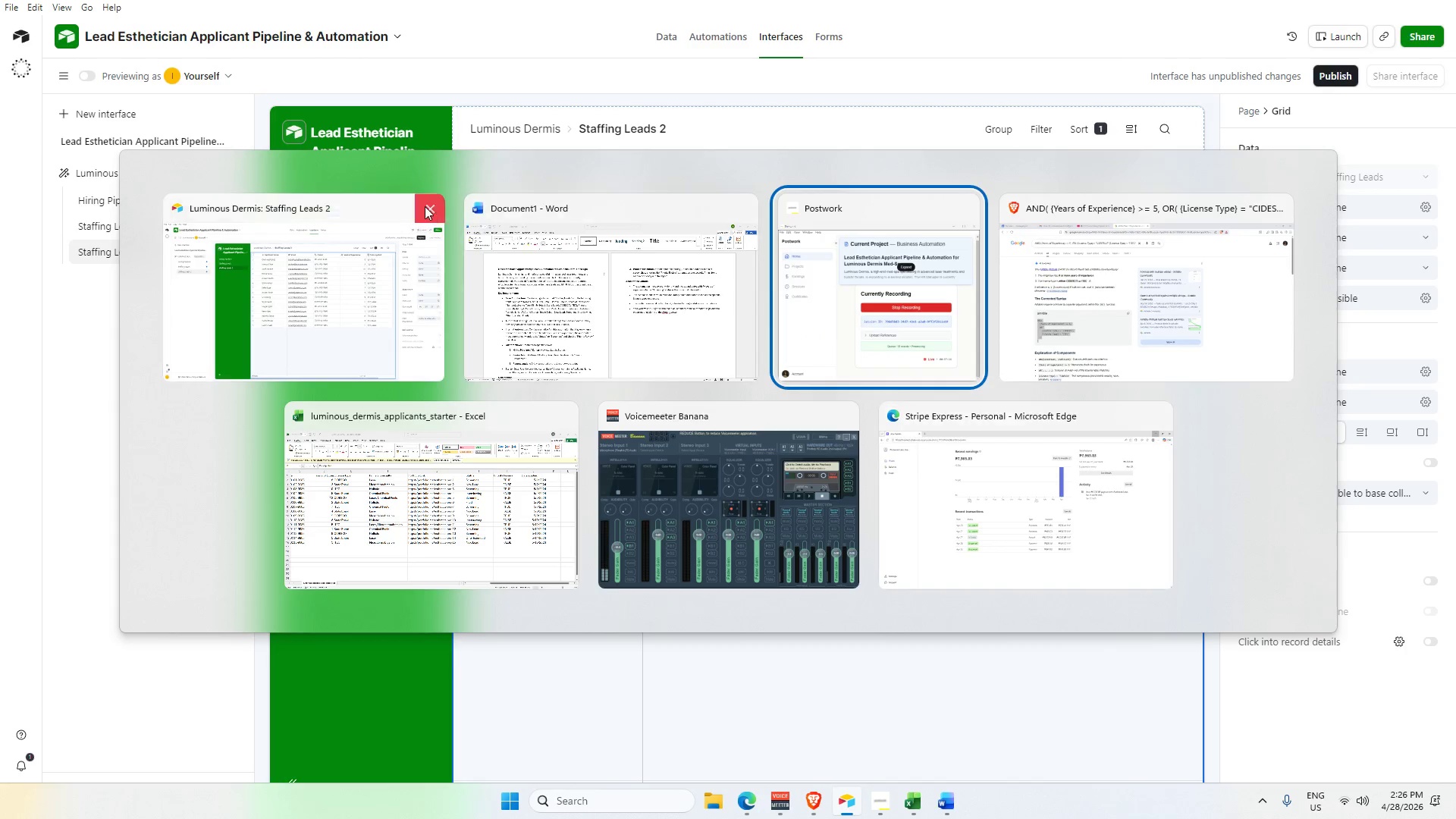 
left_click([300, 343])
 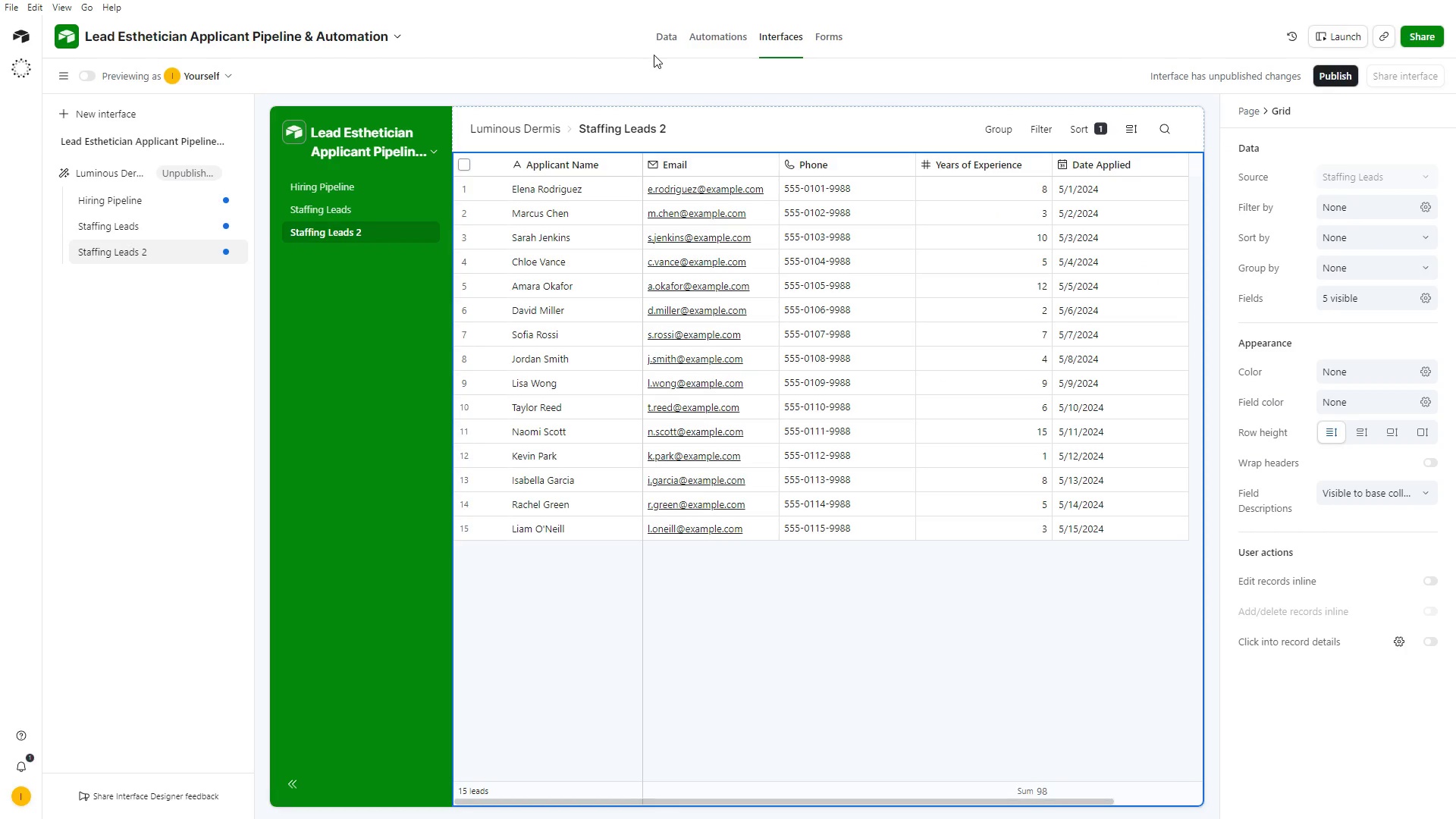 
left_click([668, 41])
 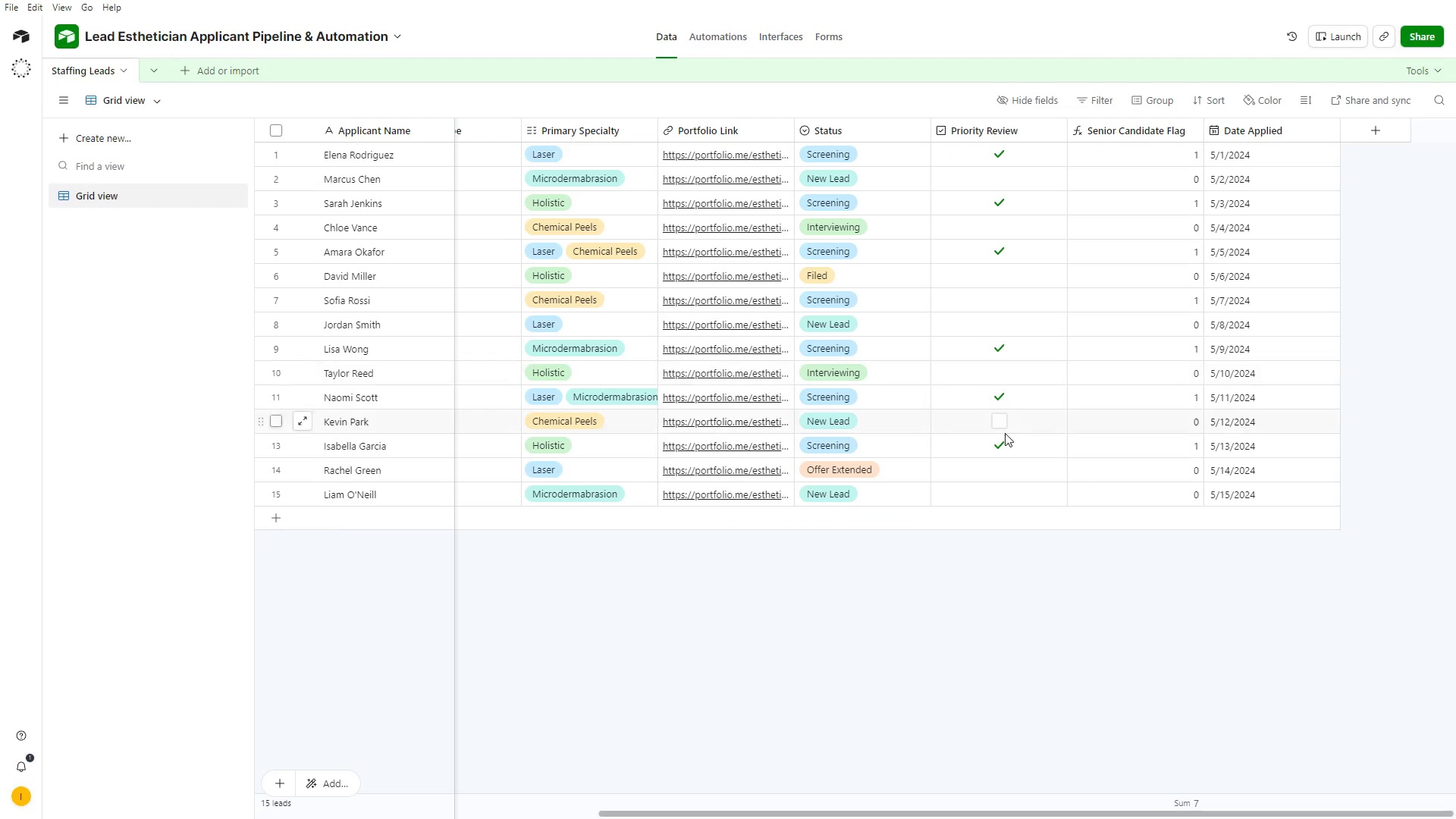 
scroll: coordinate [1175, 545], scroll_direction: up, amount: 3.0
 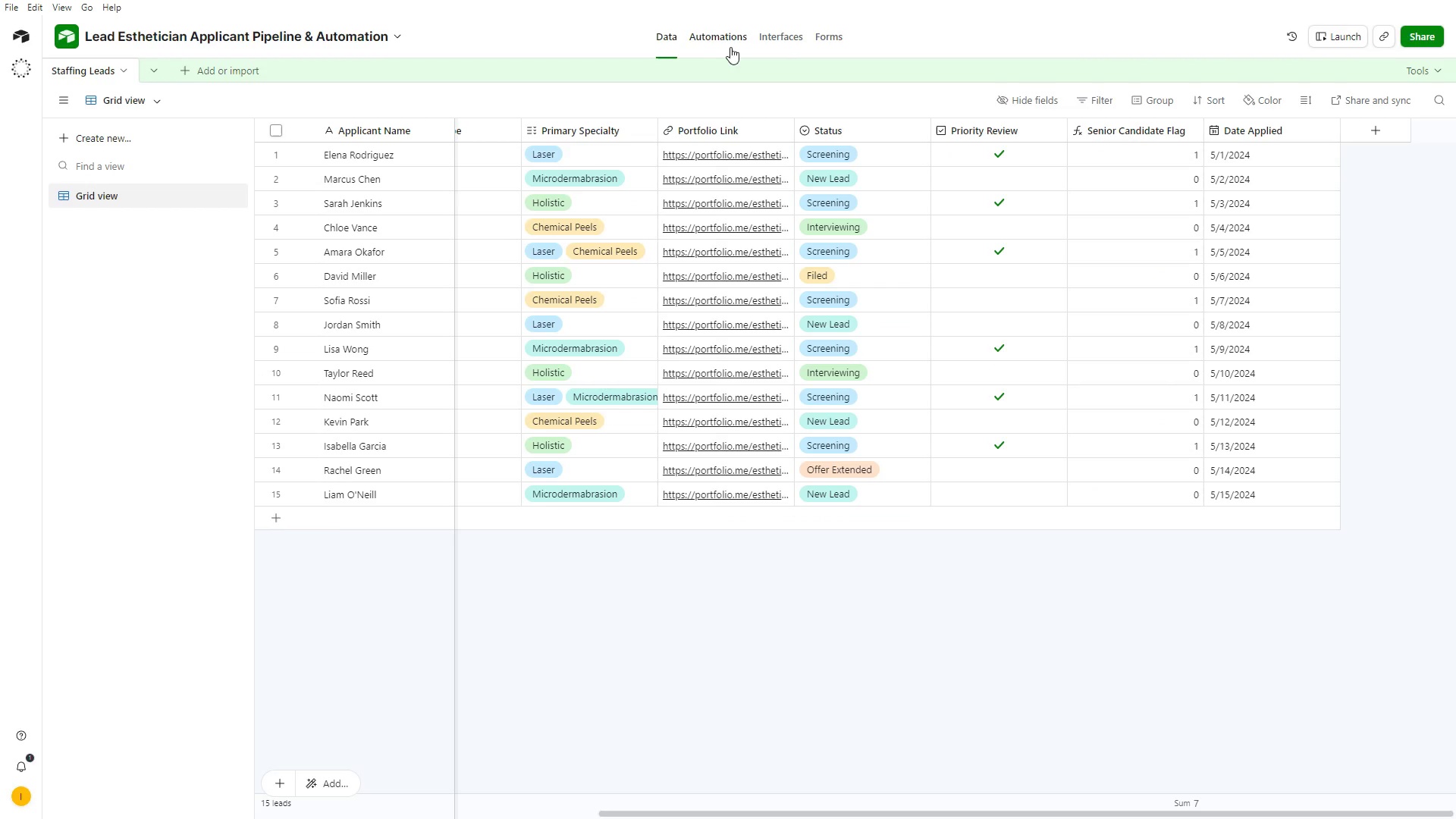 
left_click([726, 43])
 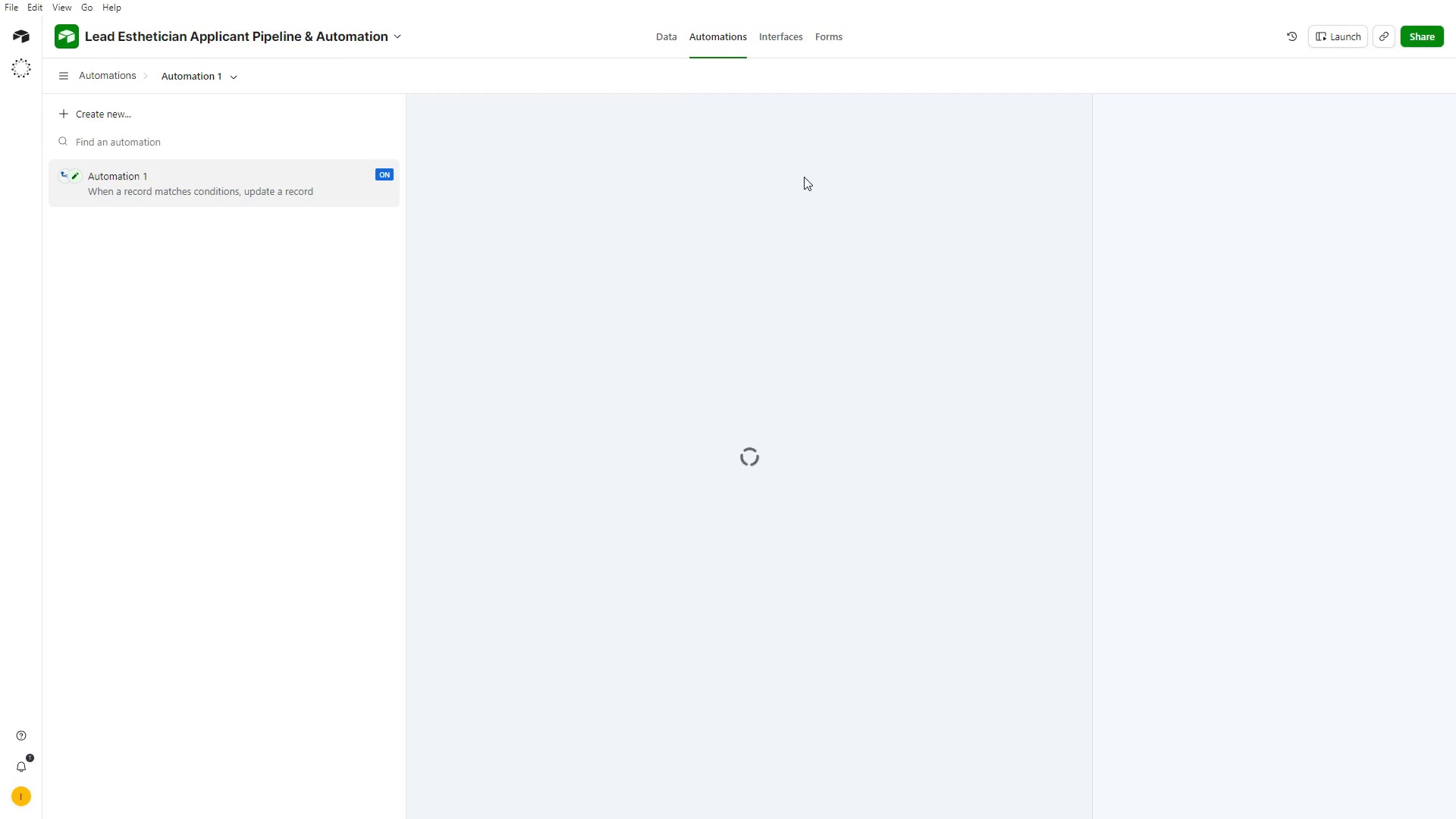 
left_click([764, 42])
 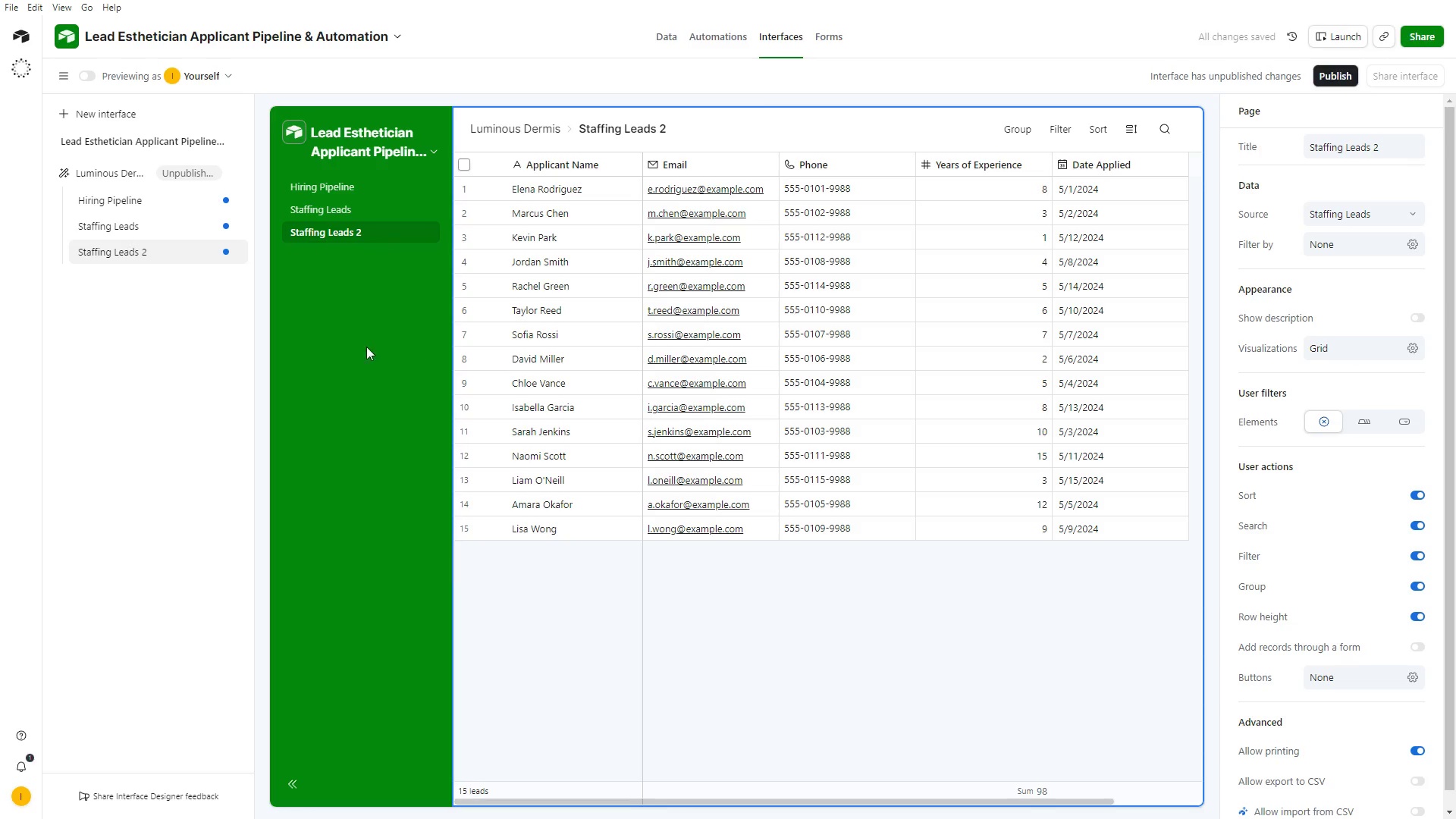 
double_click([122, 253])
 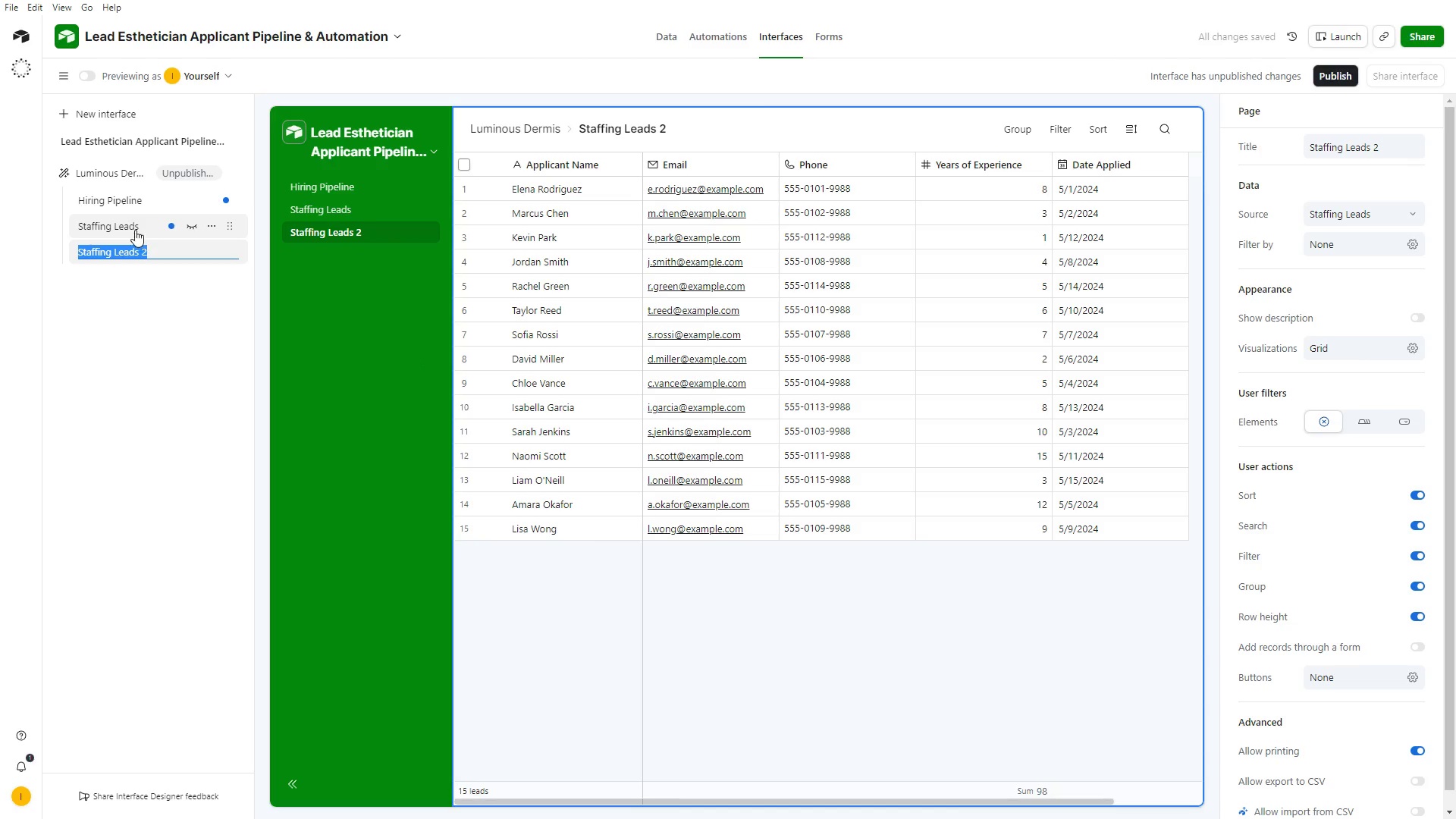 
double_click([135, 230])
 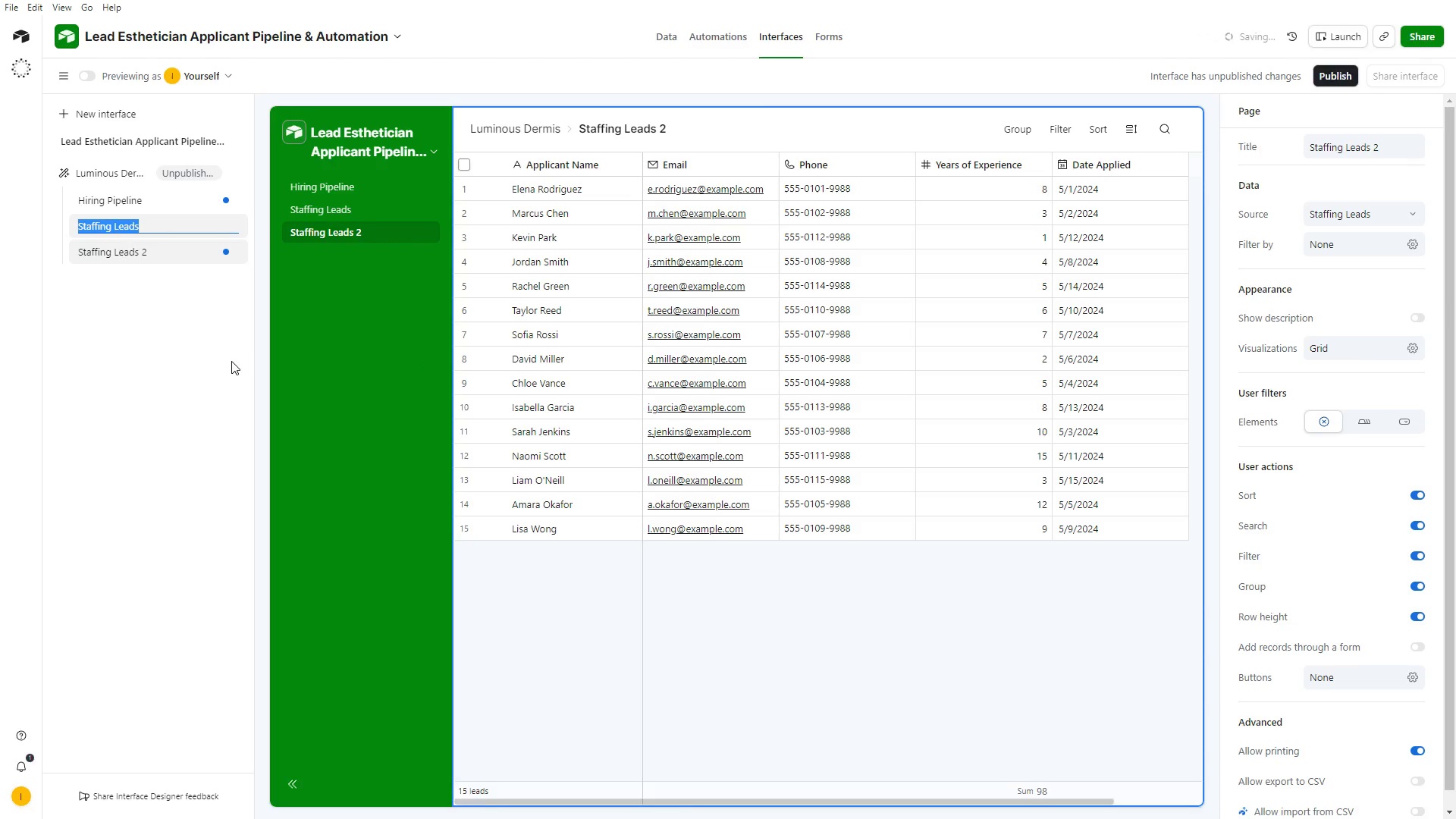 
key(Alt+Tab)
 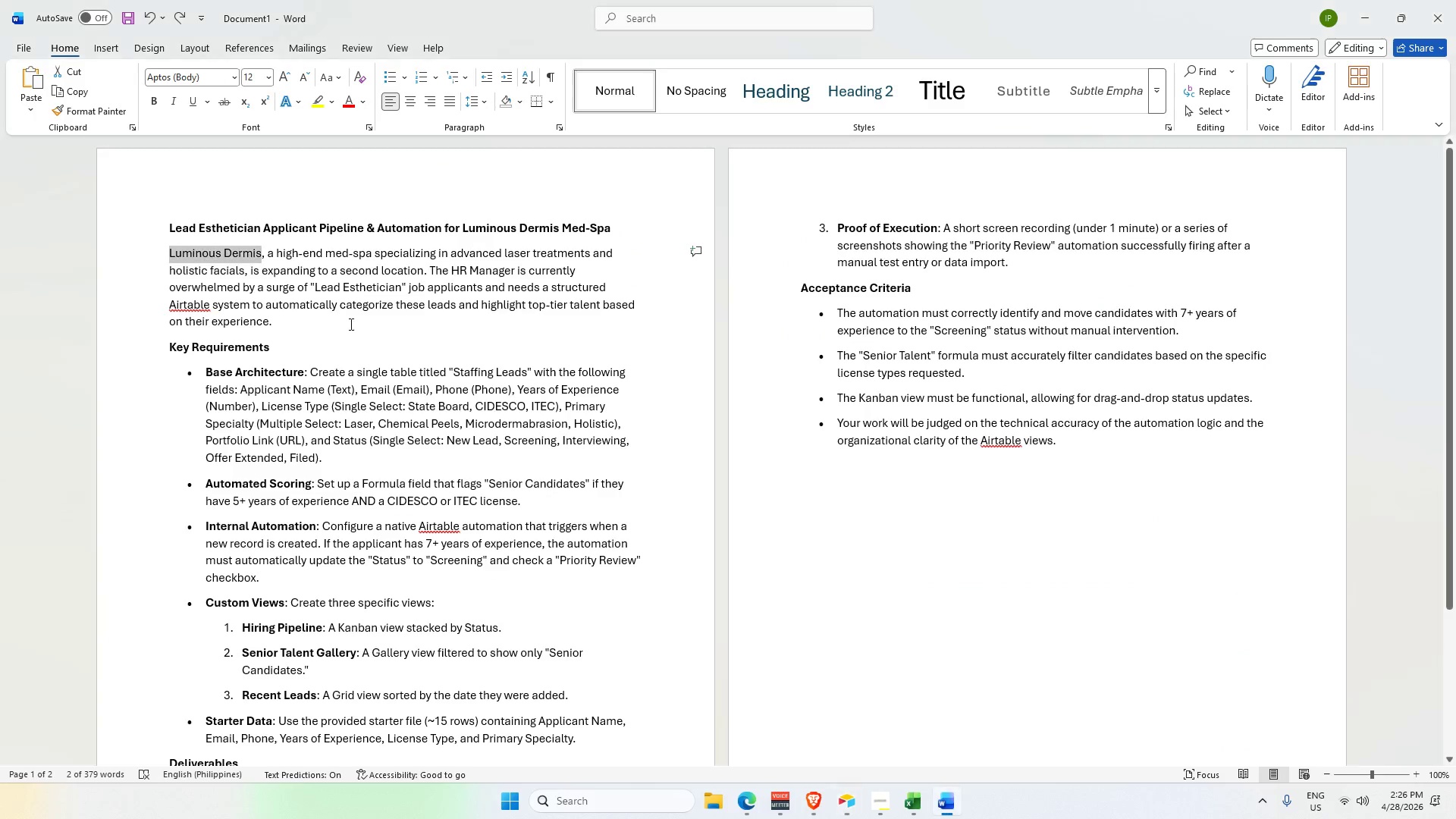 
scroll: coordinate [292, 639], scroll_direction: down, amount: 1.0
 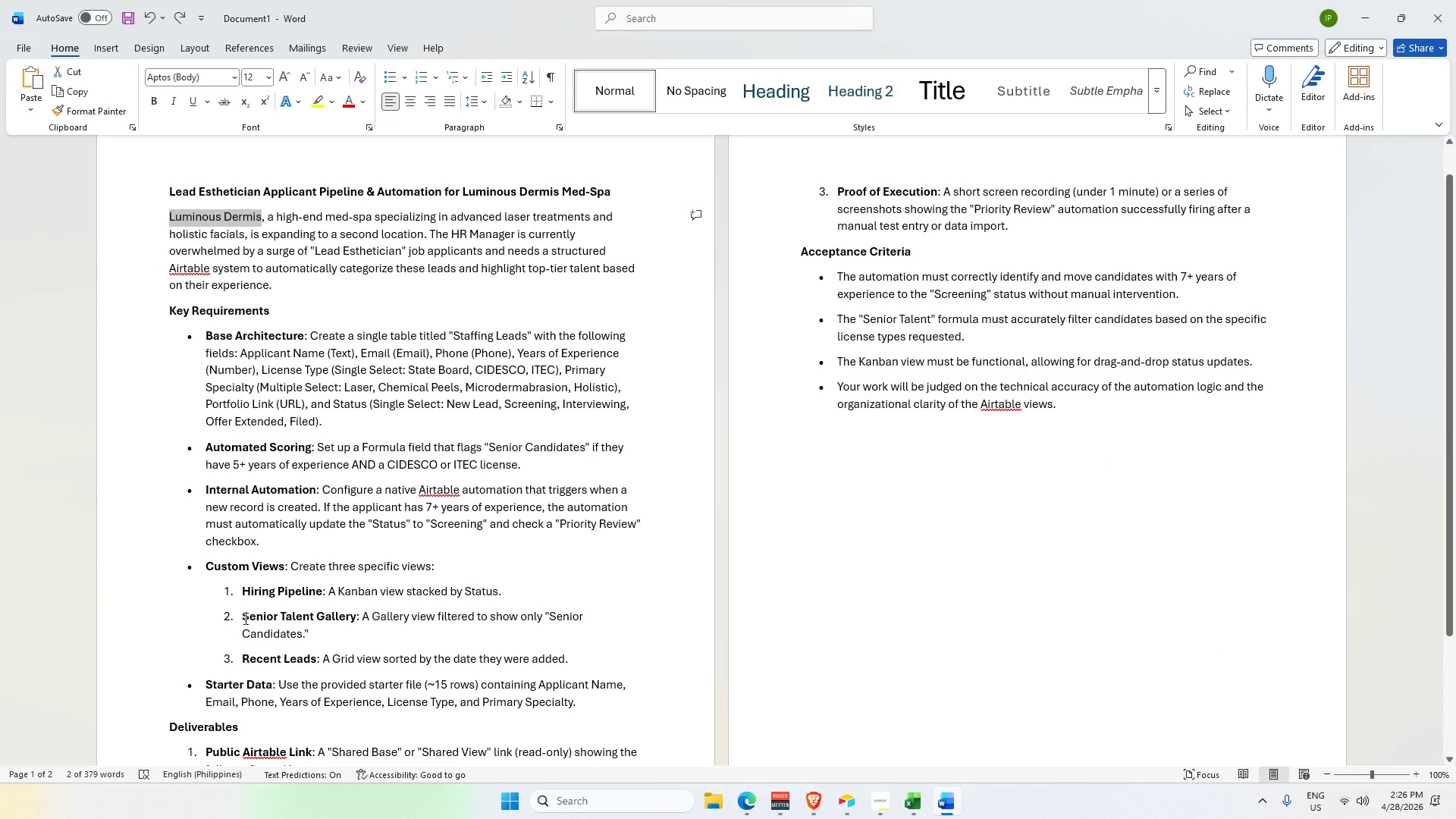 
left_click_drag(start_coordinate=[243, 618], to_coordinate=[345, 617])
 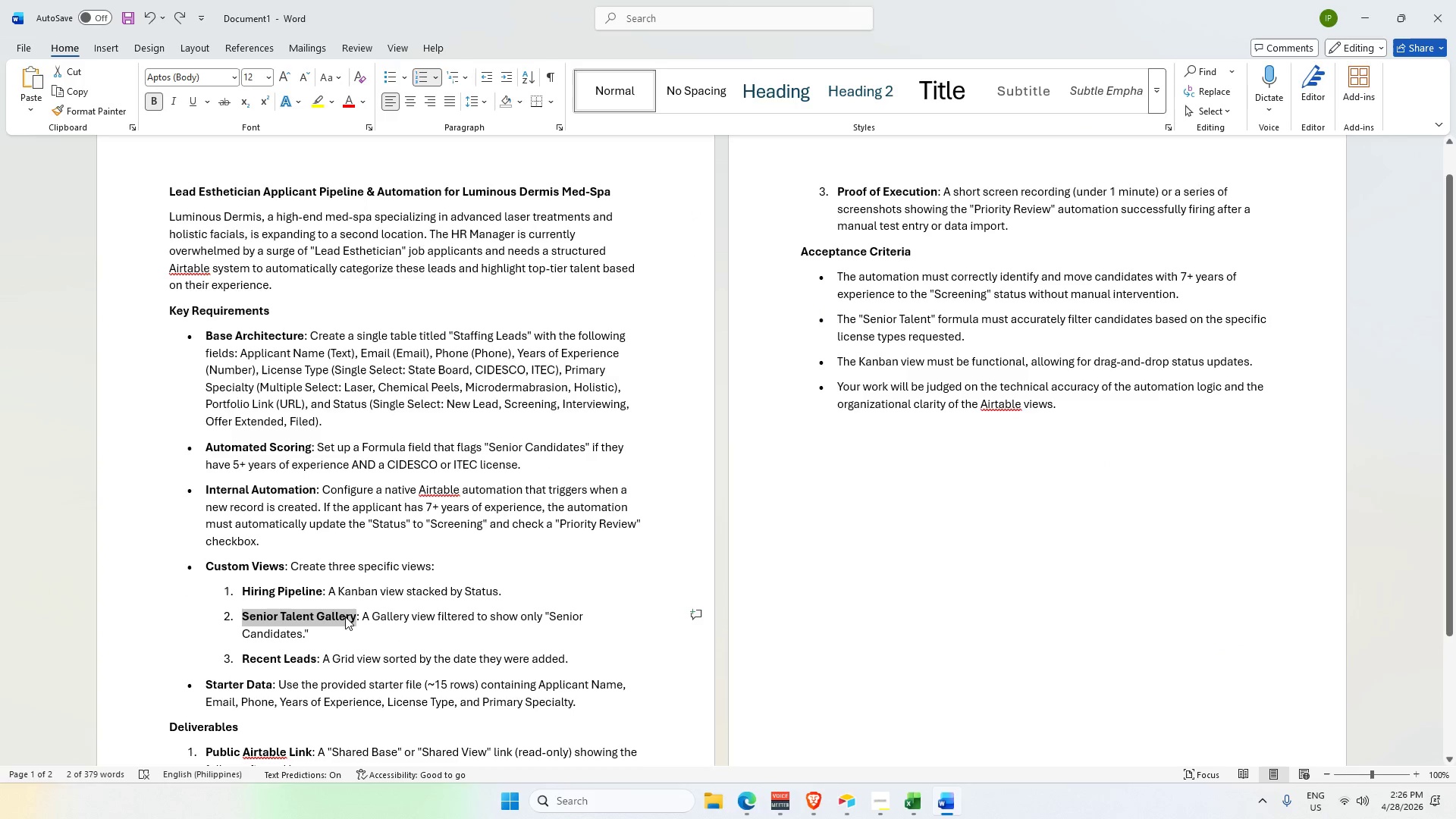 
key(Control+C)
 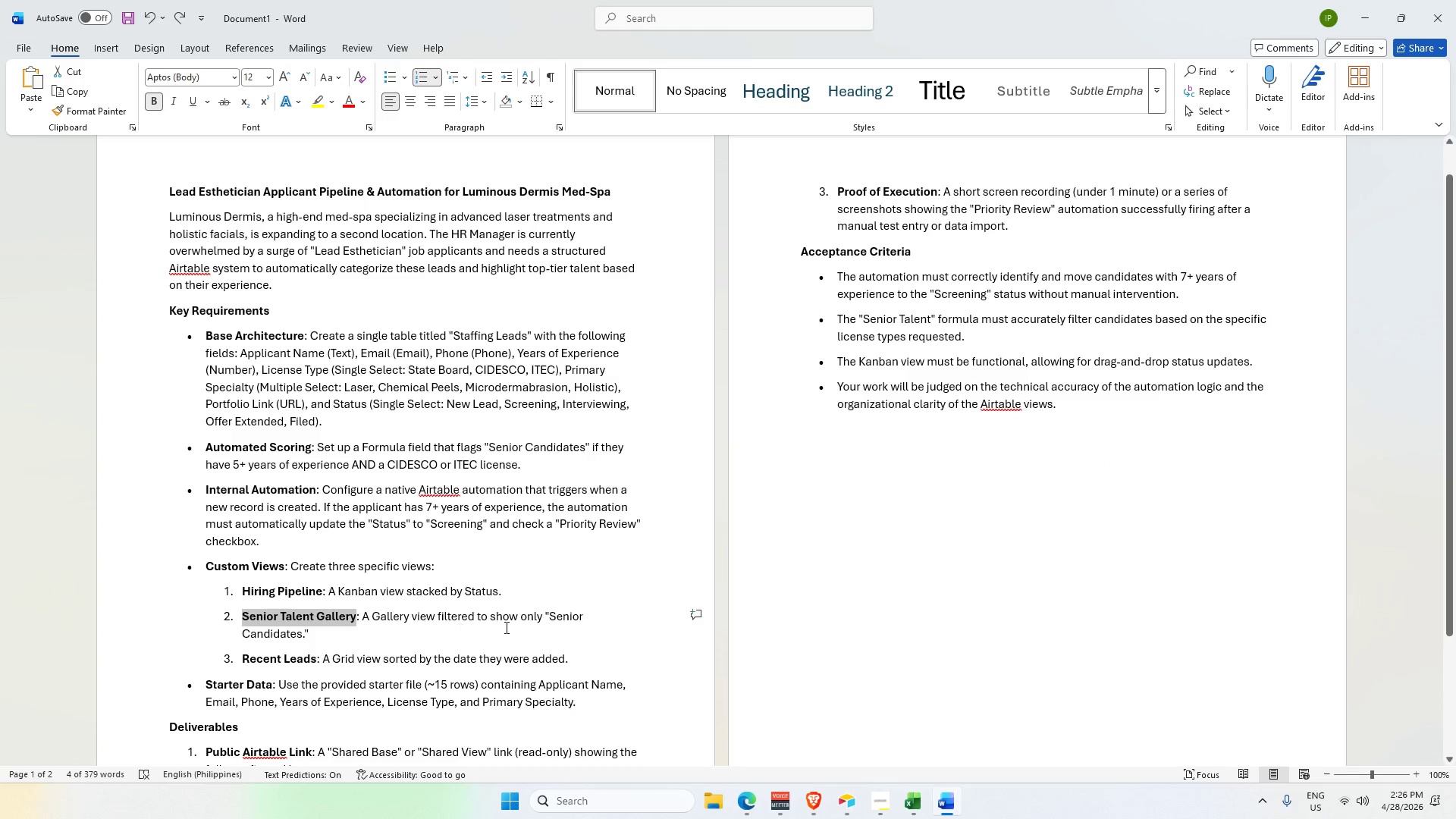 
key(Alt+AltLeft)
 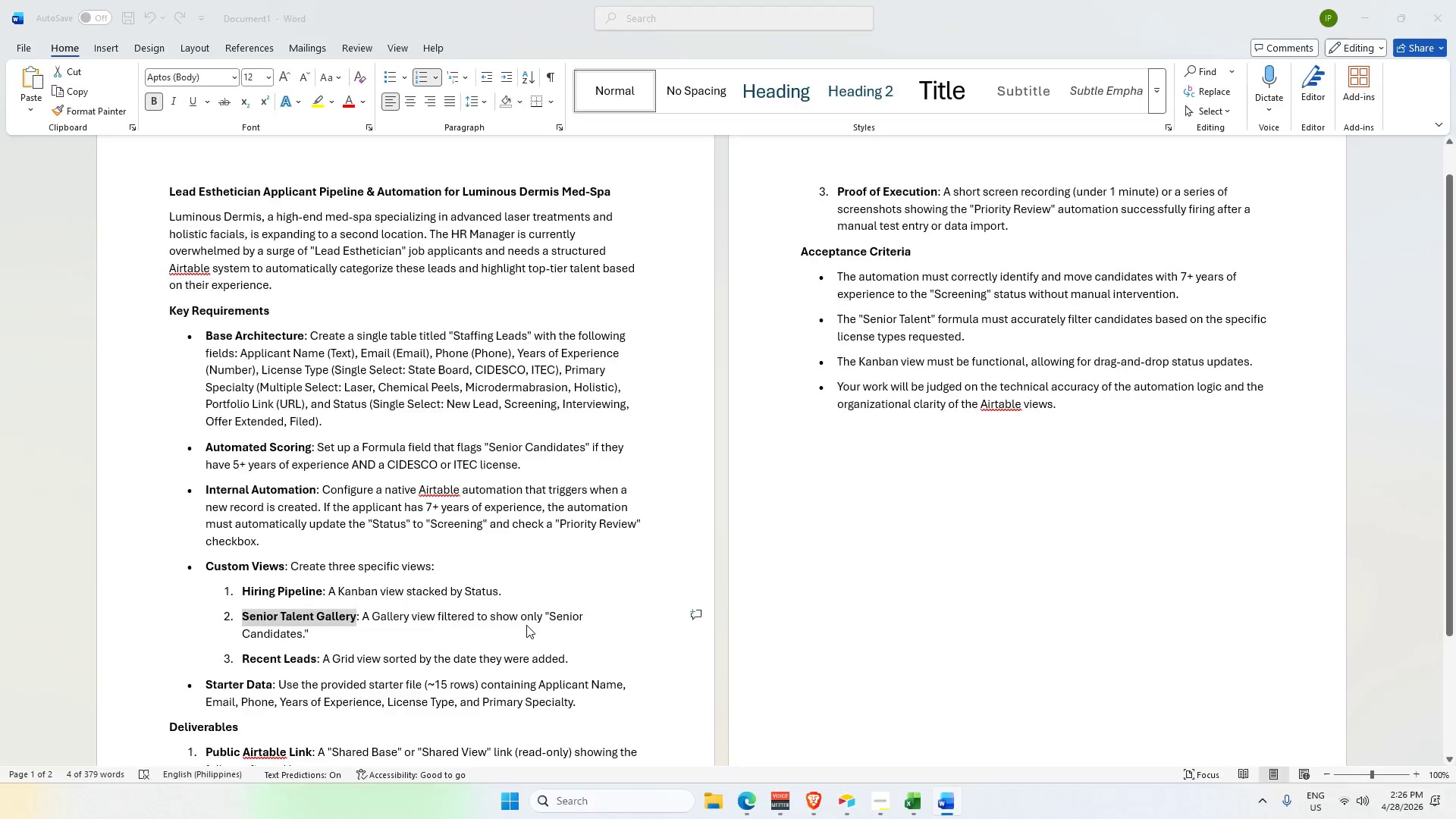 
key(Alt+Tab)
 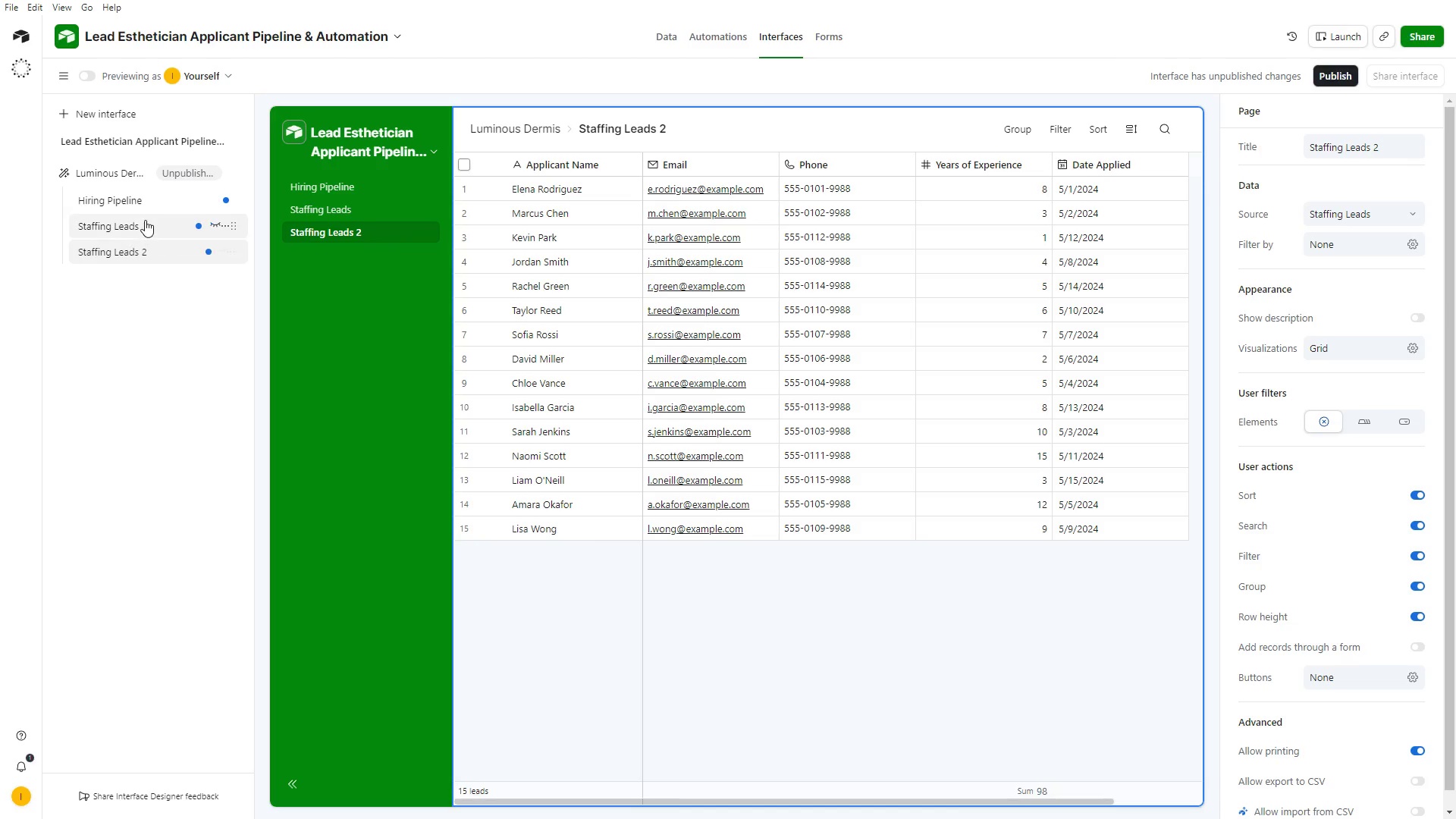 
double_click([145, 221])
 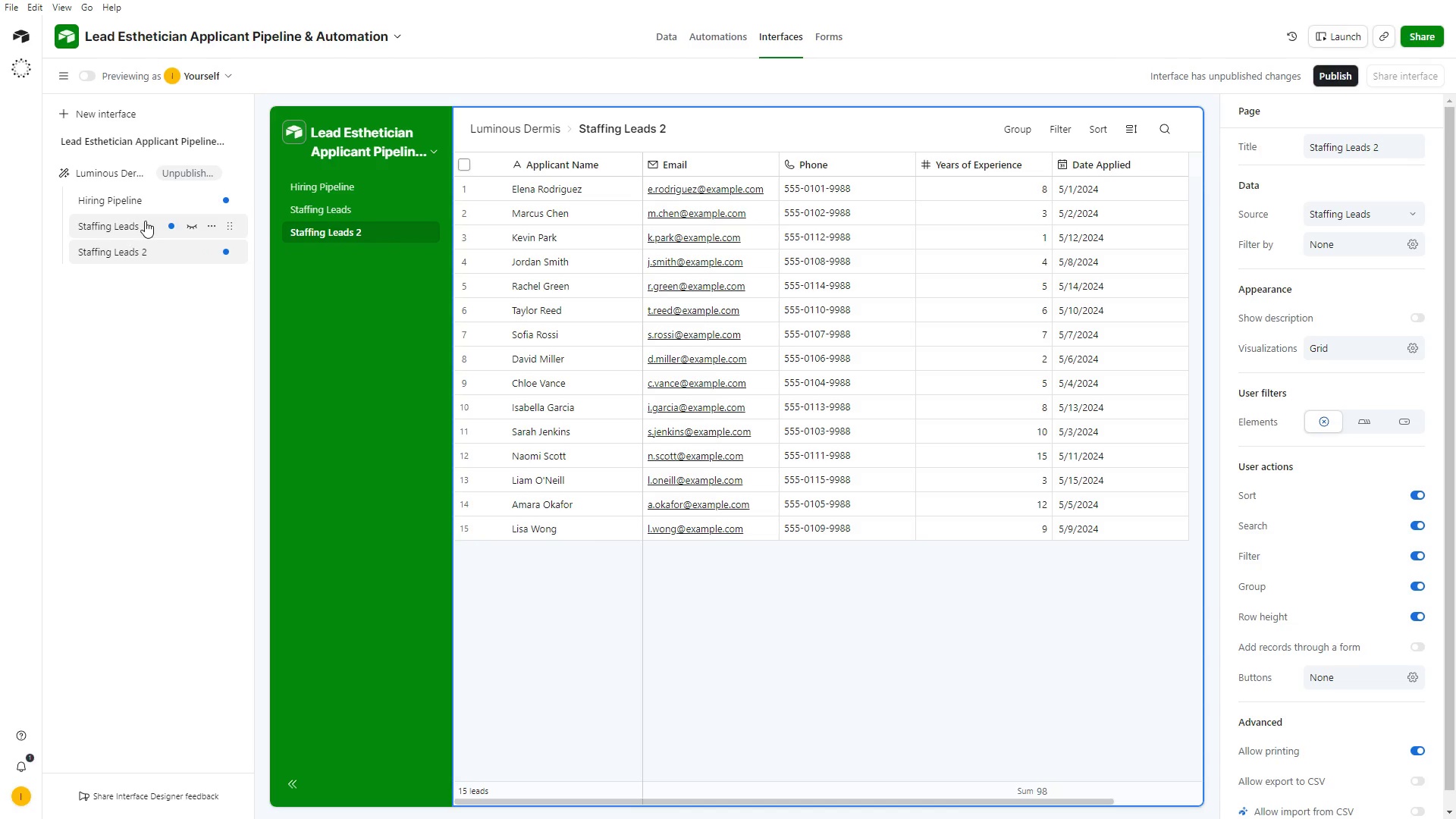 
key(Alt+Control+V)
 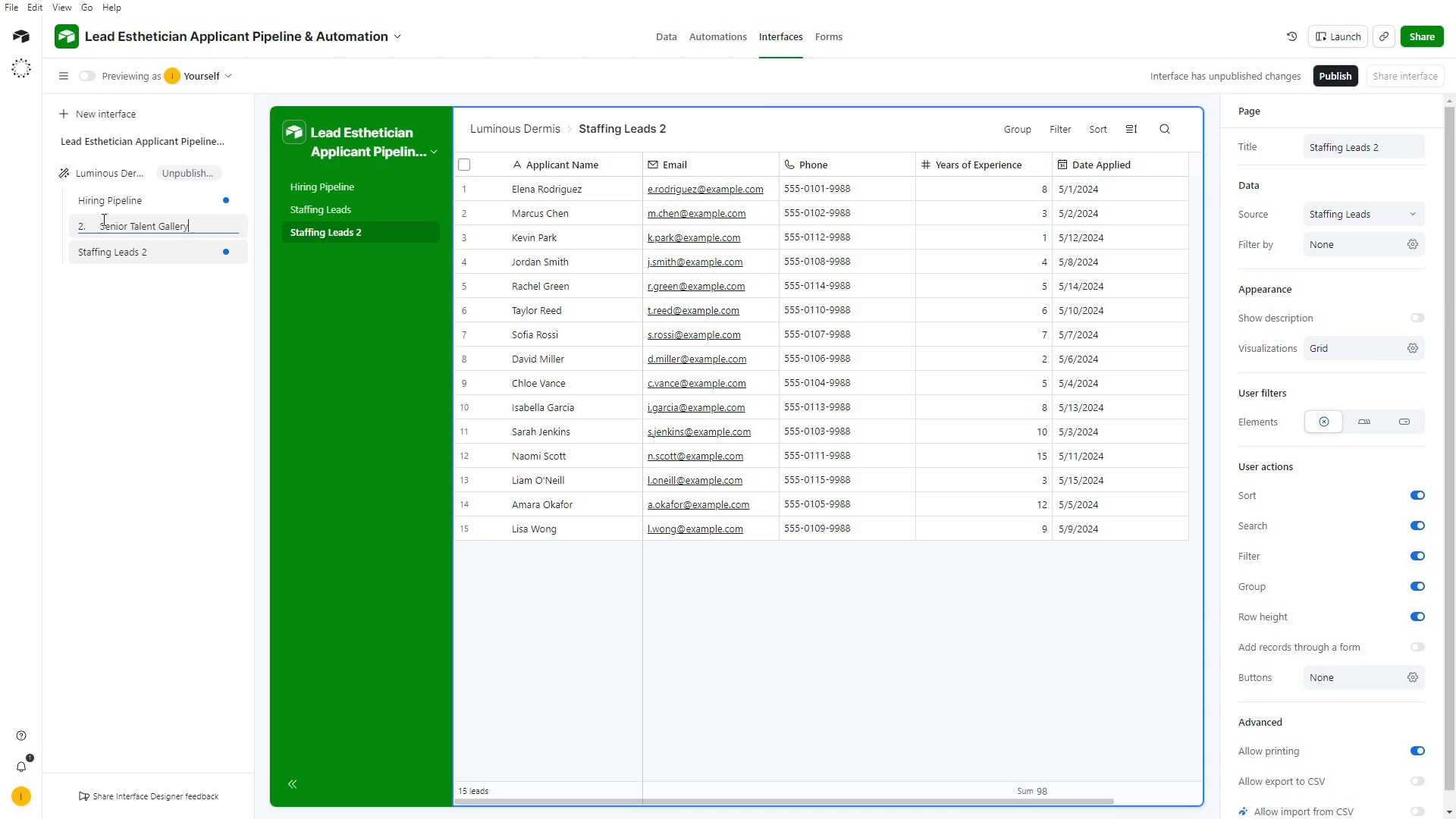 
left_click_drag(start_coordinate=[102, 225], to_coordinate=[20, 255])
 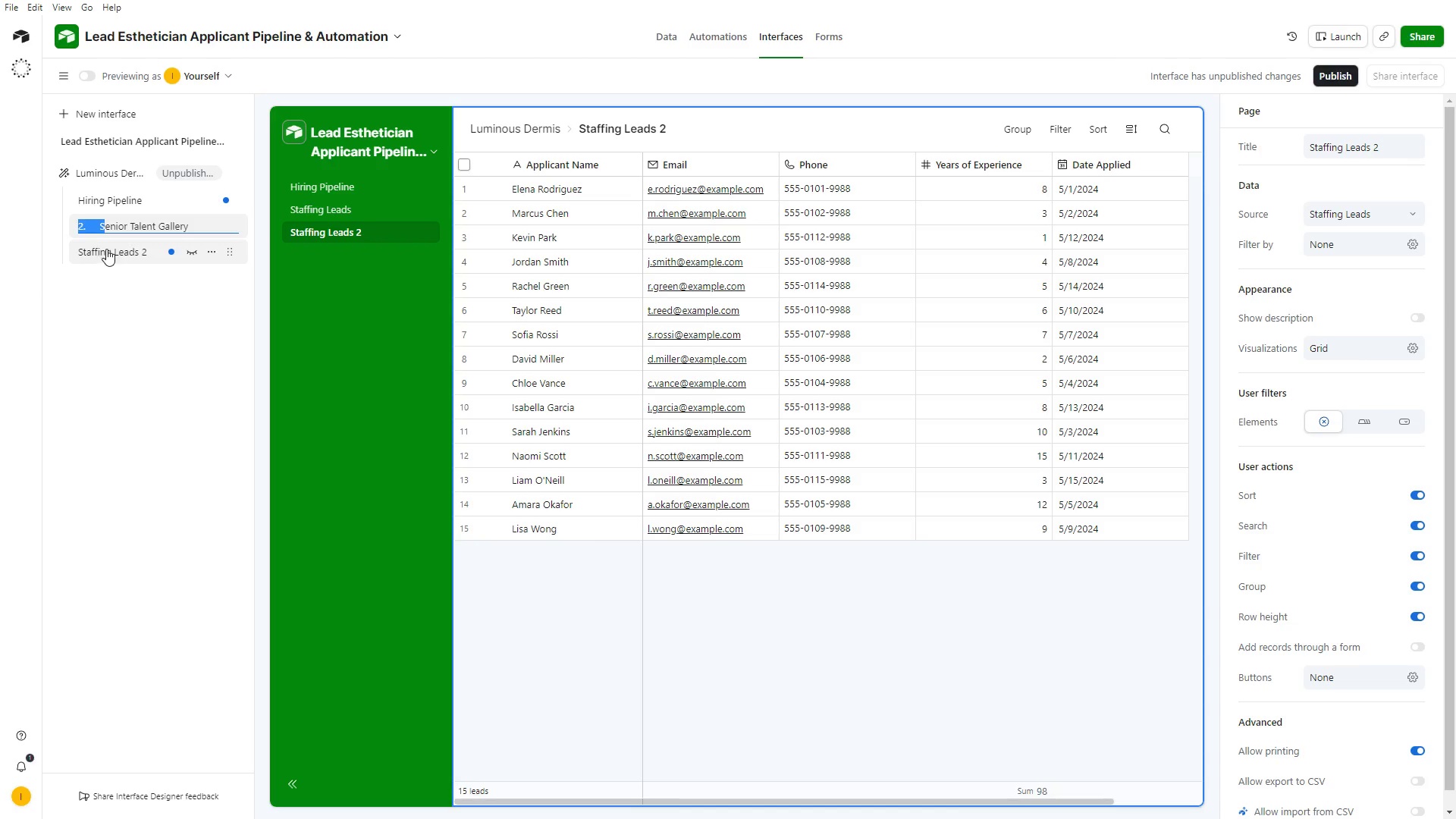 
key(Backspace)
 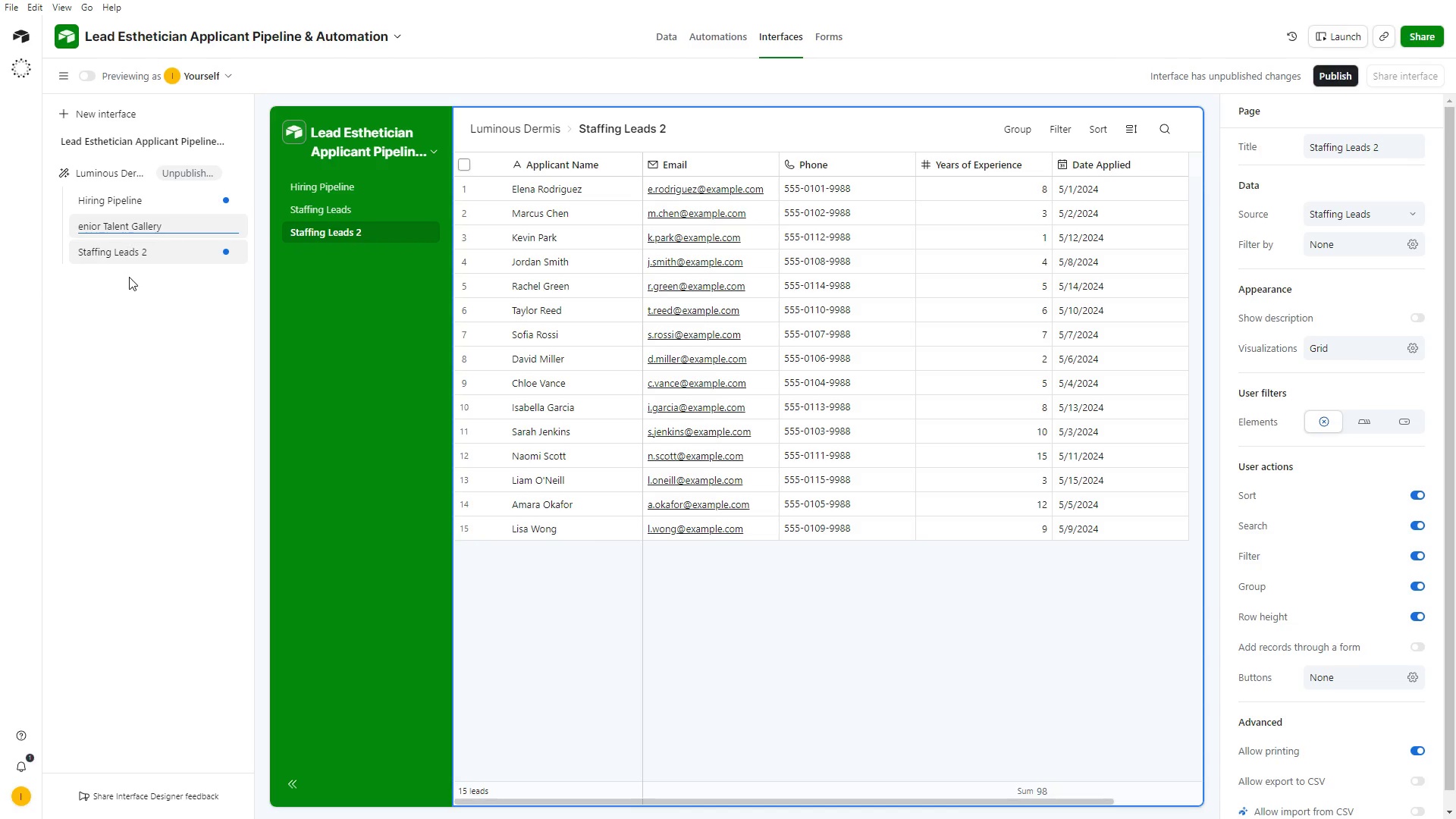 
key(Control+Shift+ControlLeft)
 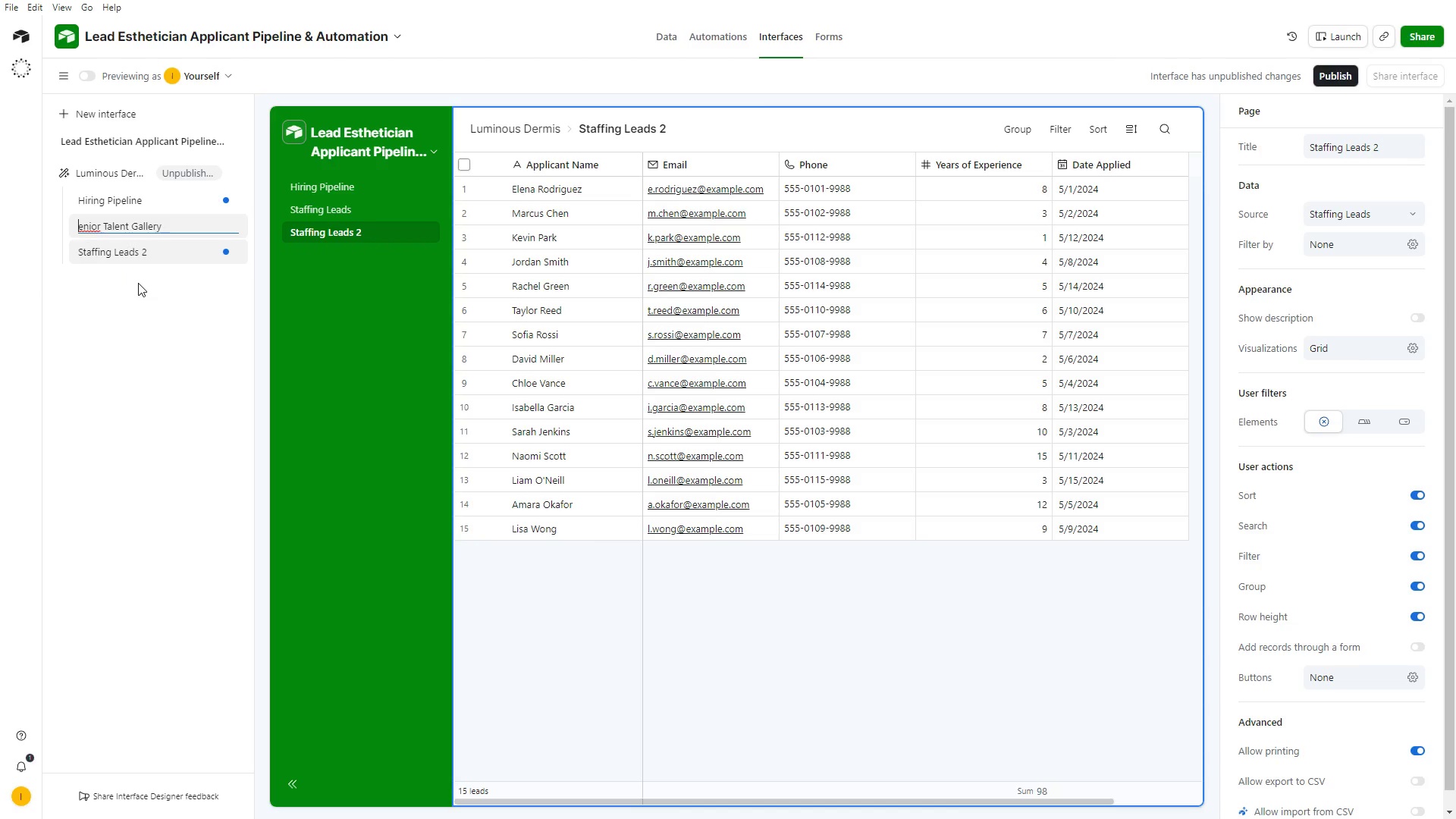 
key(Shift+S)
 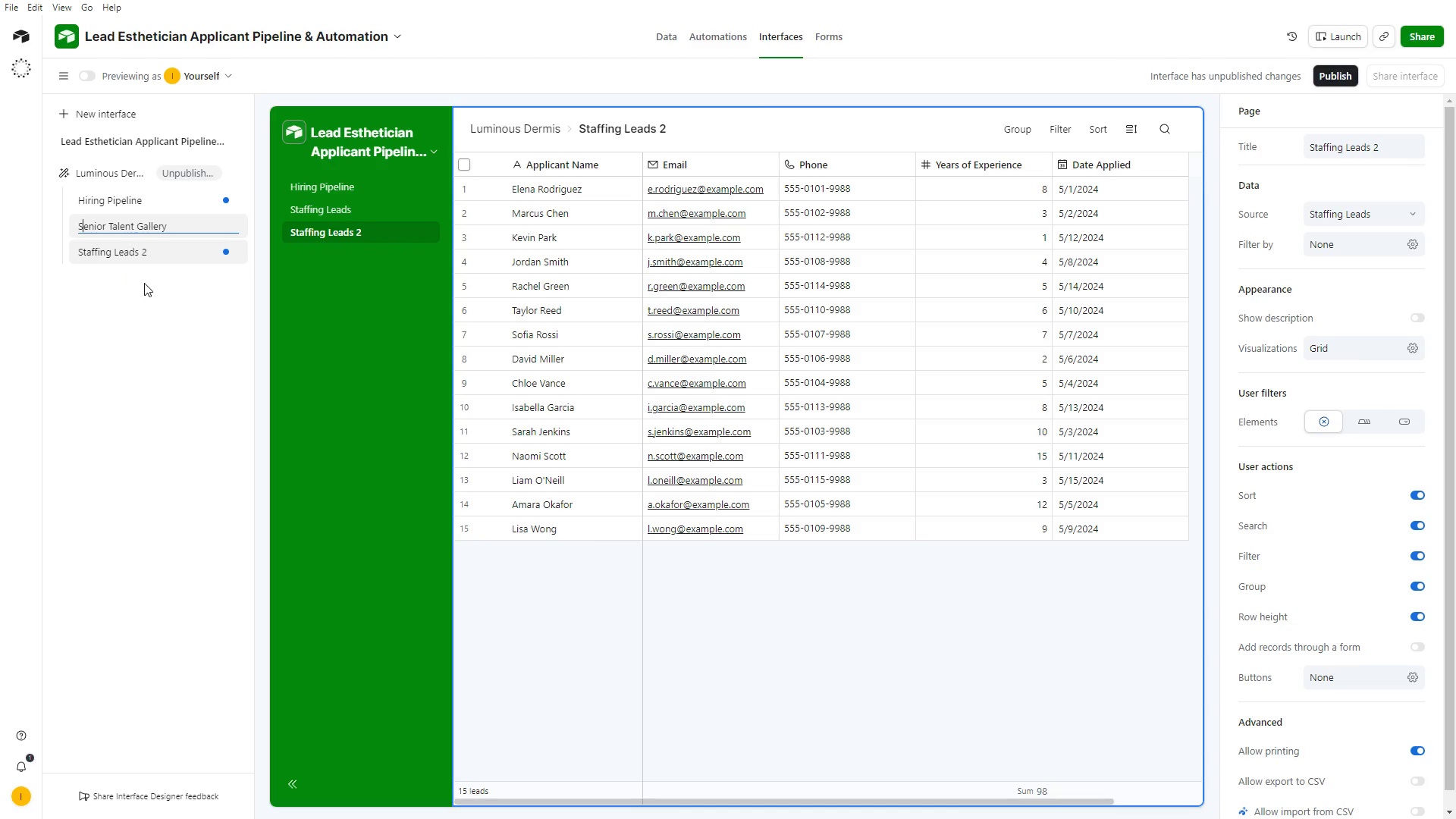 
key(Enter)
 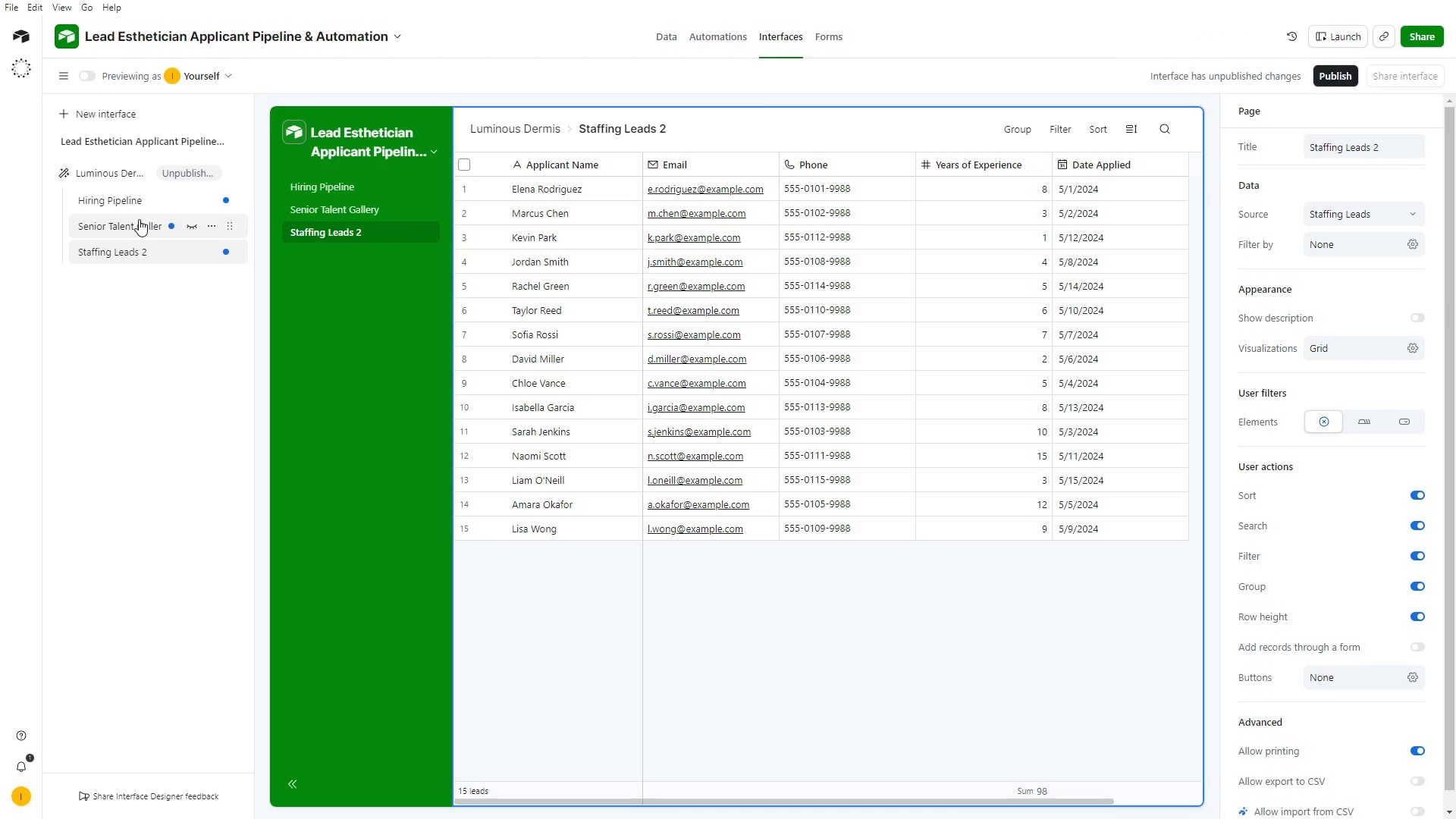 
wait(12.05)
 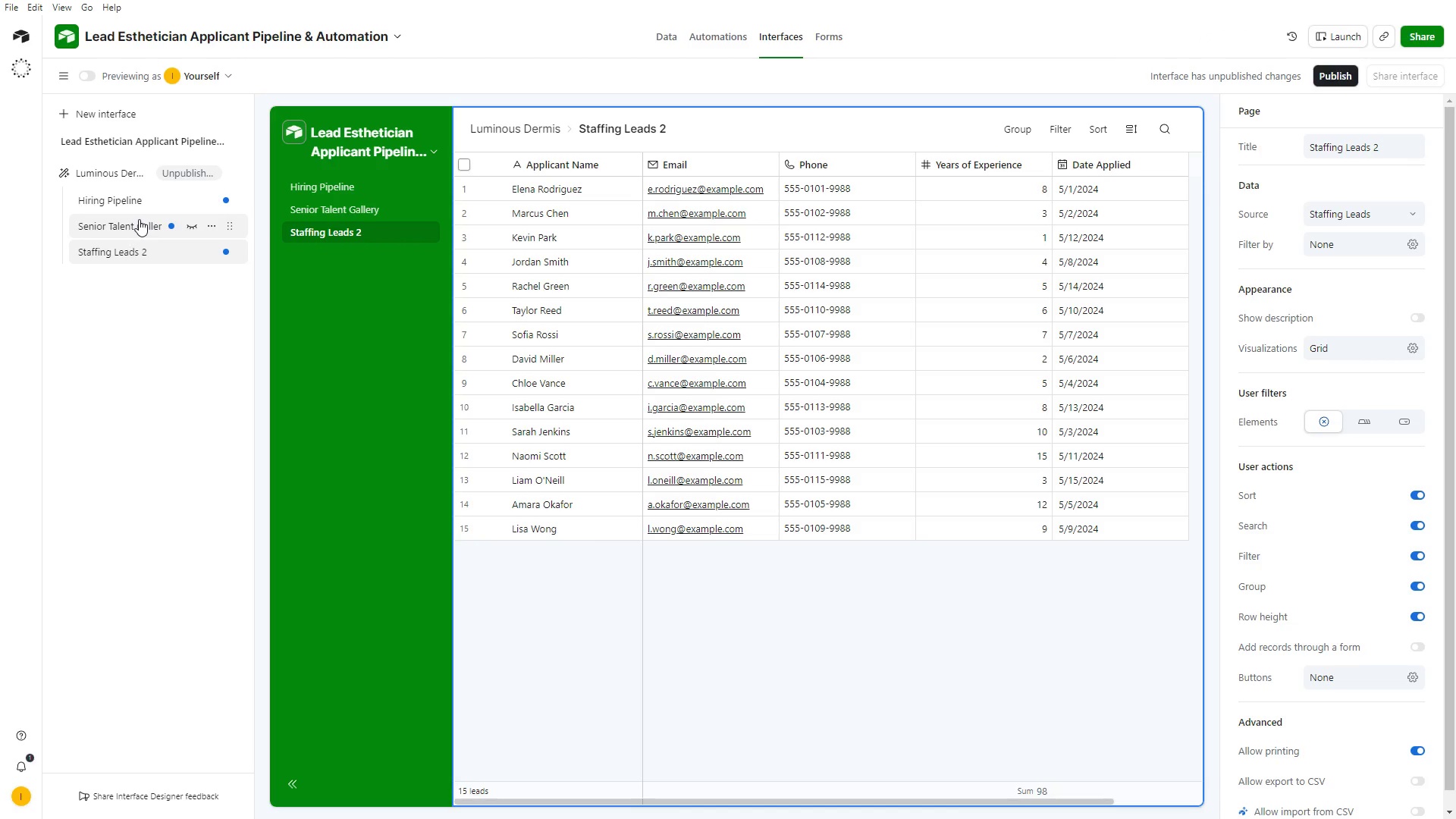 
key(Alt+AltLeft)
 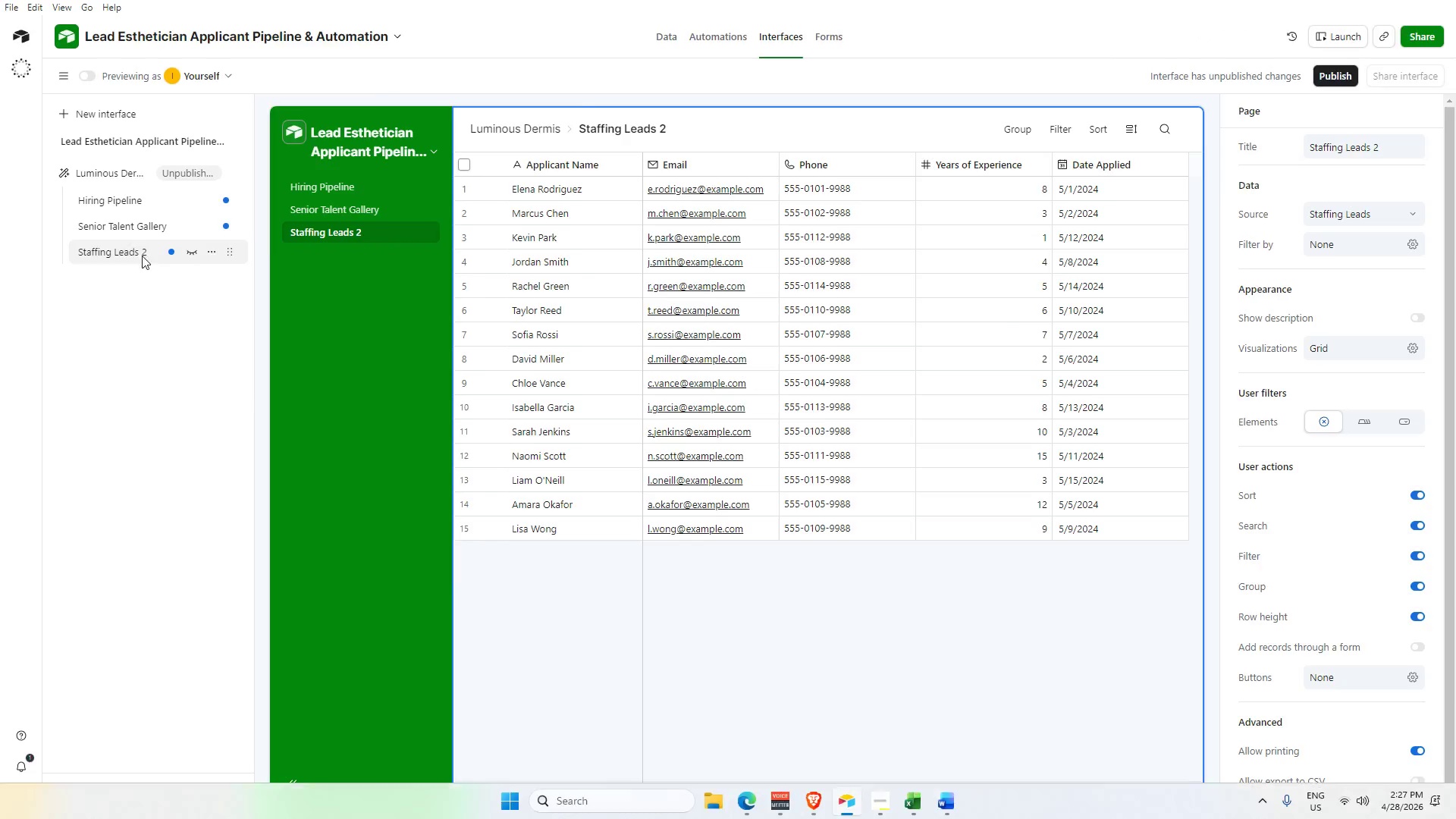 
key(Alt+Tab)
 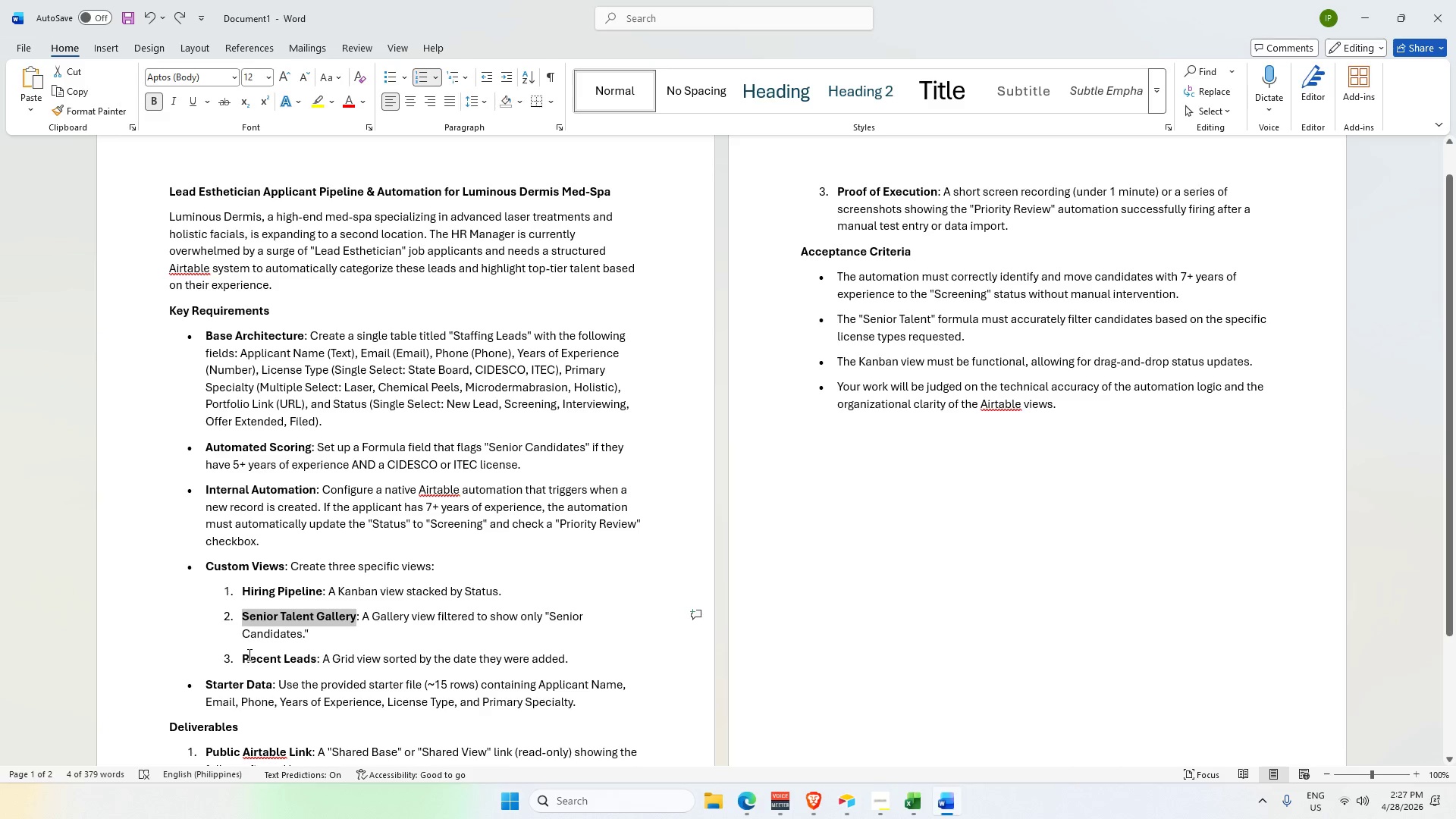 
left_click_drag(start_coordinate=[240, 657], to_coordinate=[312, 657])
 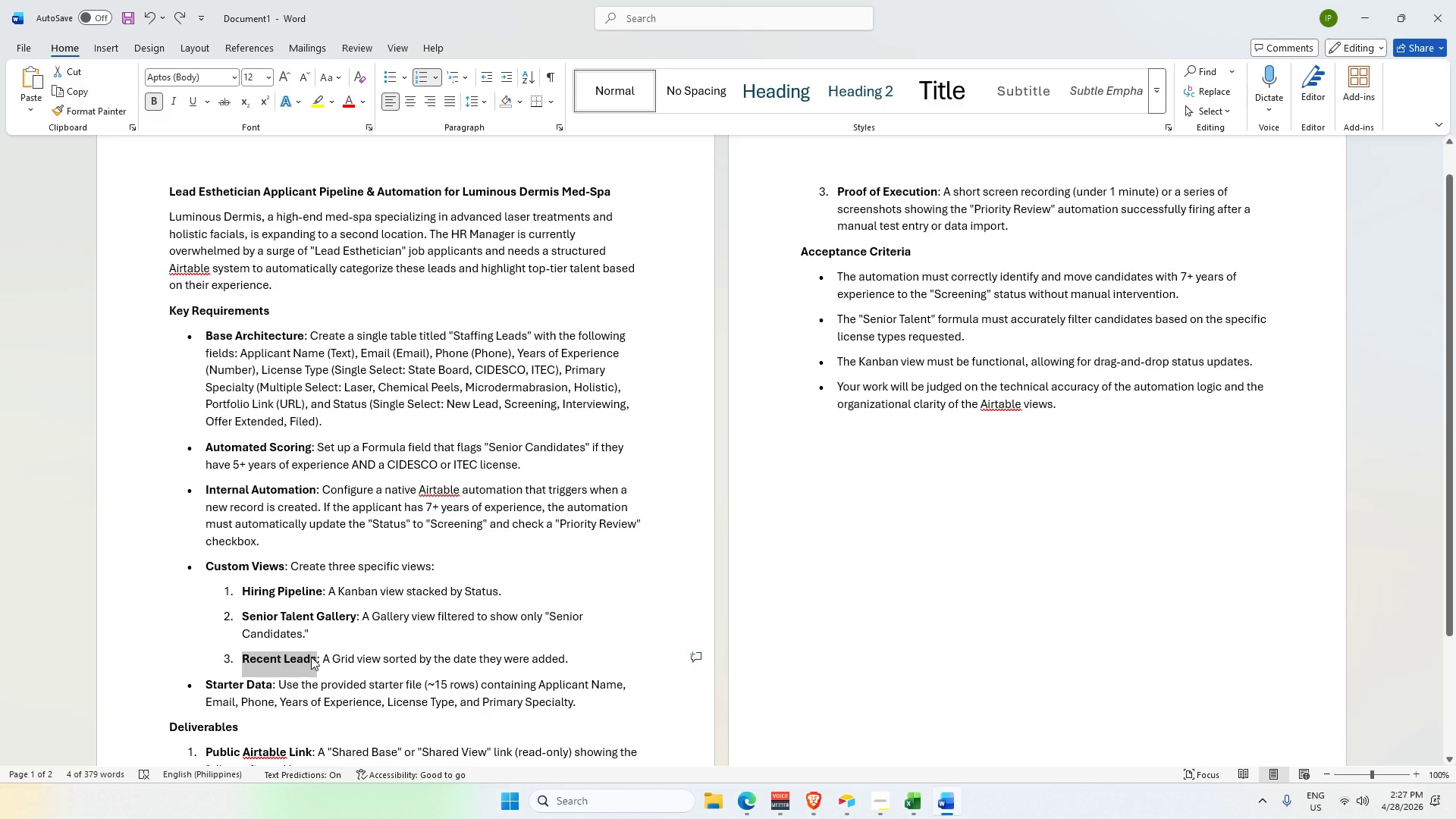 
key(Control+C)
 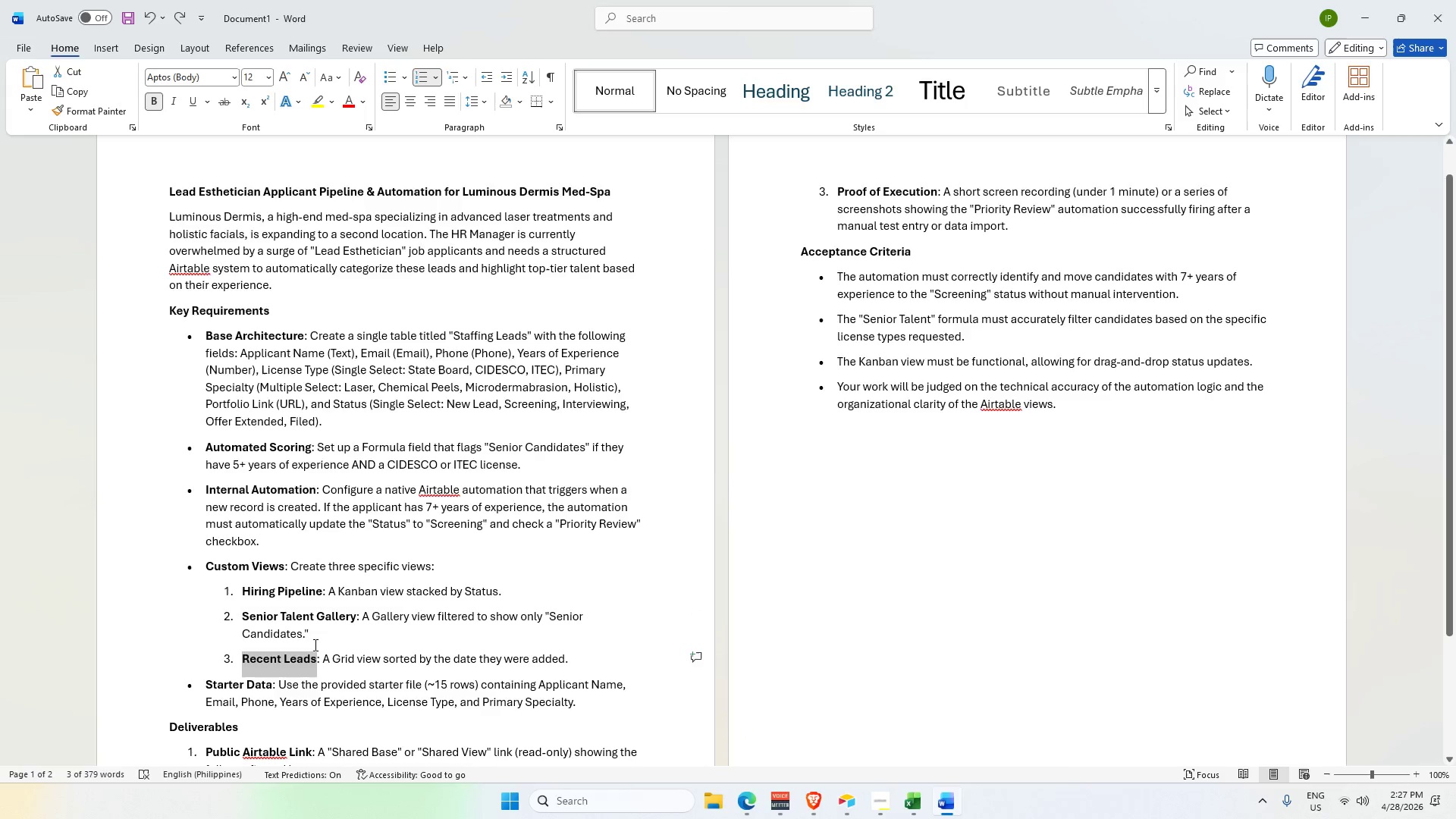 
key(Alt+AltLeft)
 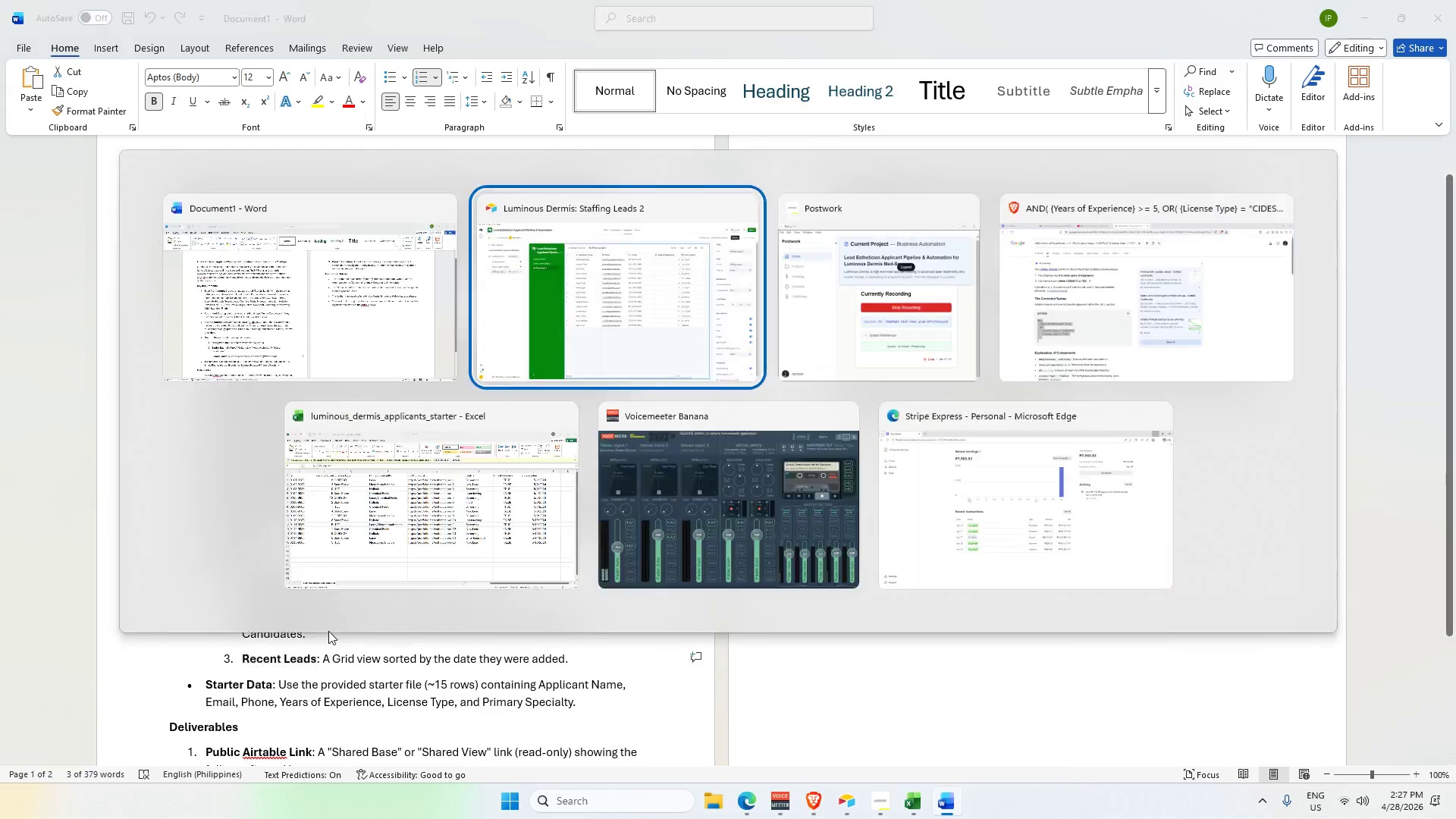 
key(Alt+Tab)
 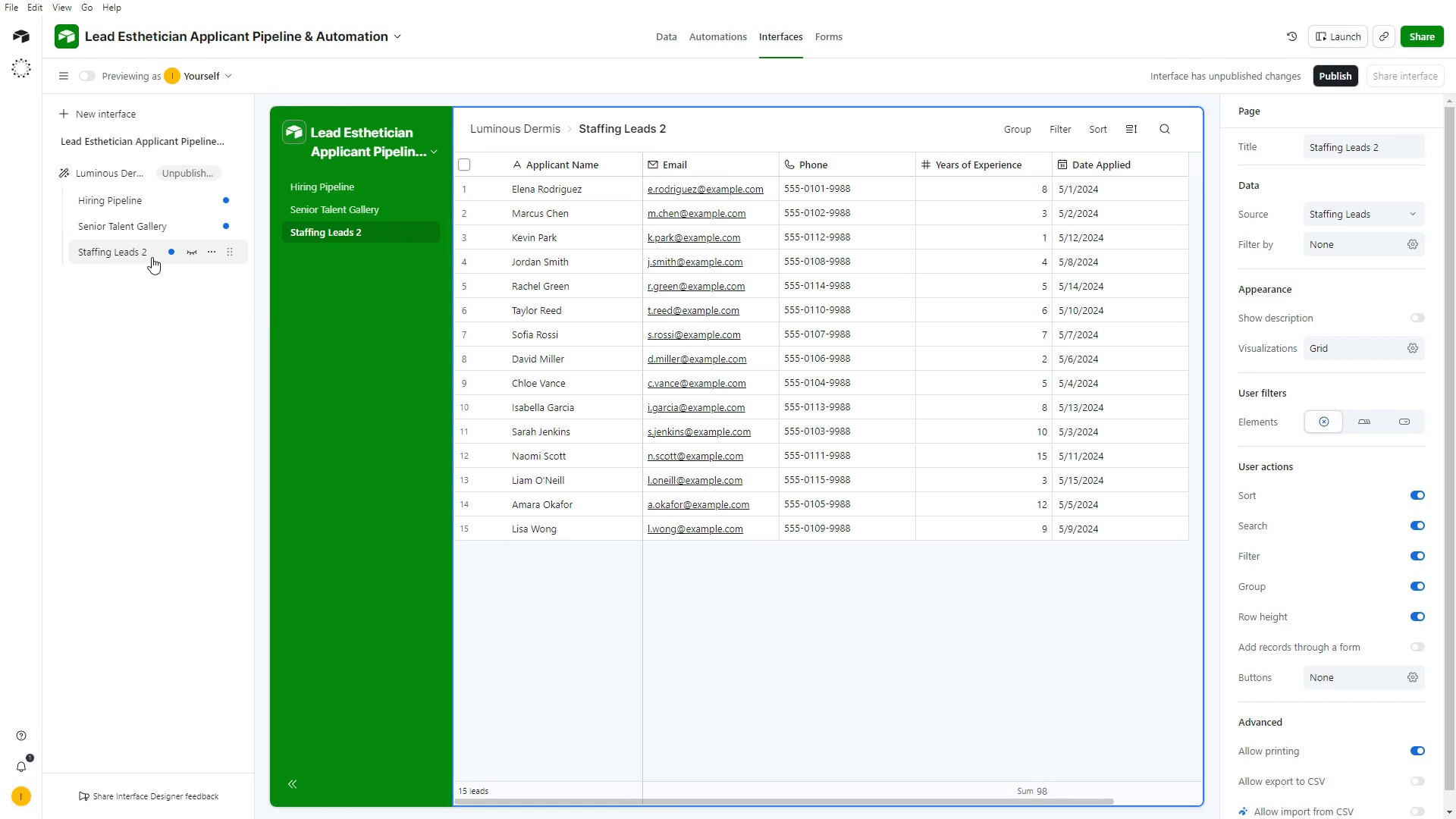 
double_click([119, 257])
 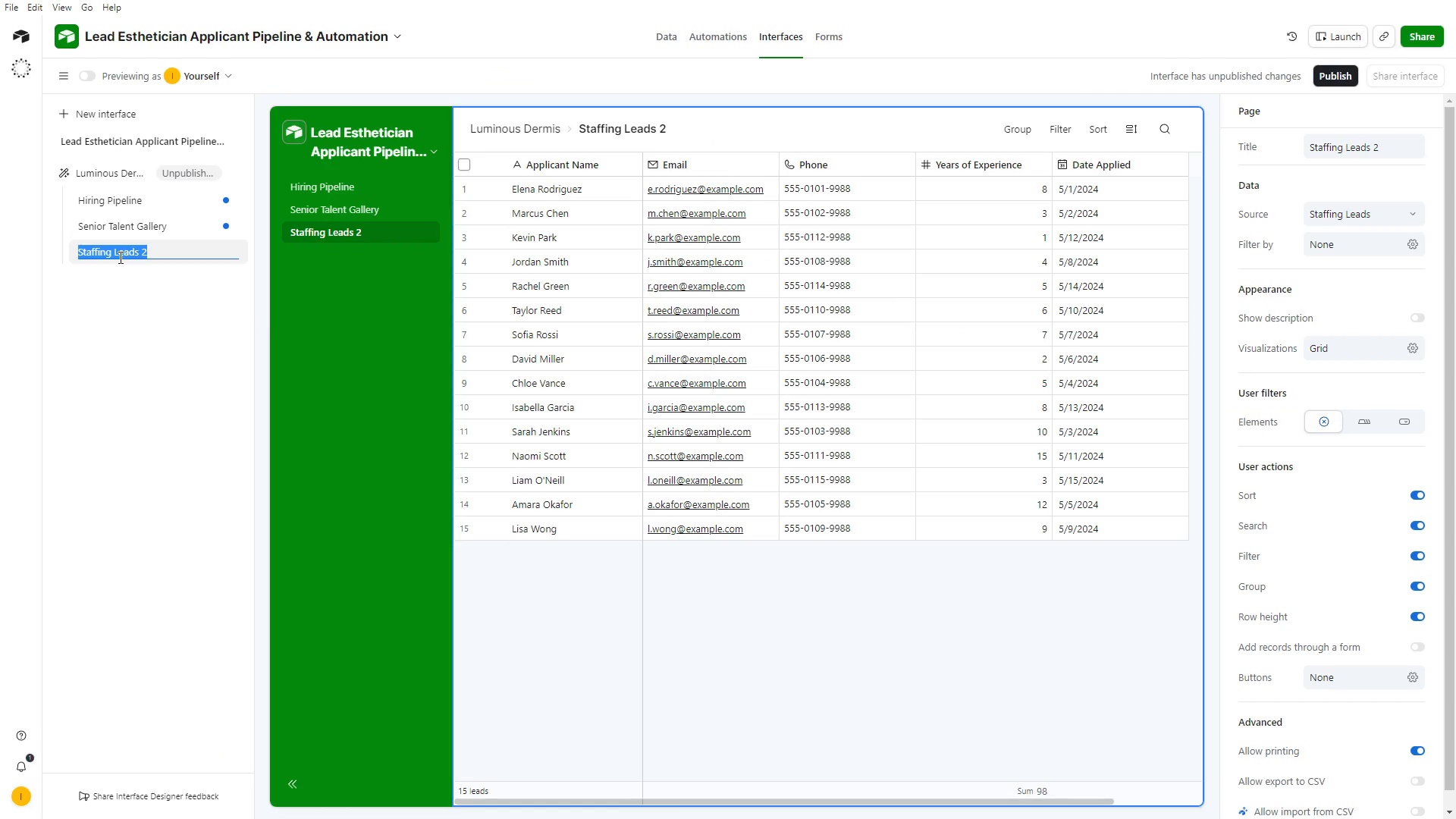 
hold_key(key=ControlLeft, duration=0.81)
 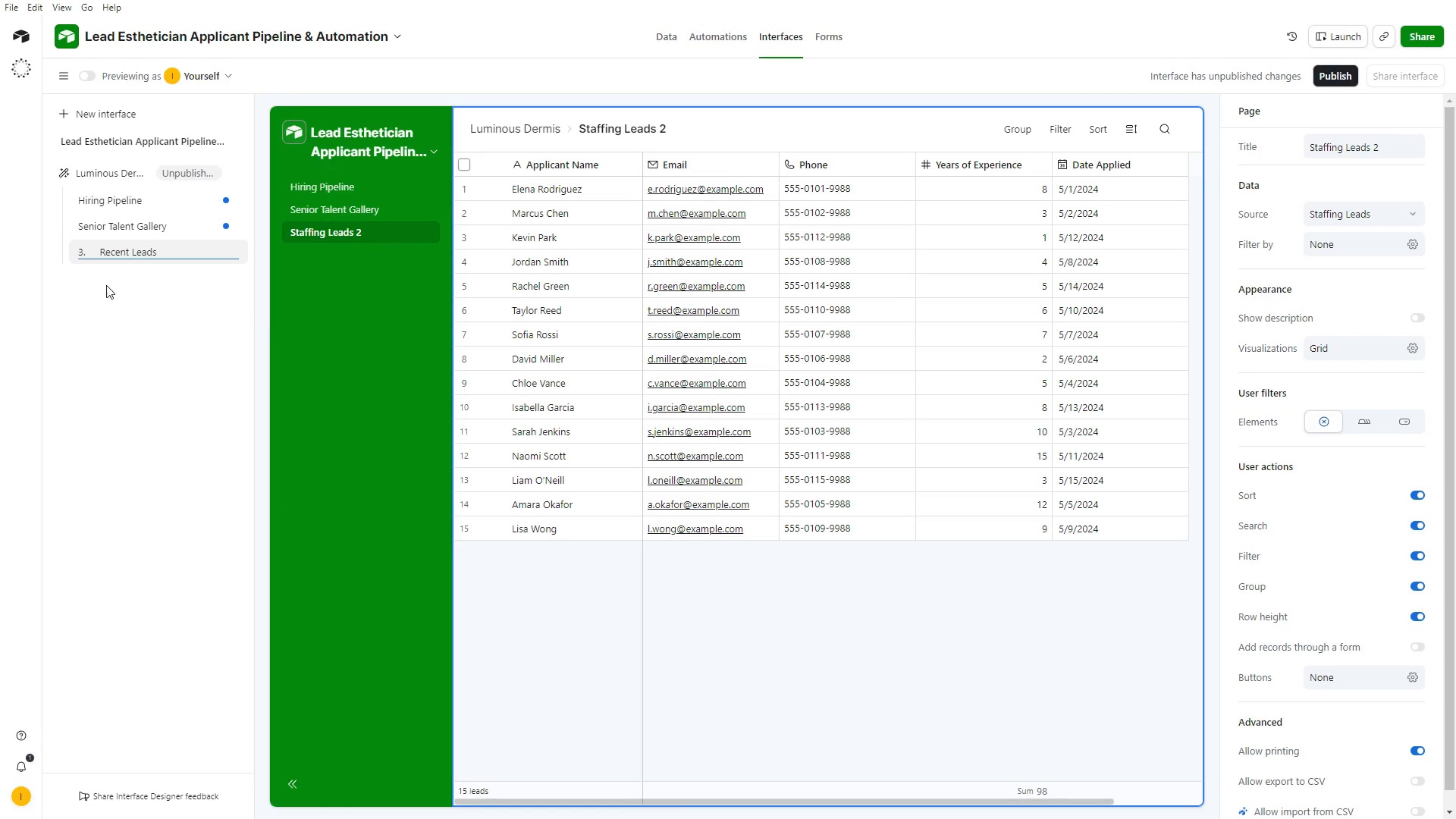 
key(V)
 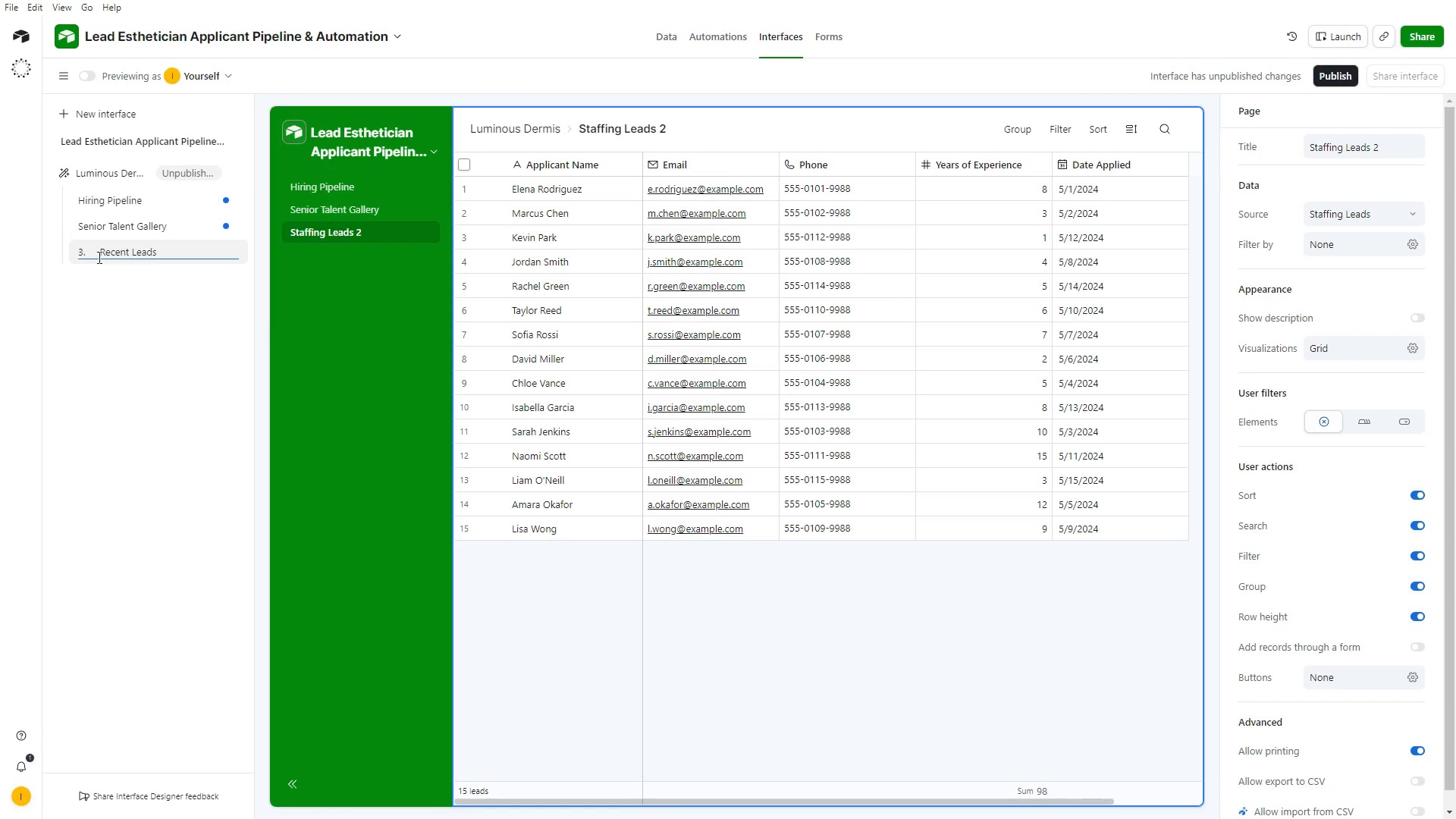 
left_click([98, 256])
 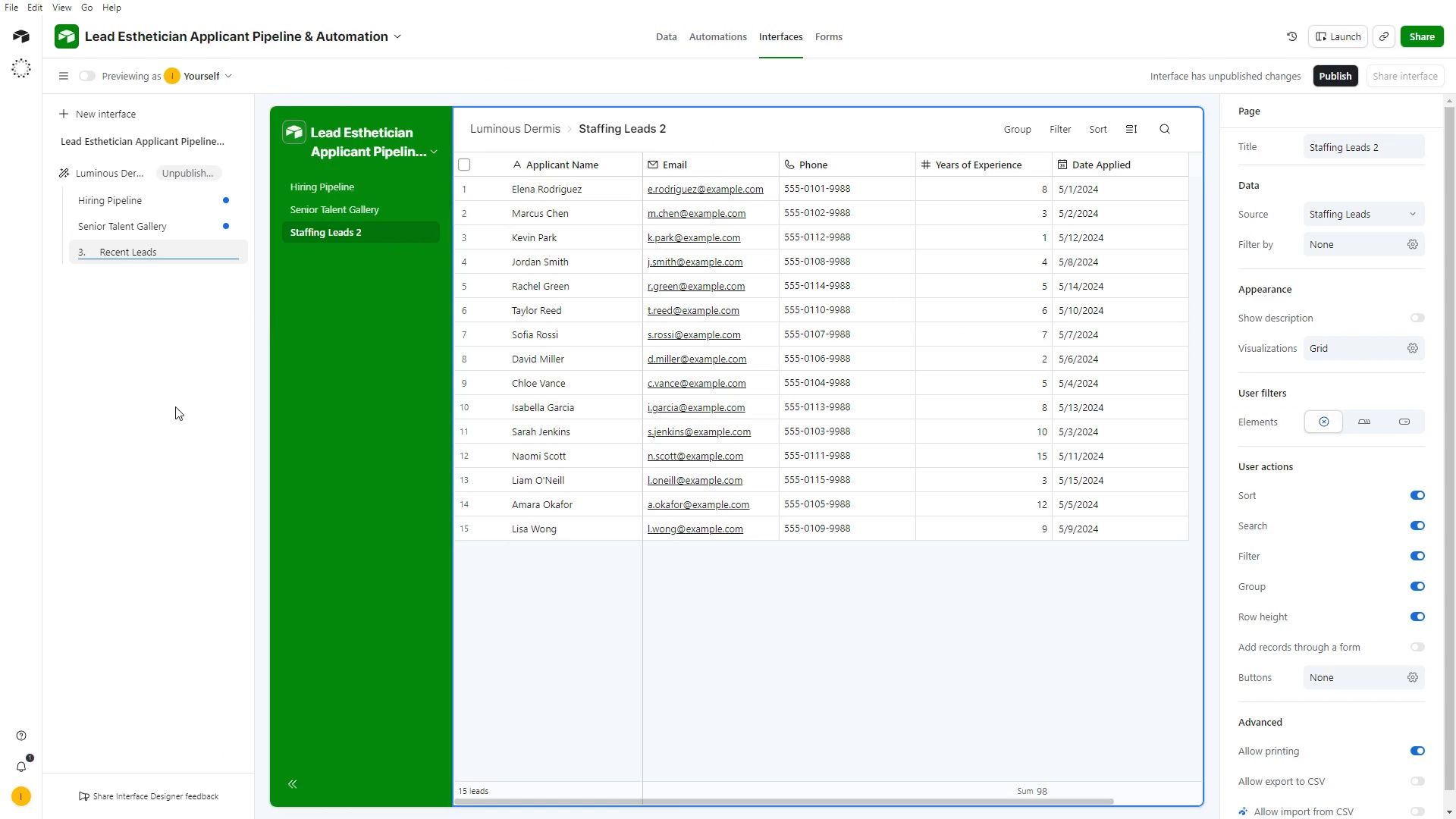 
hold_key(key=Backspace, duration=0.95)
 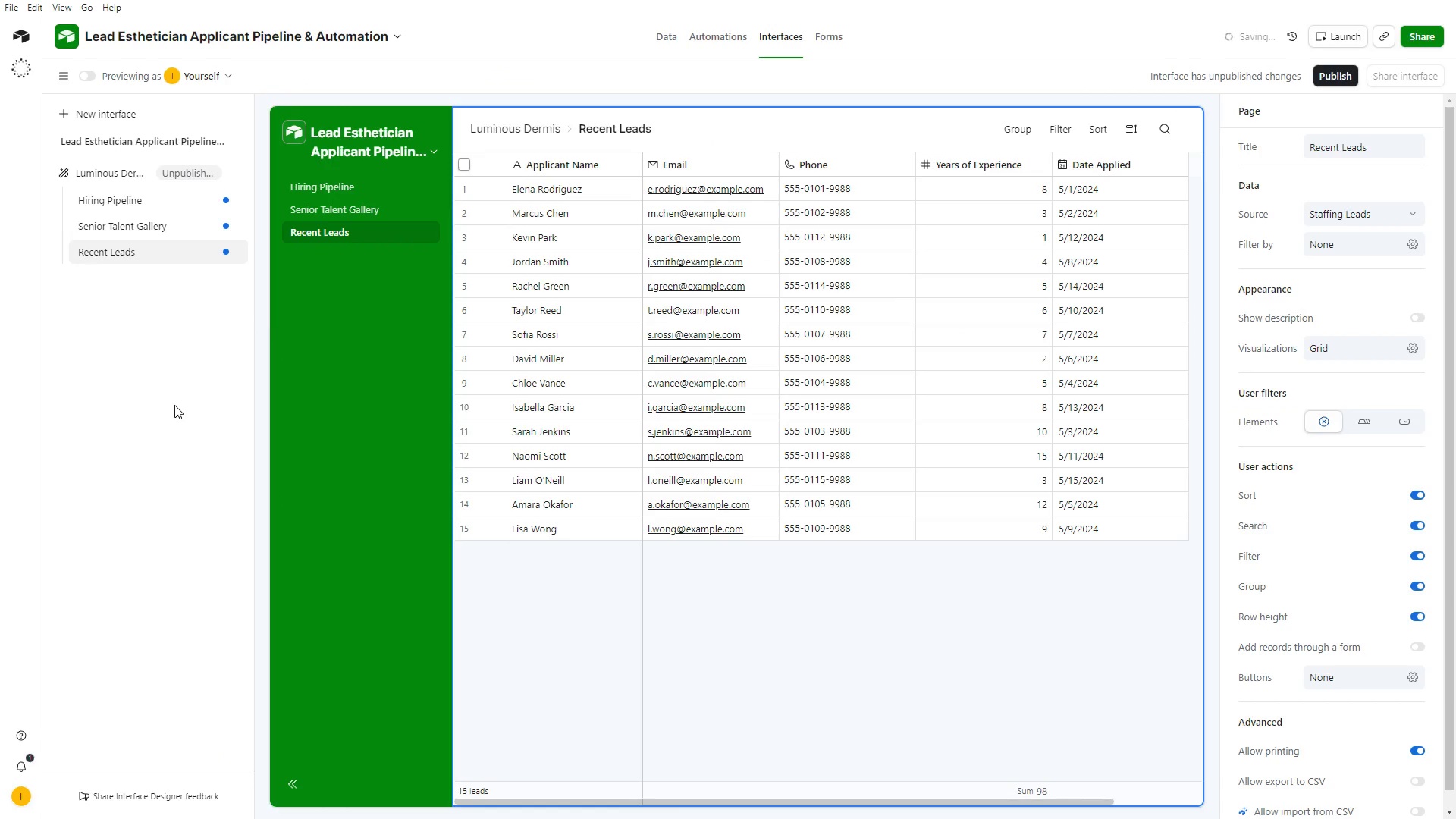 
left_click([177, 407])
 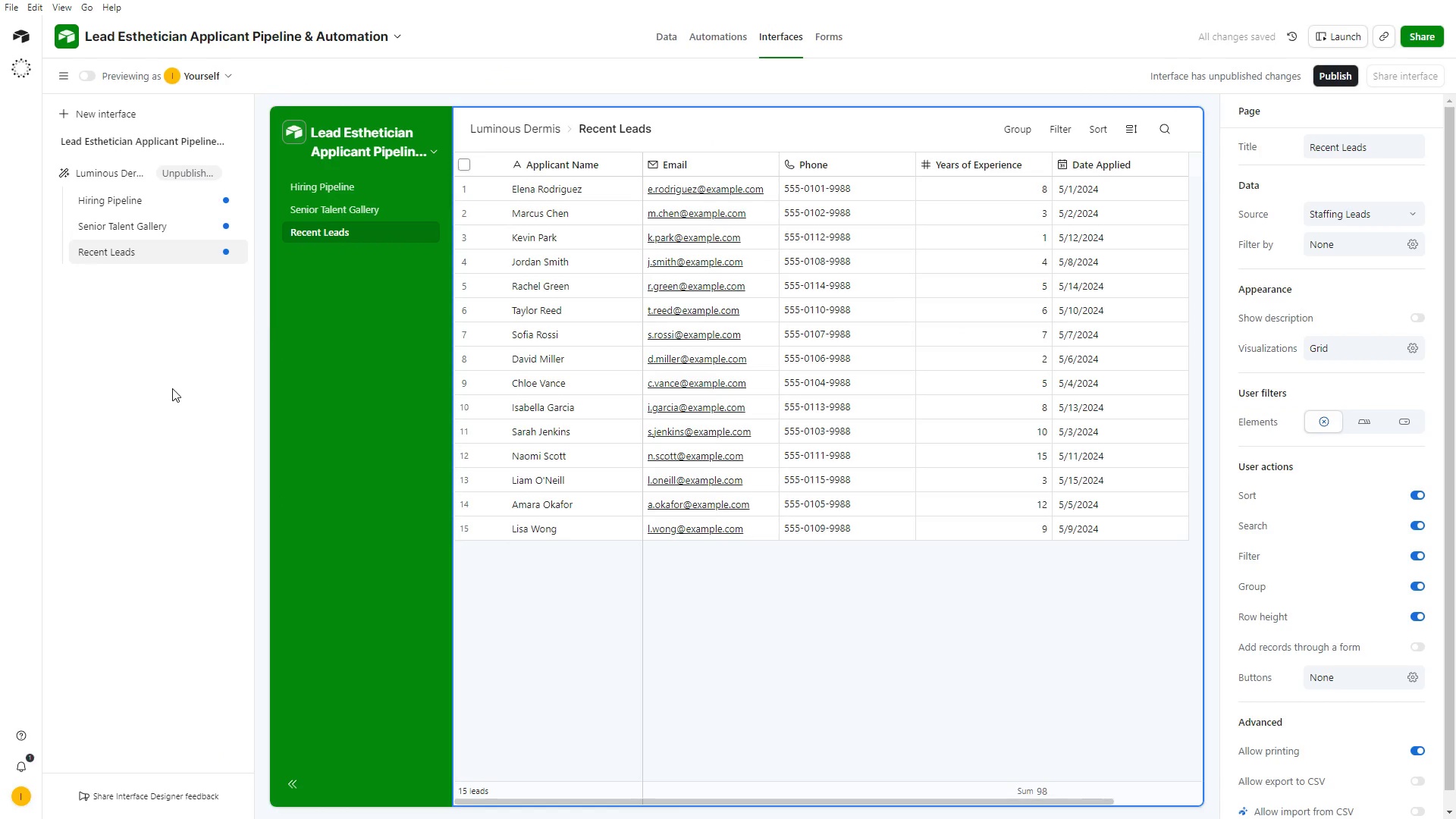 
left_click([274, 384])
 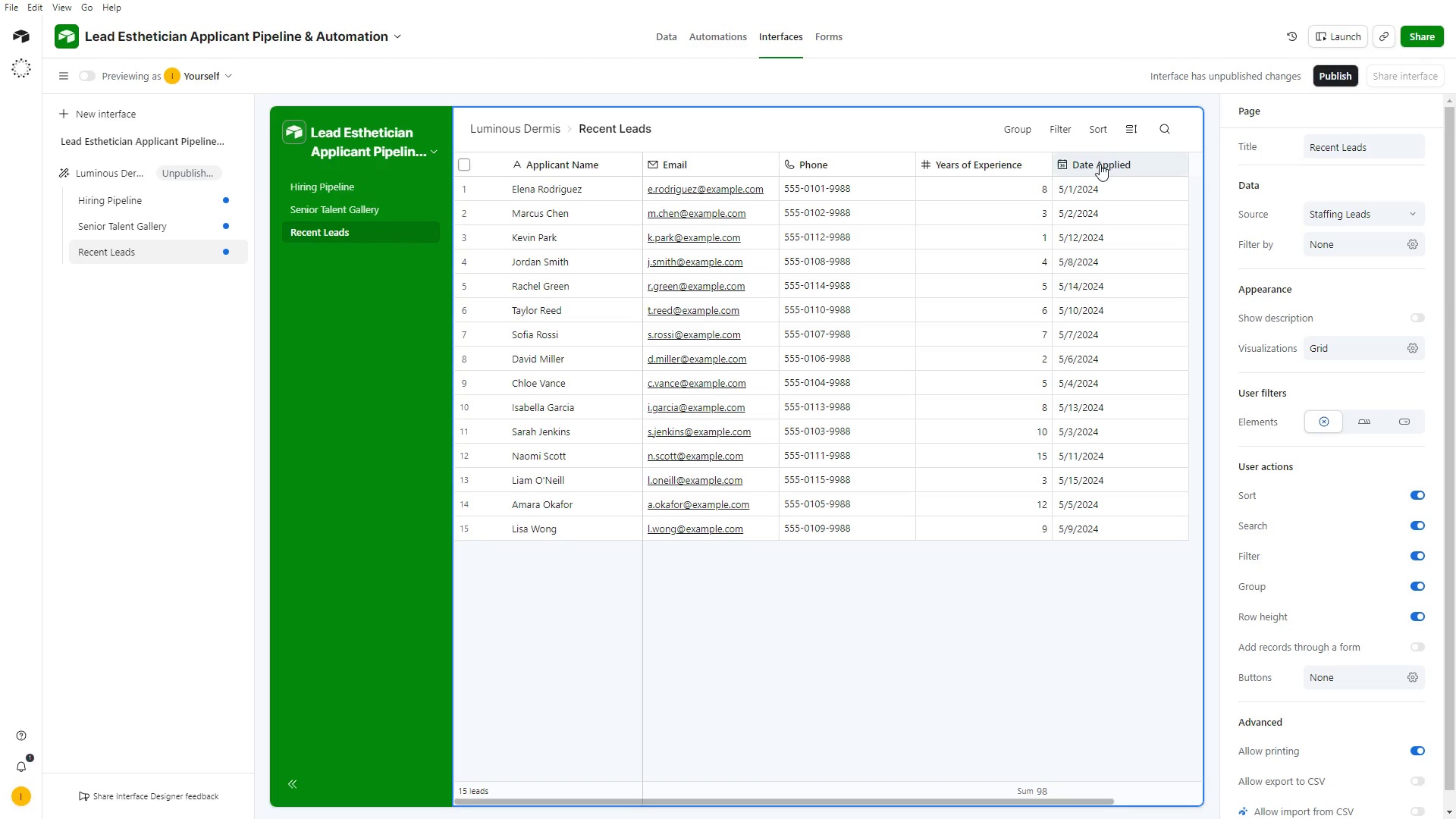 
left_click([1099, 128])
 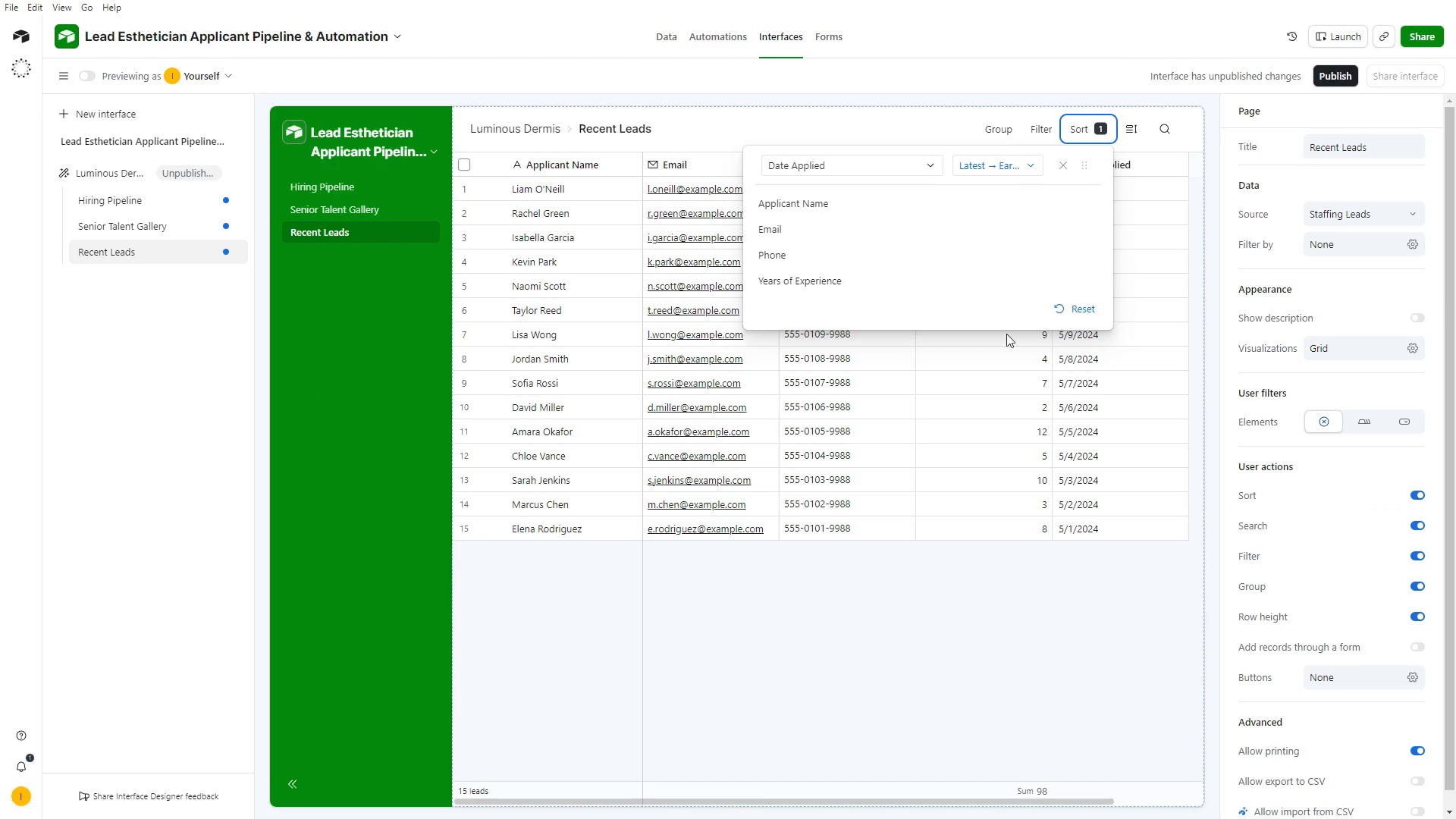 
left_click([372, 389])
 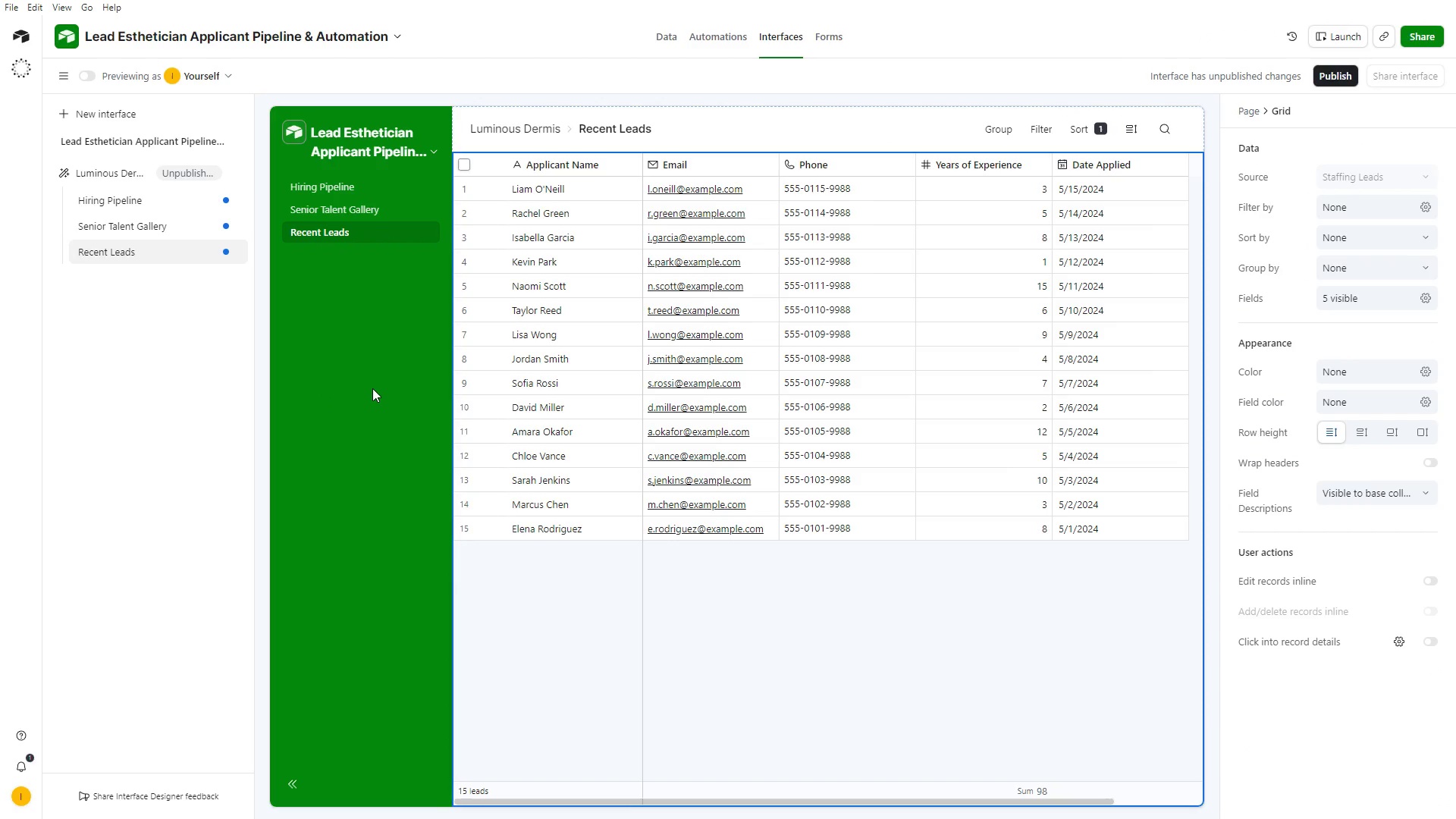 
left_click([372, 388])
 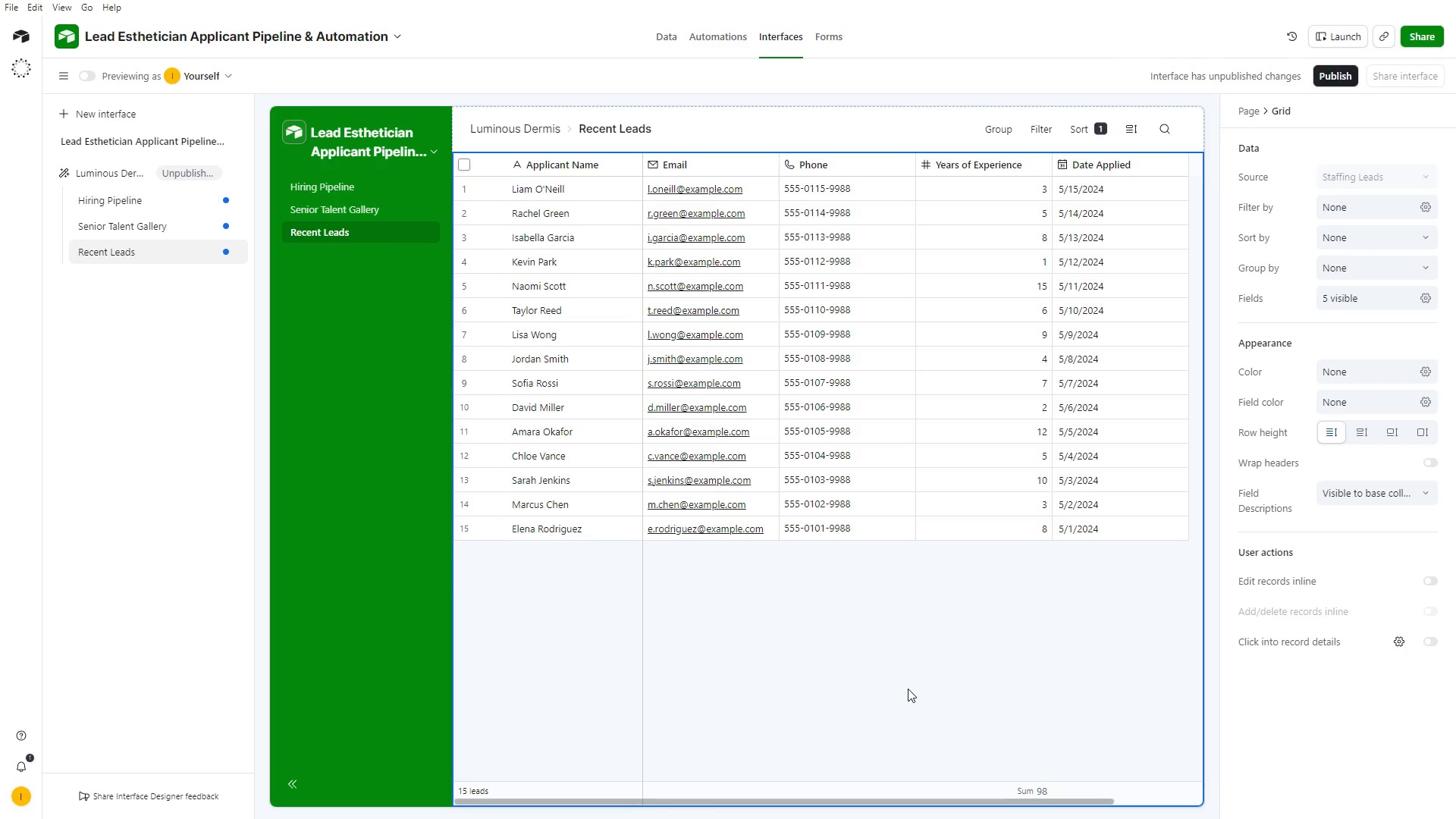 
wait(51.02)
 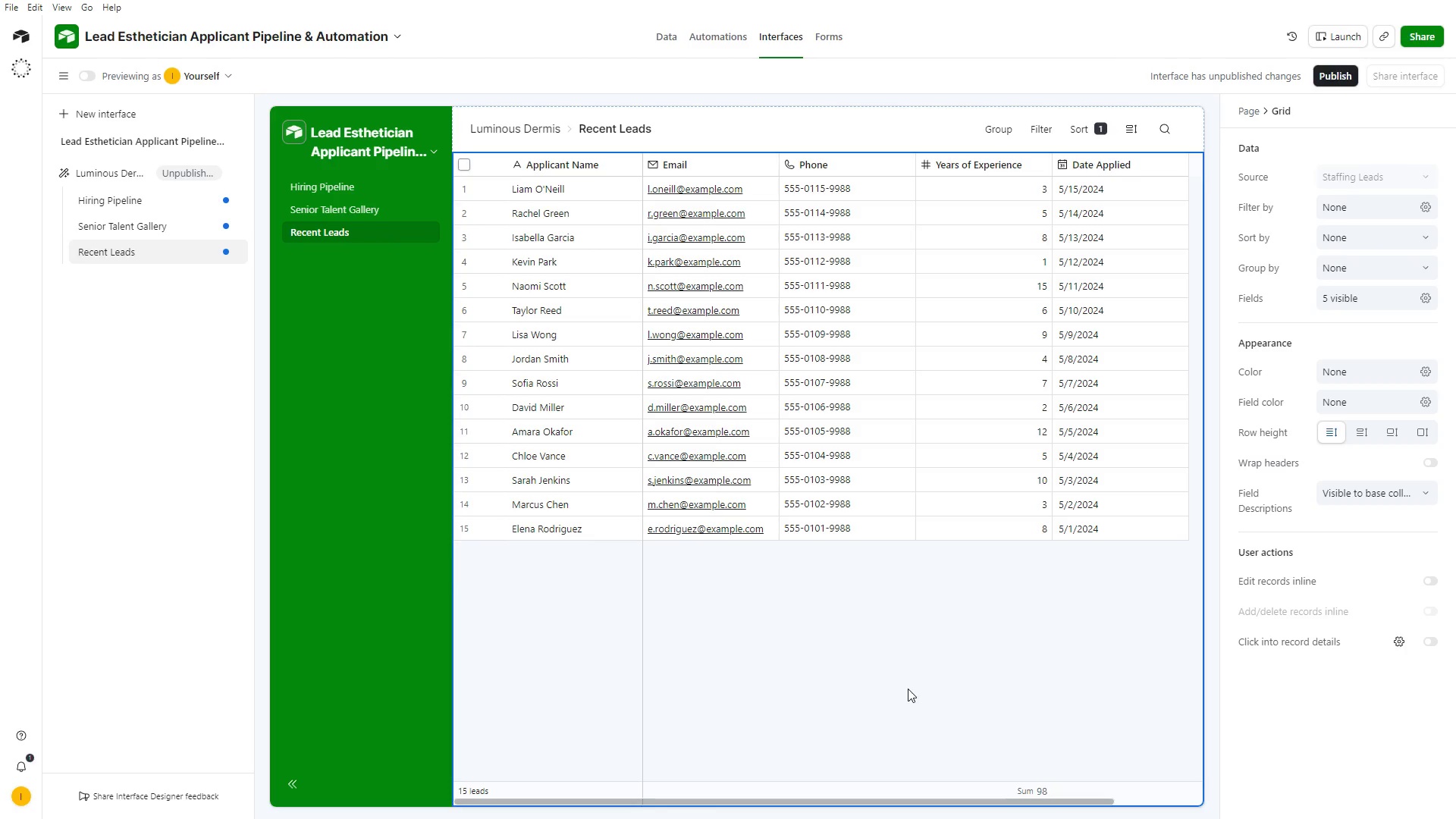 
left_click([1037, 629])
 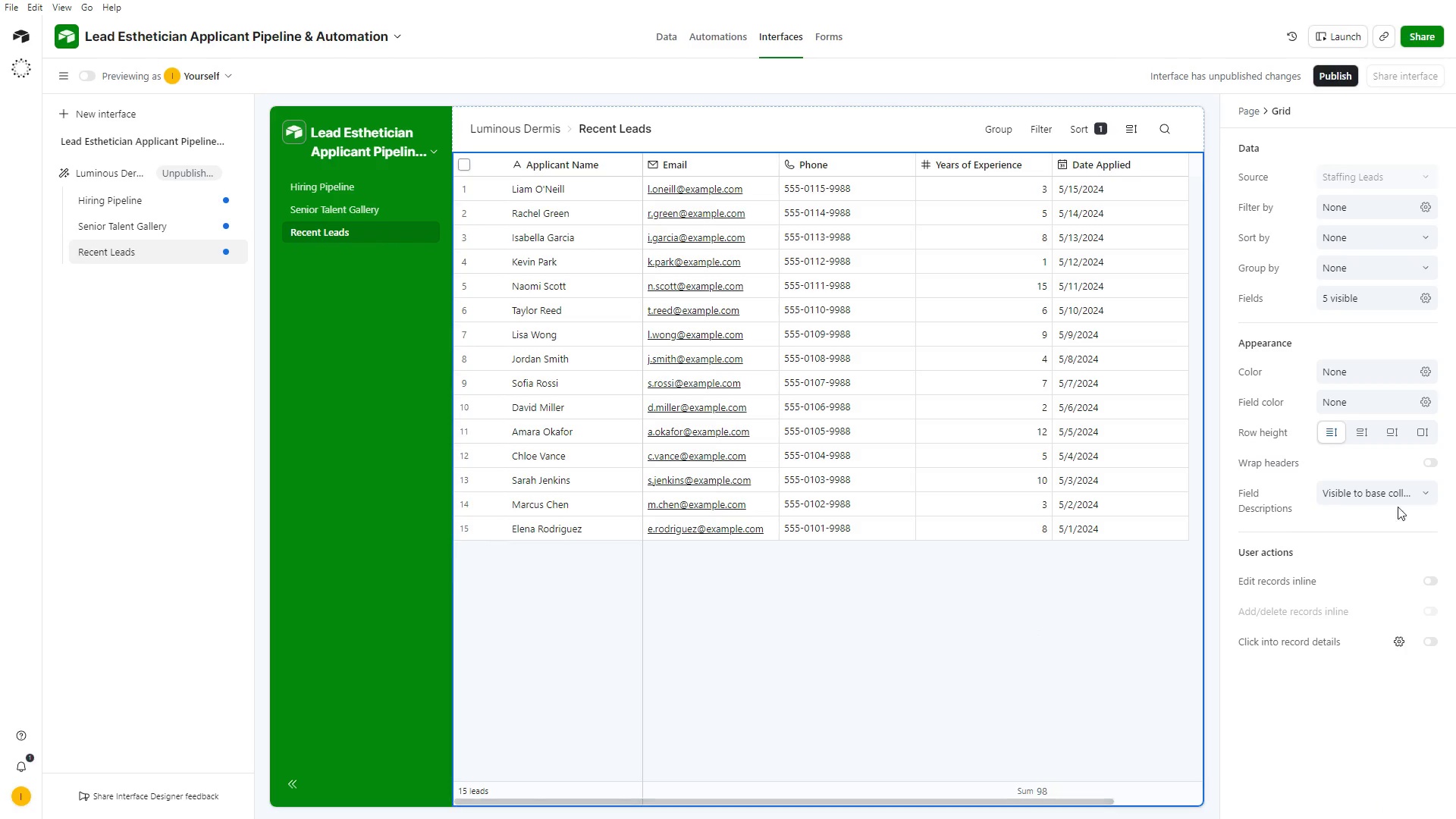 
left_click([1388, 494])
 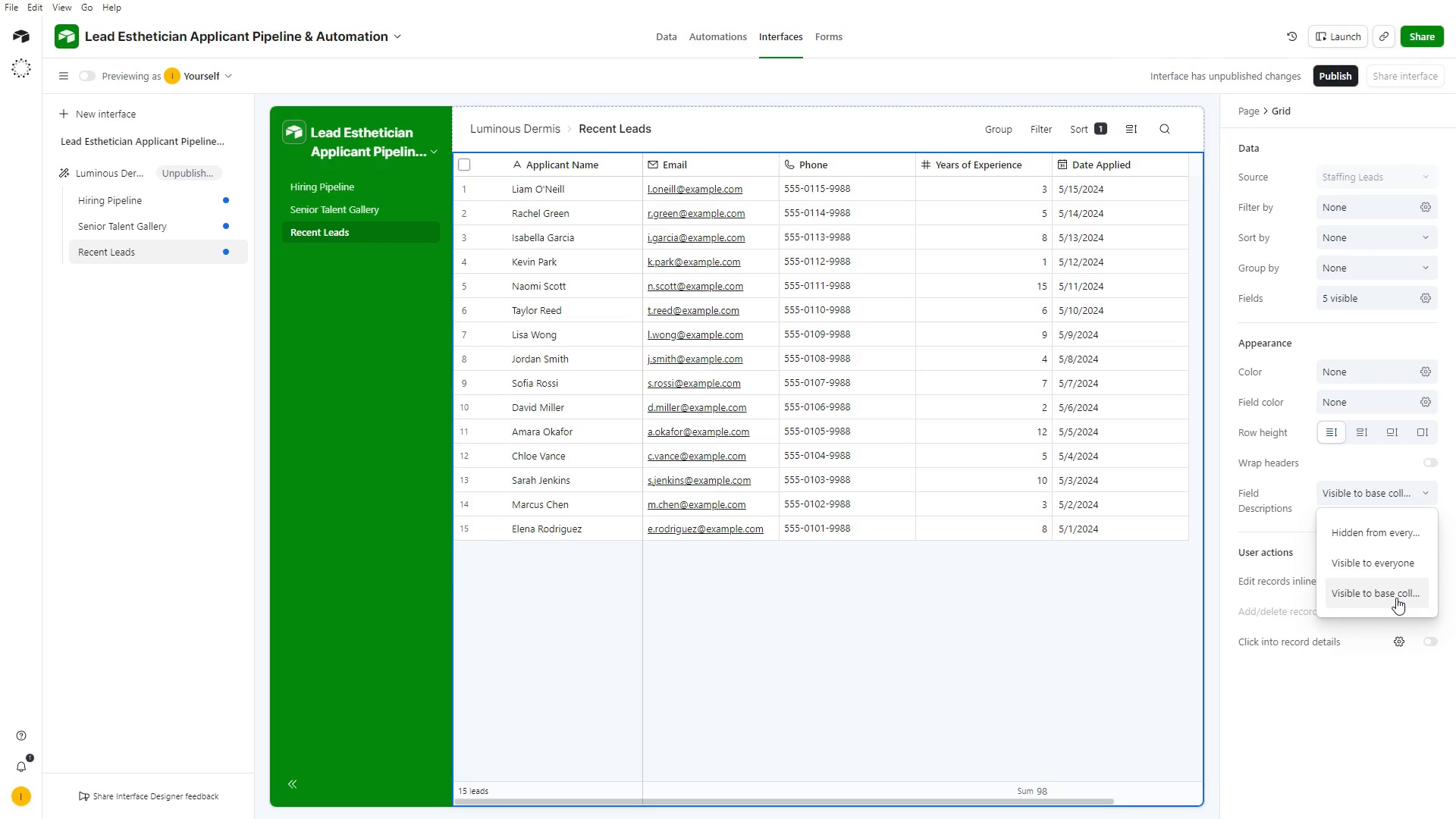 
scroll: coordinate [1393, 597], scroll_direction: down, amount: 3.0
 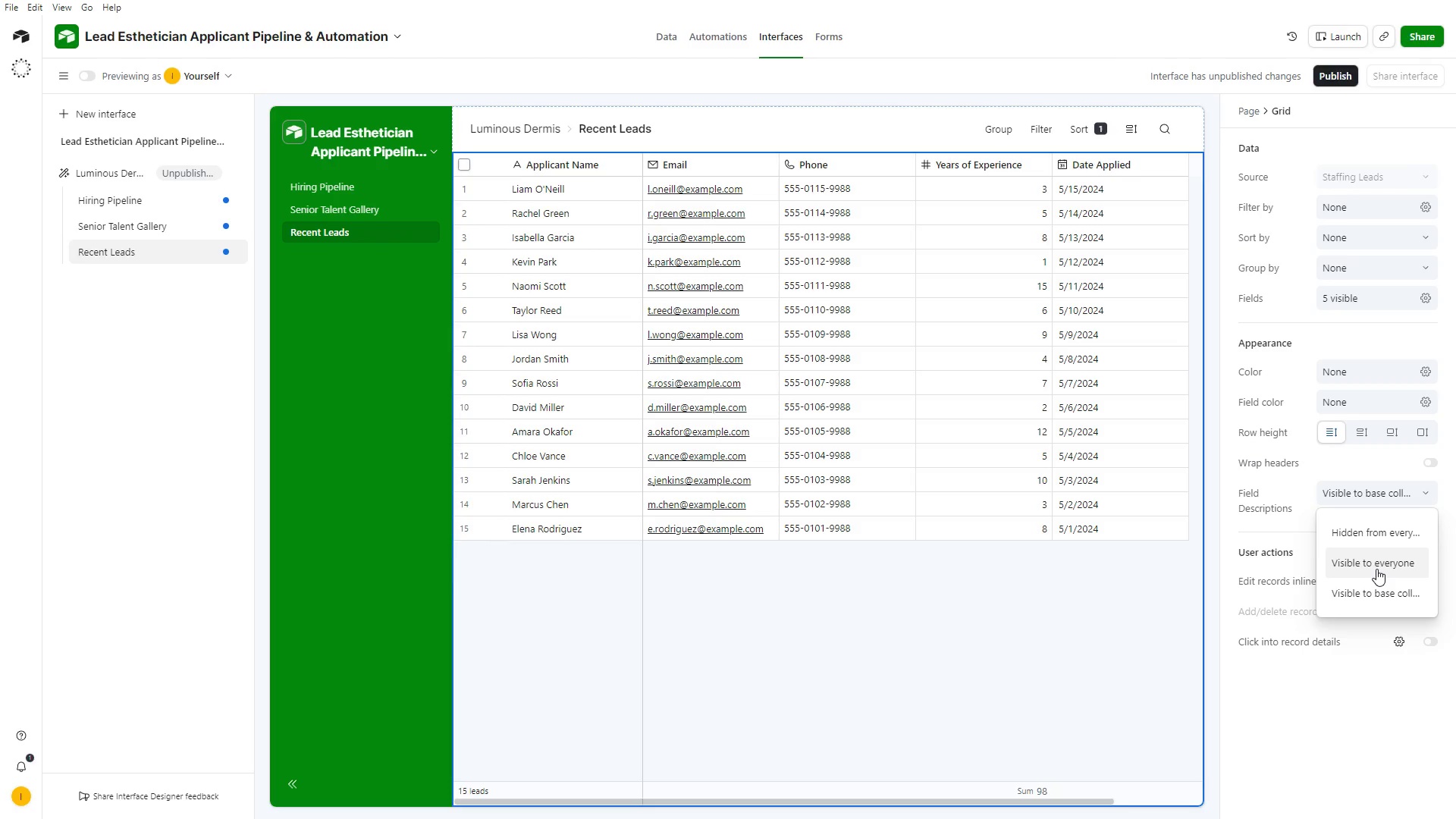 
left_click([1376, 569])
 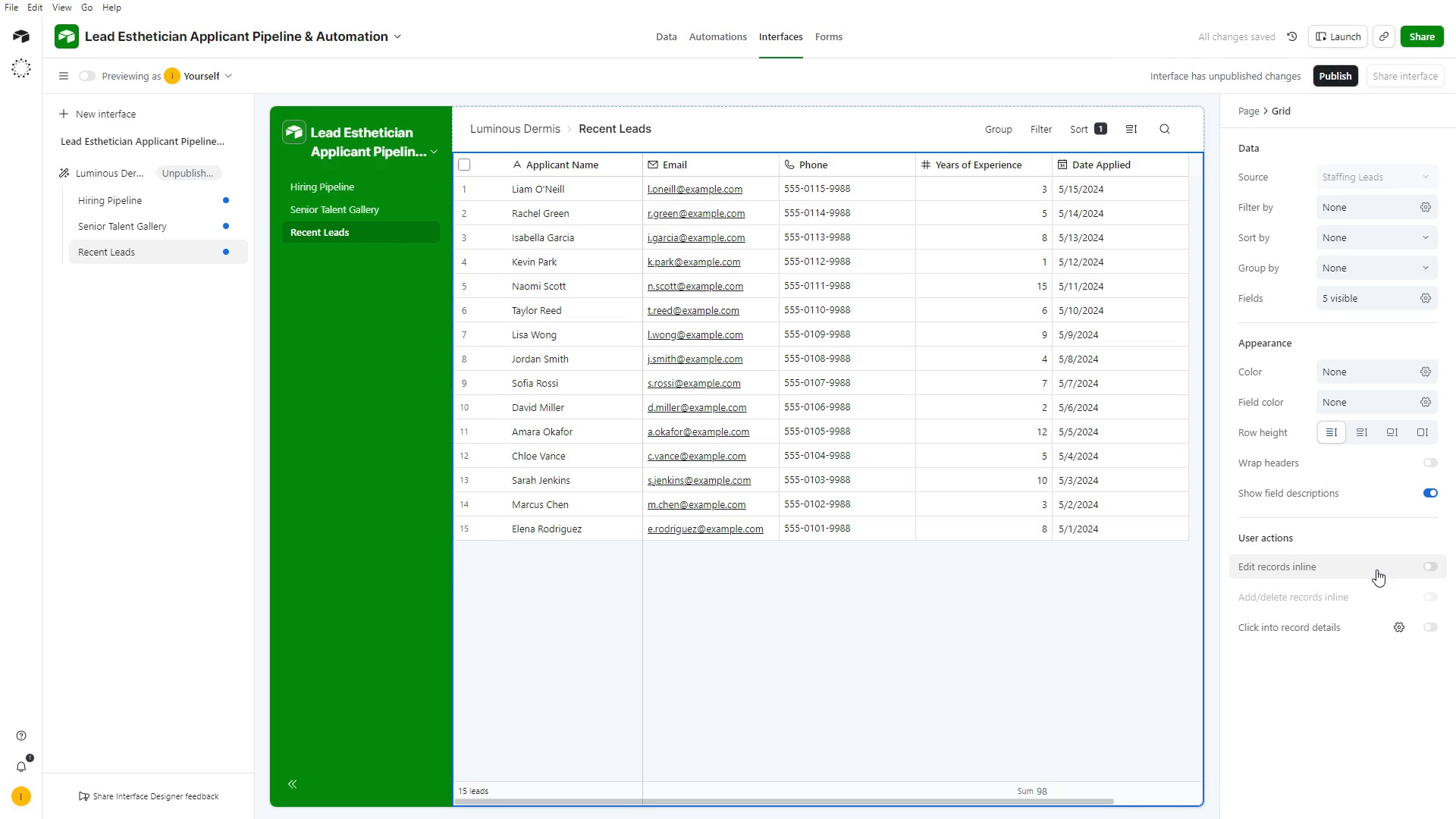 
wait(8.19)
 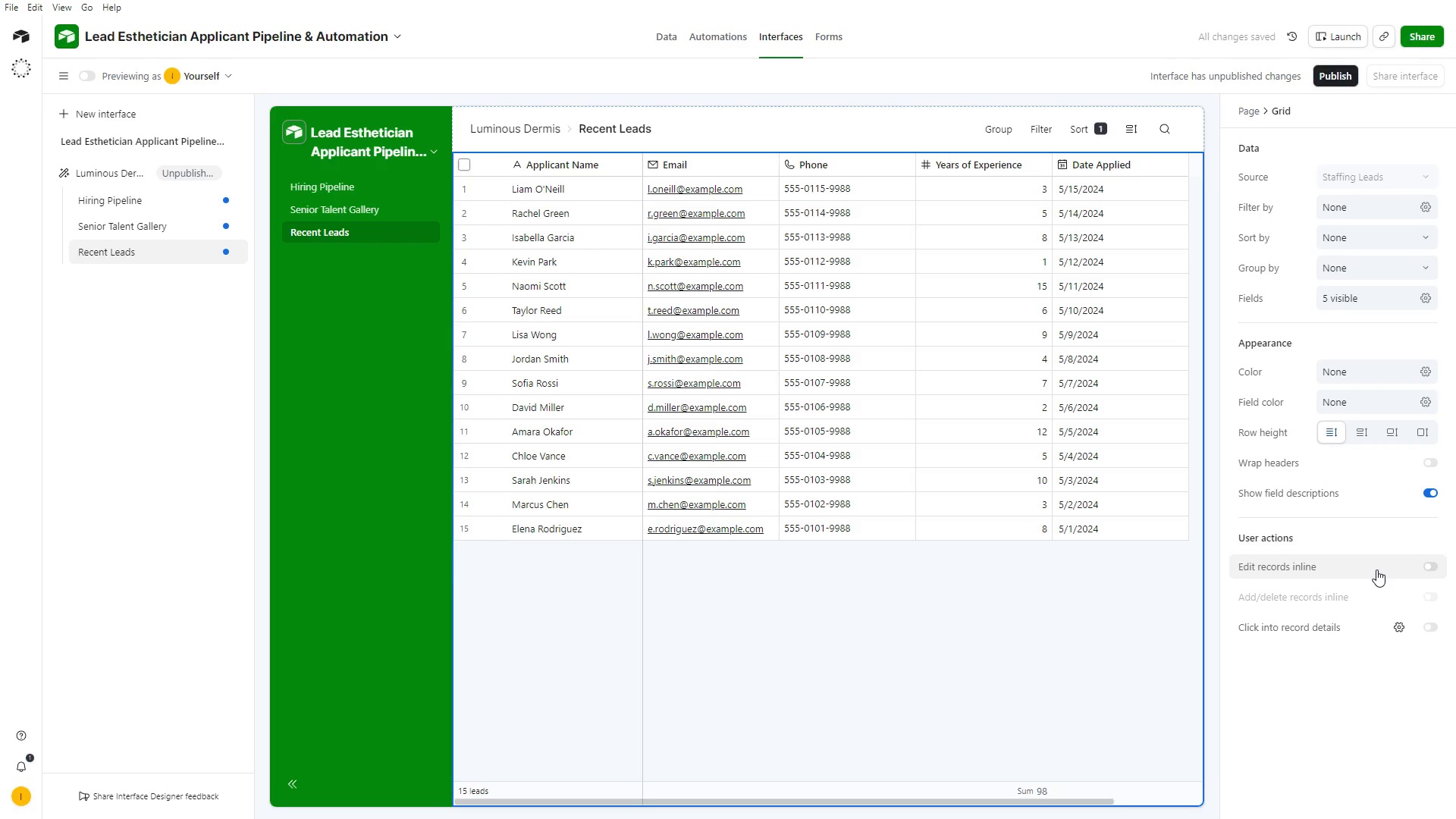 
left_click([330, 215])
 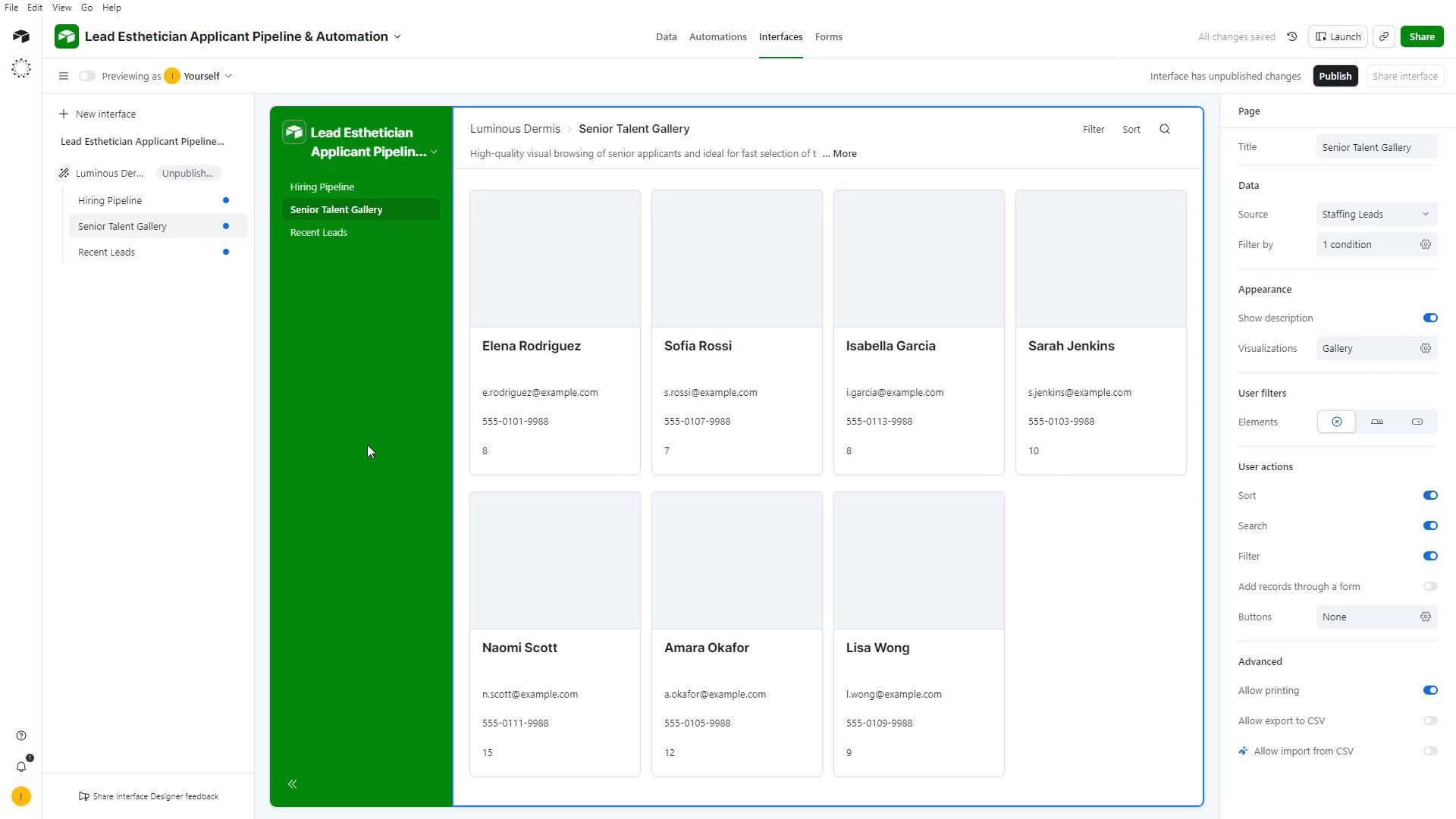 
left_click([350, 441])
 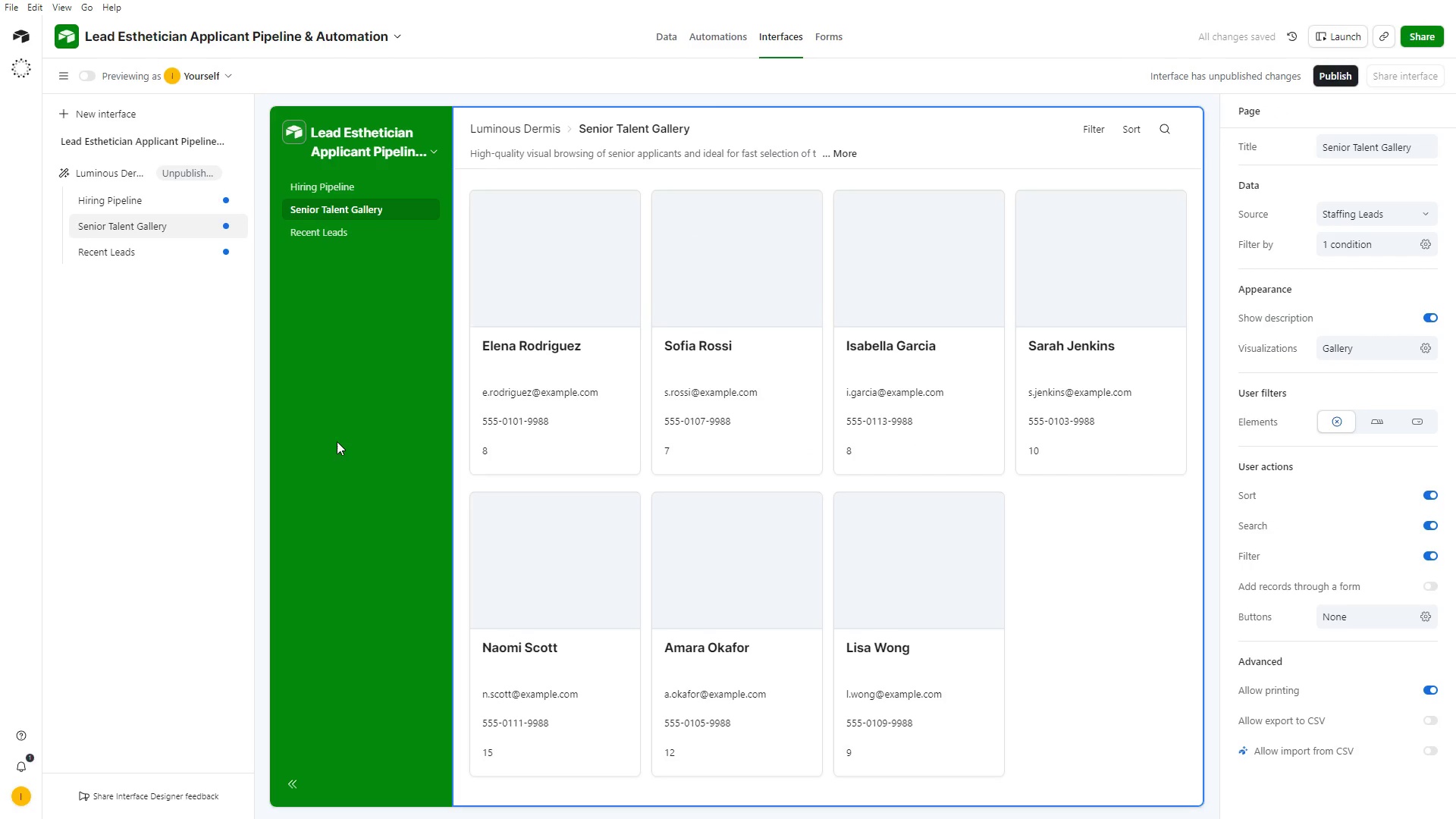 
left_click([1068, 588])
 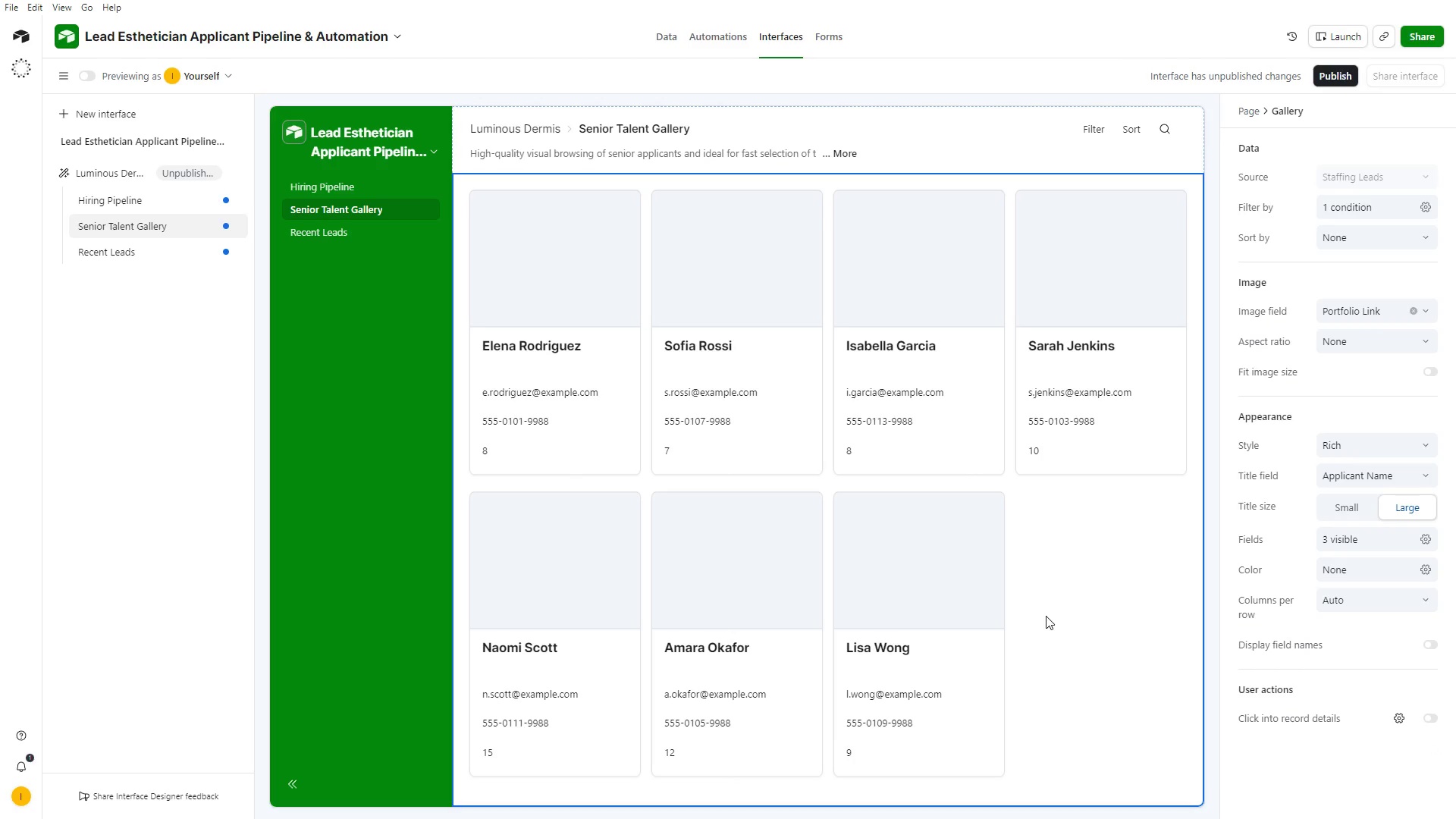 
scroll: coordinate [1066, 588], scroll_direction: down, amount: 2.0
 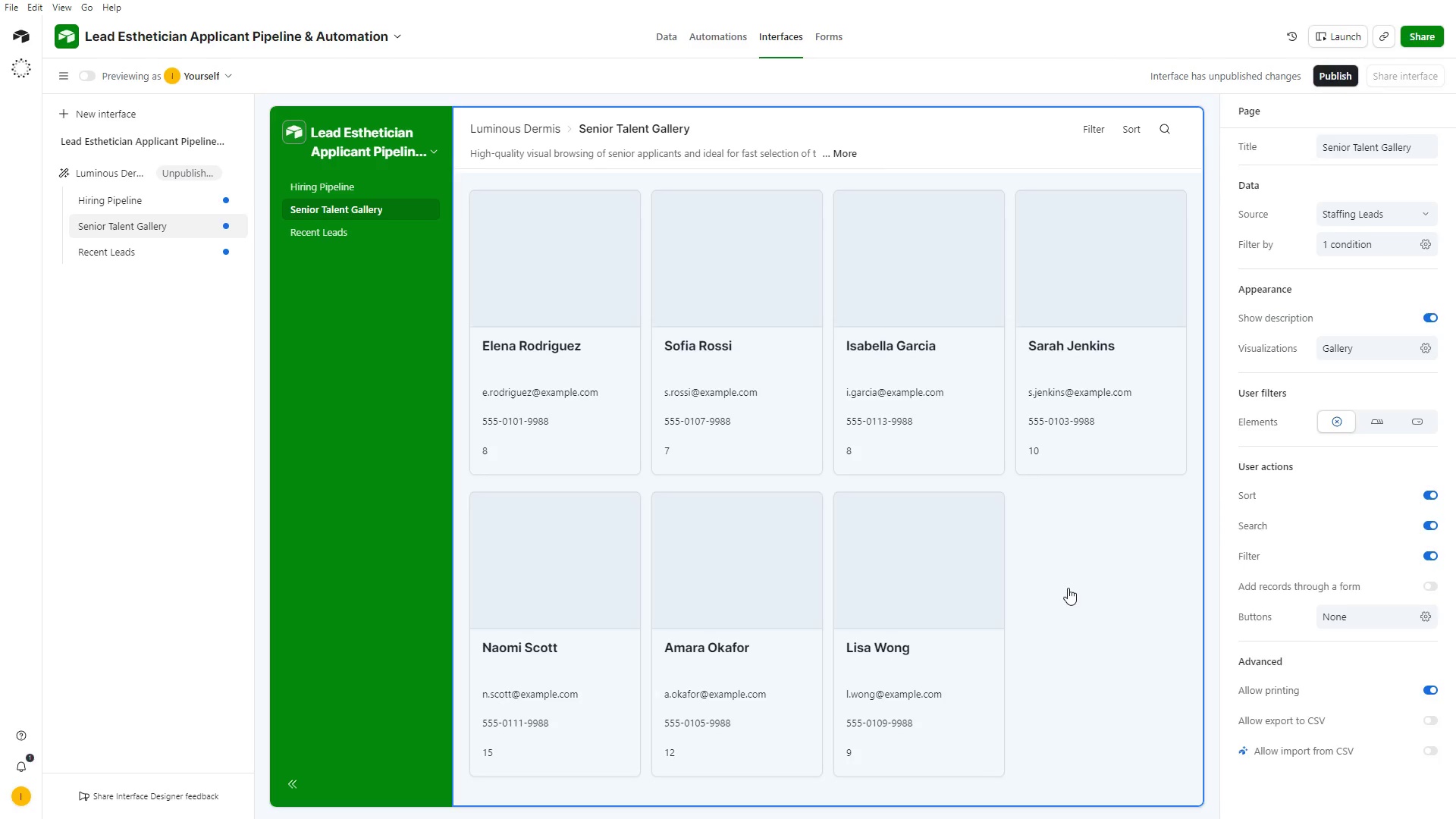 
wait(24.31)
 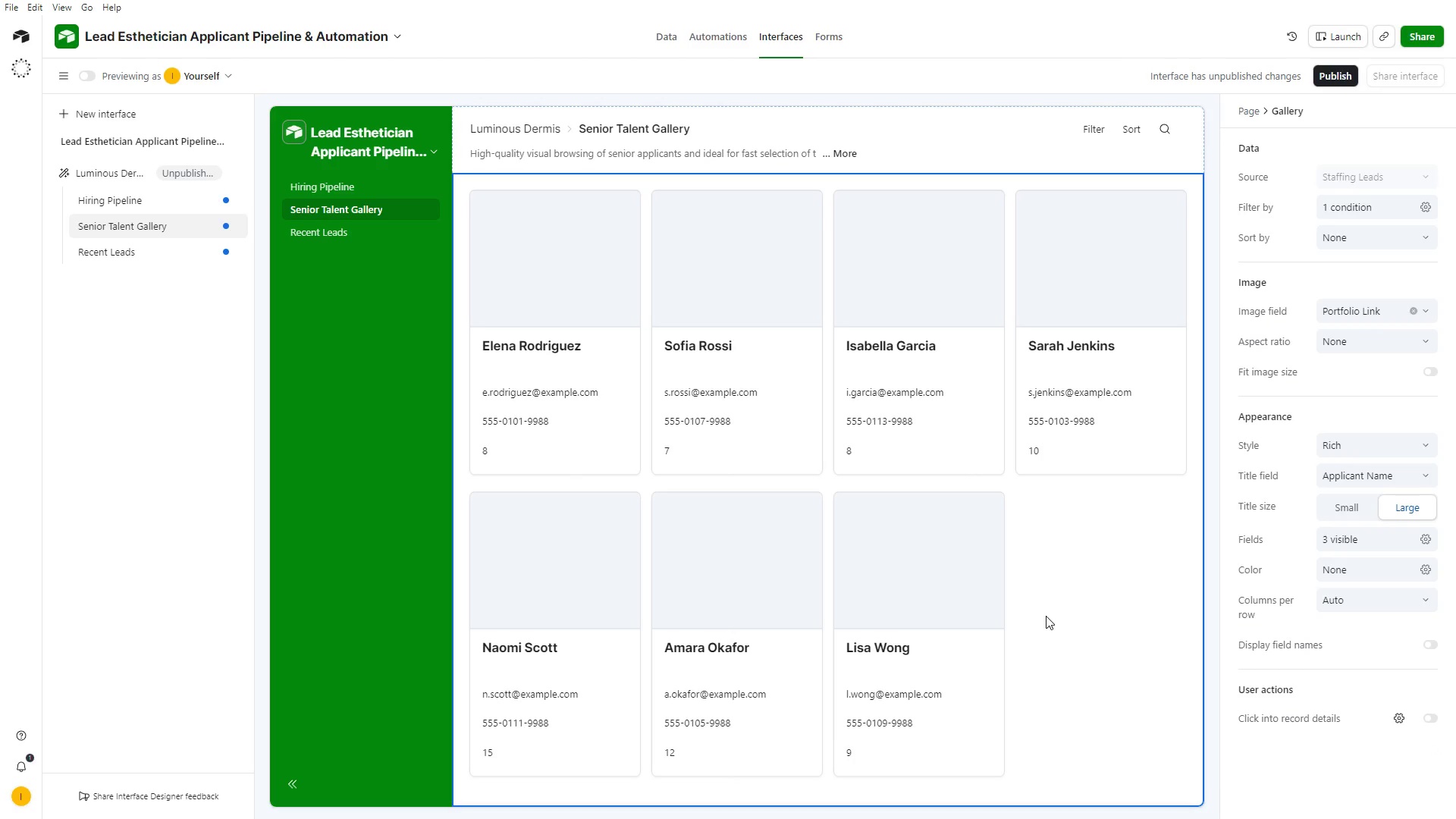 
left_click([1050, 617])
 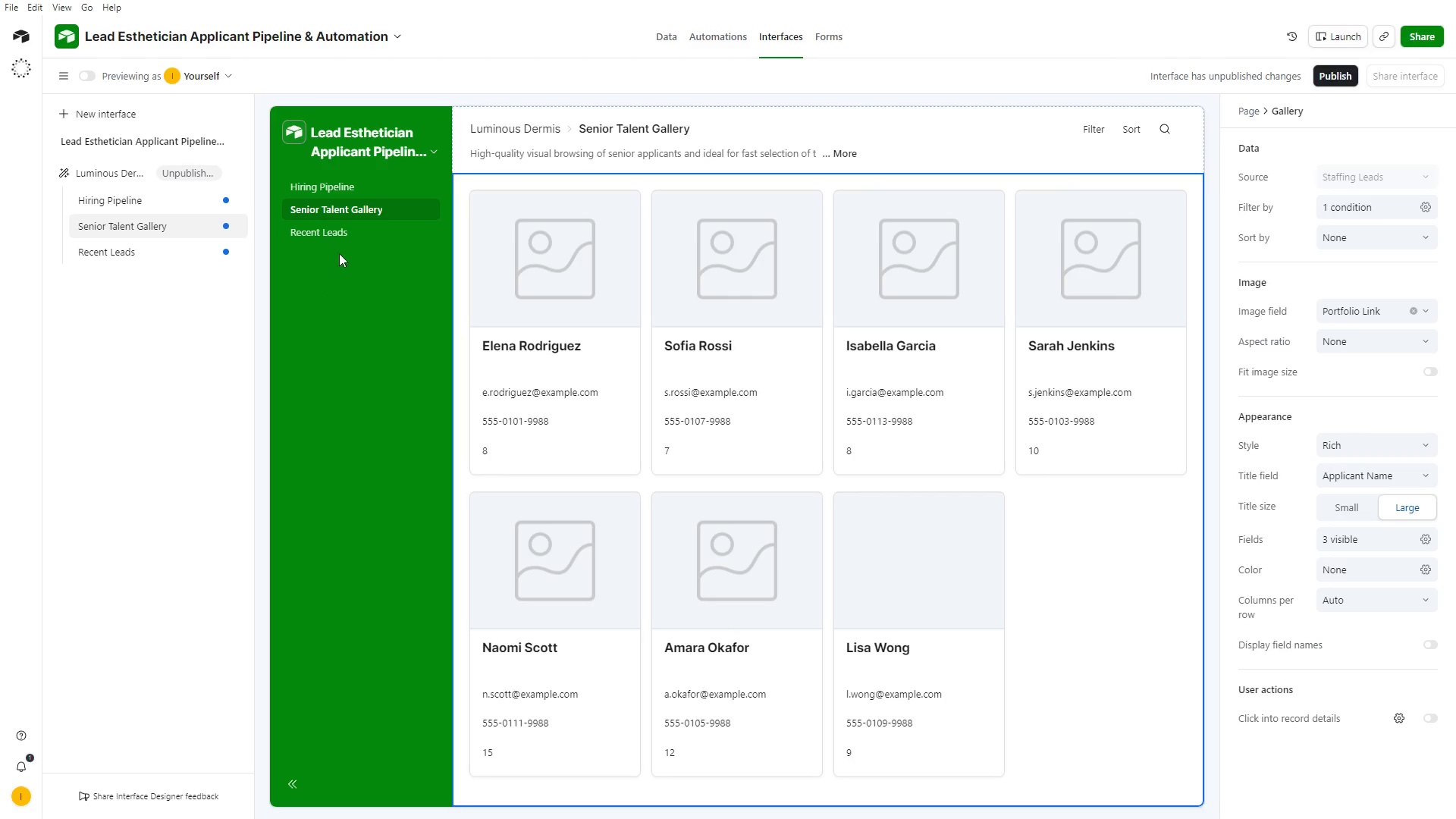 
left_click([348, 235])
 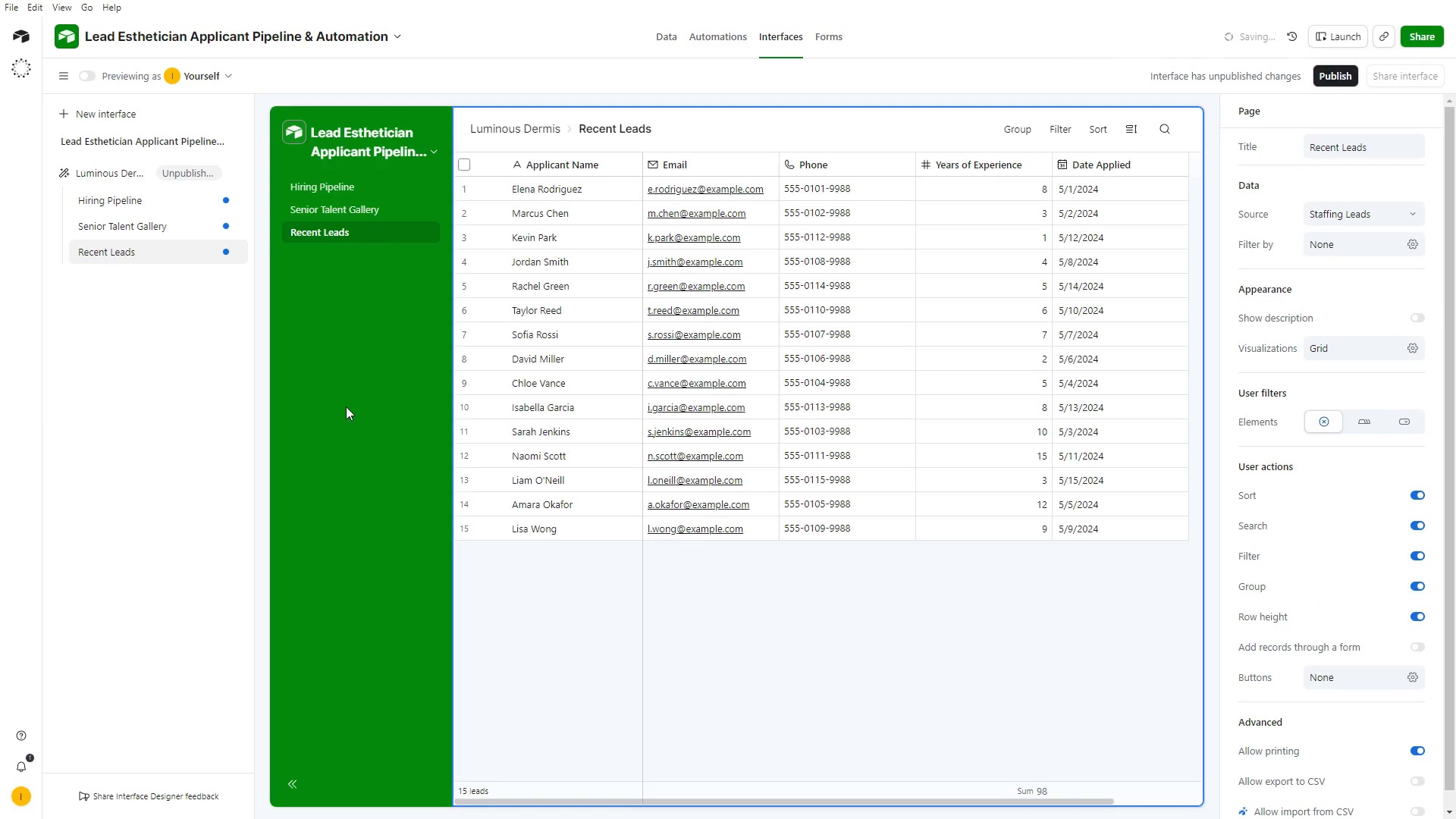 
left_click([346, 406])
 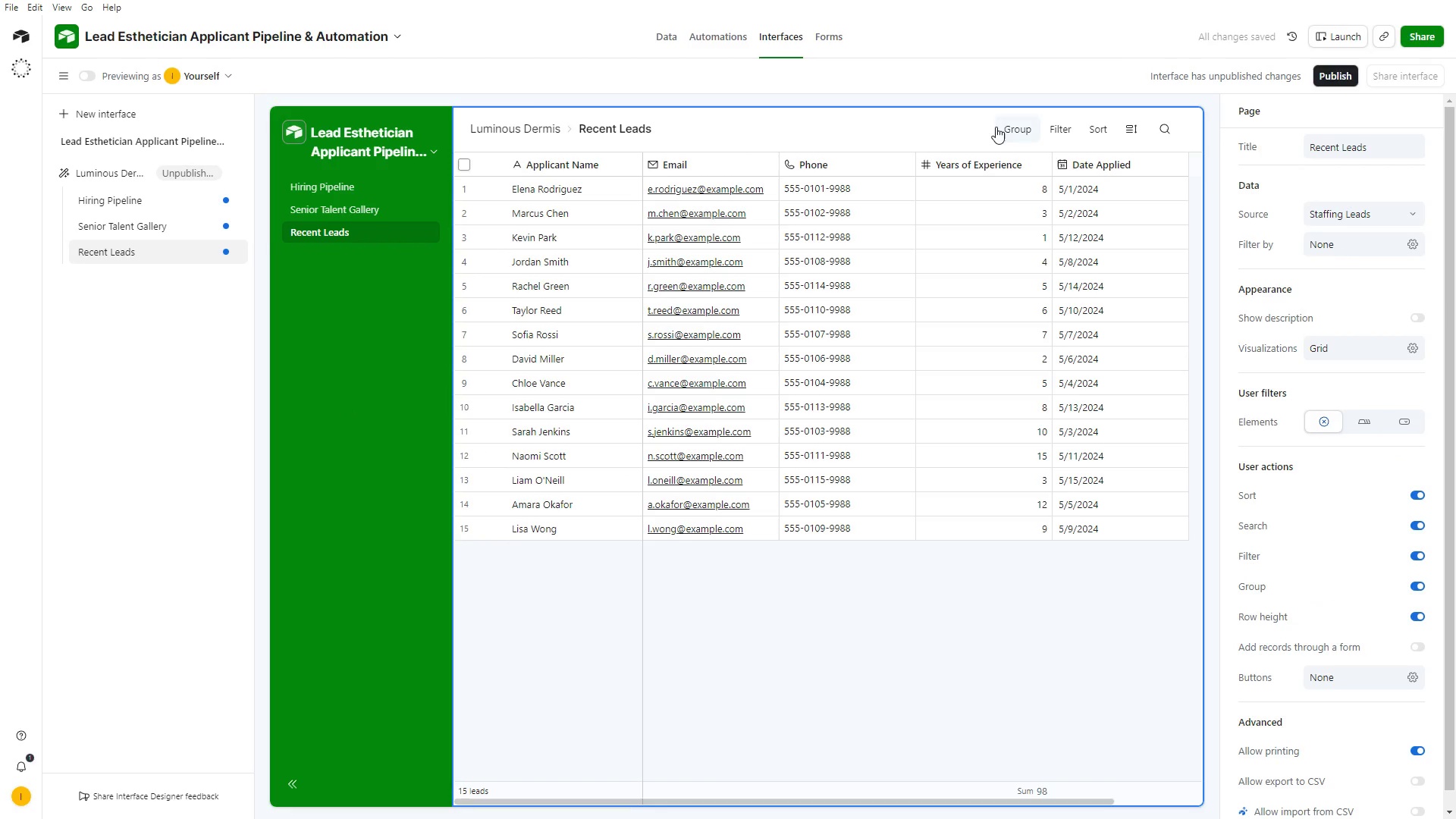 
double_click([948, 51])
 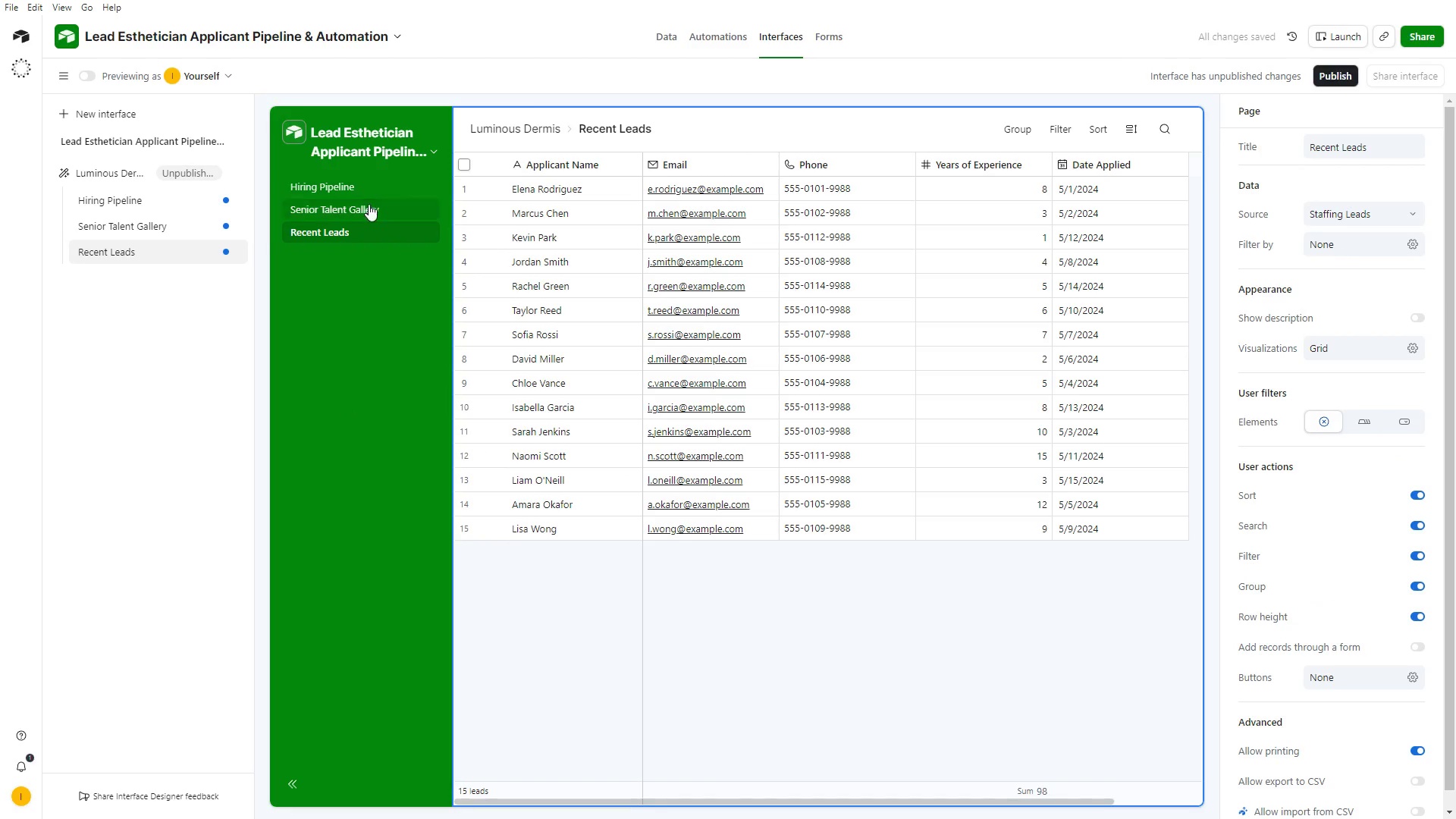 
left_click([361, 183])
 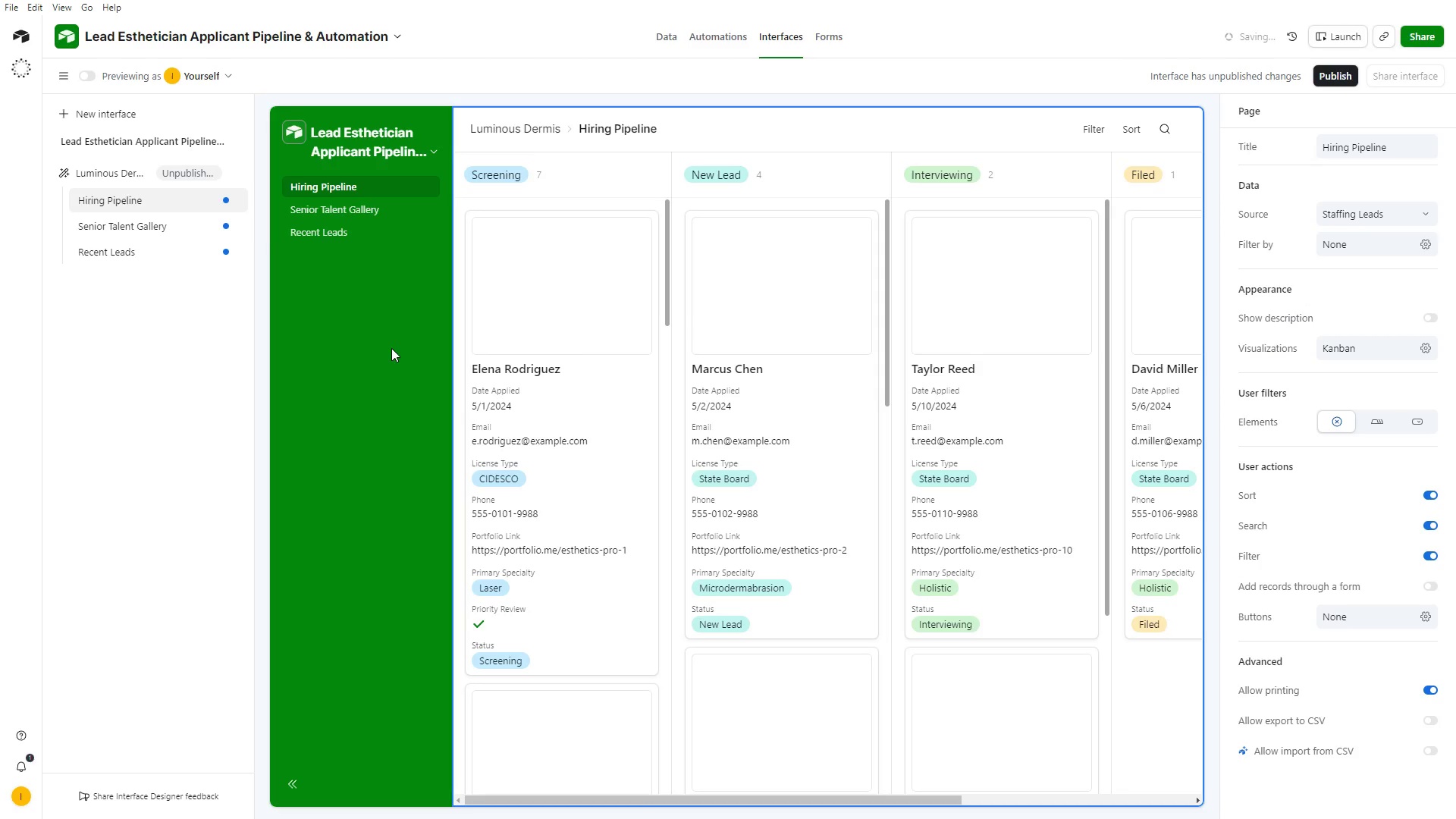 
left_click([391, 348])
 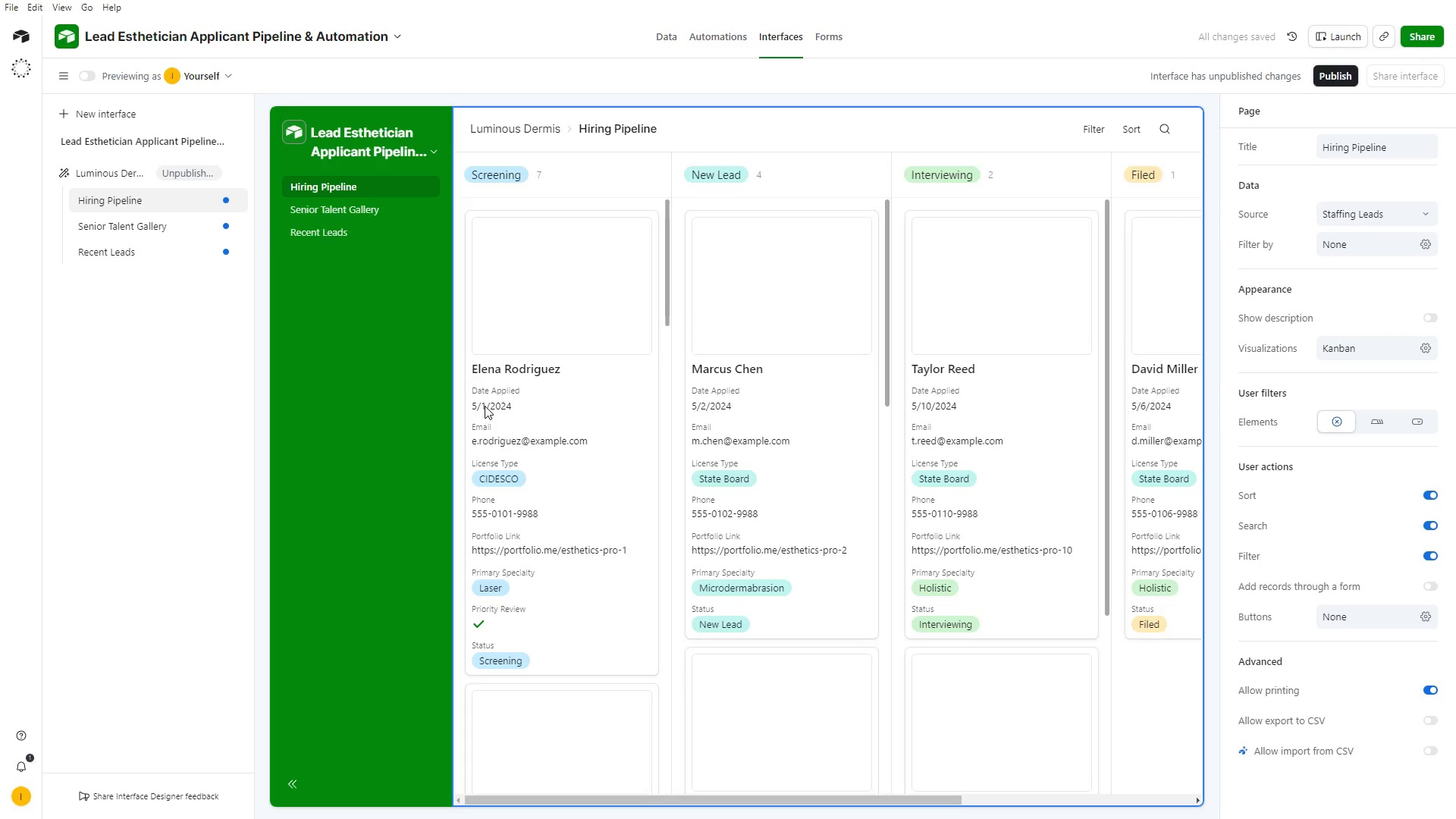 
scroll: coordinate [979, 620], scroll_direction: down, amount: 8.0
 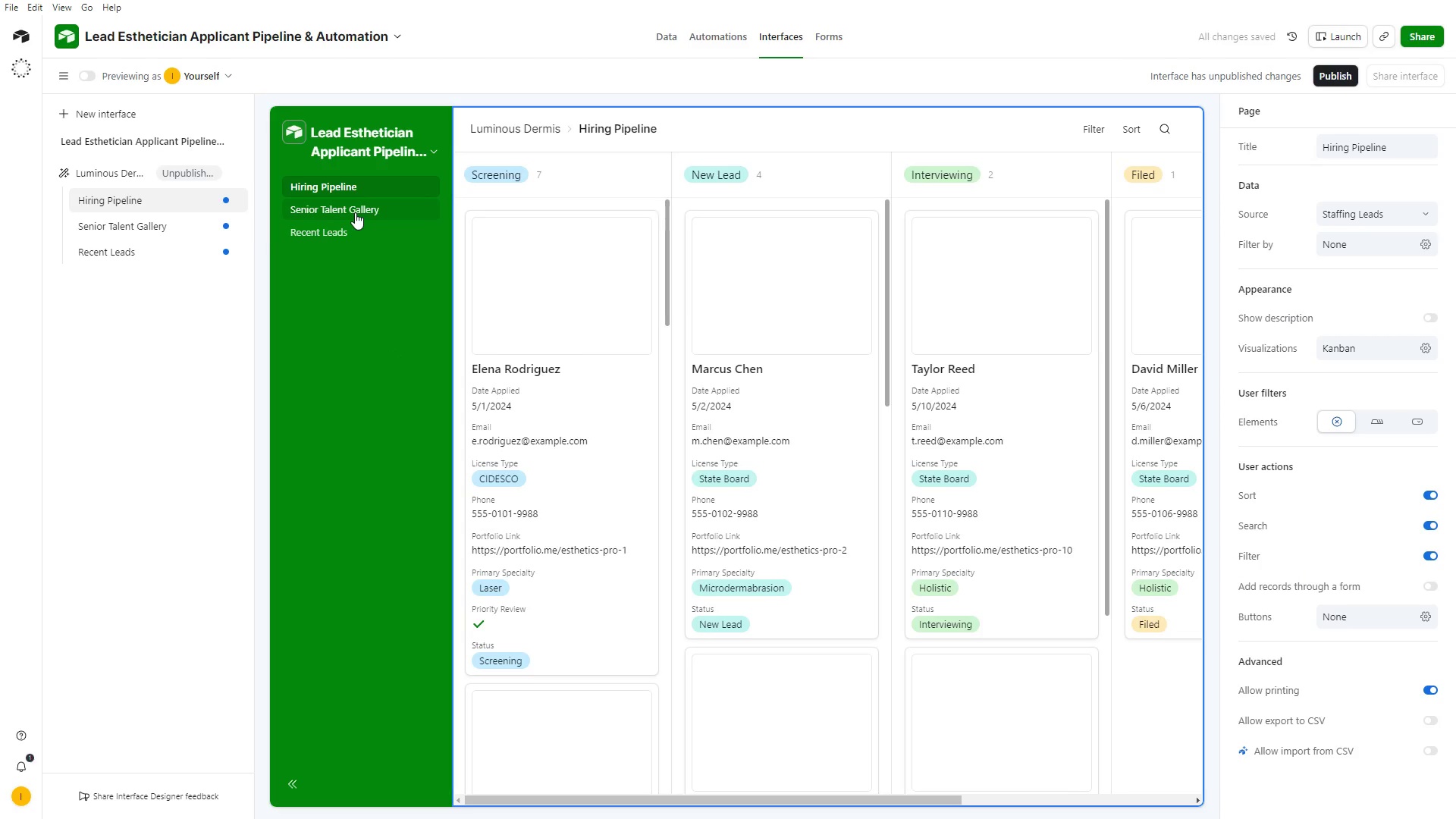 
left_click([355, 212])
 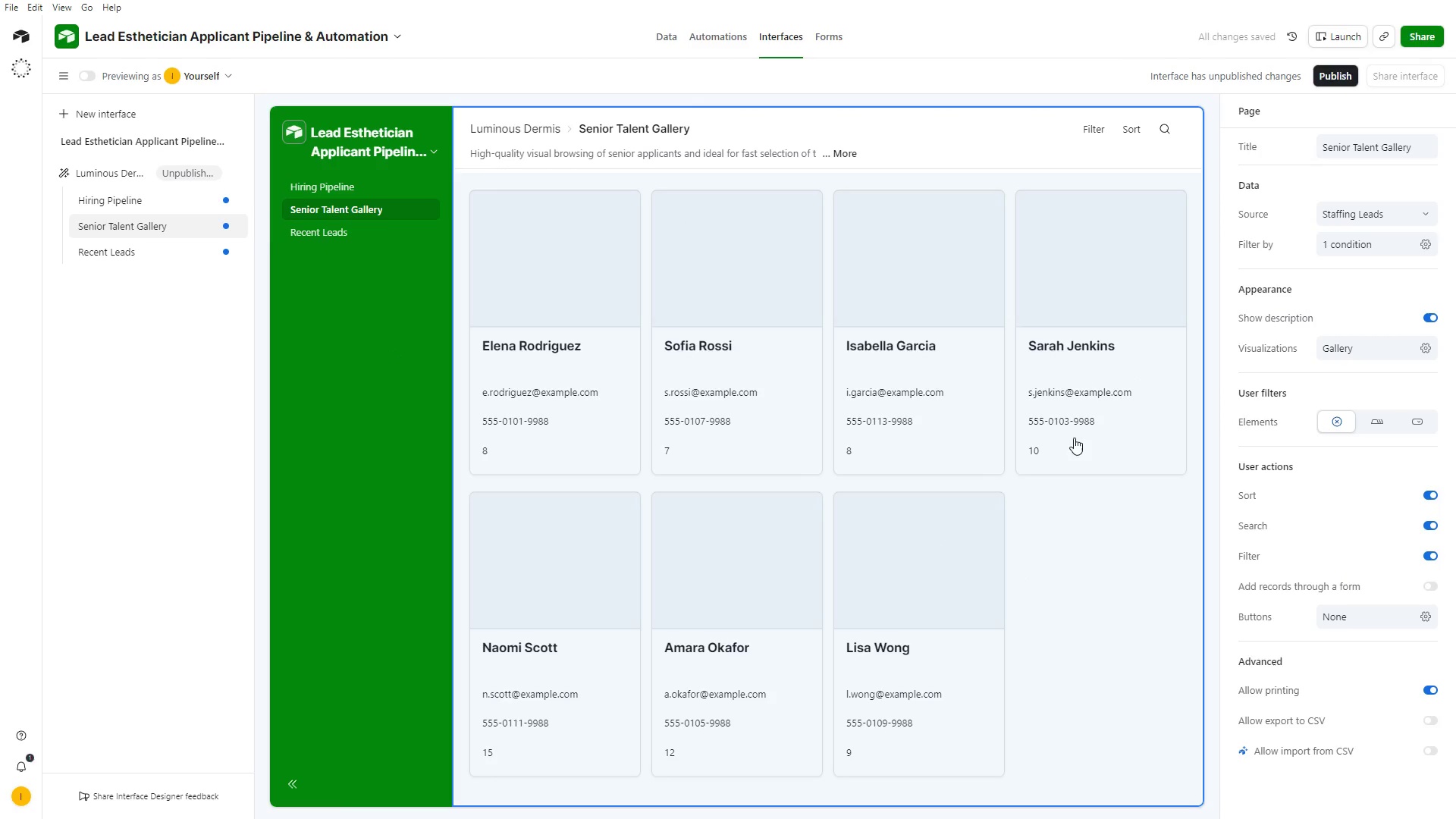 
scroll: coordinate [994, 454], scroll_direction: down, amount: 2.0
 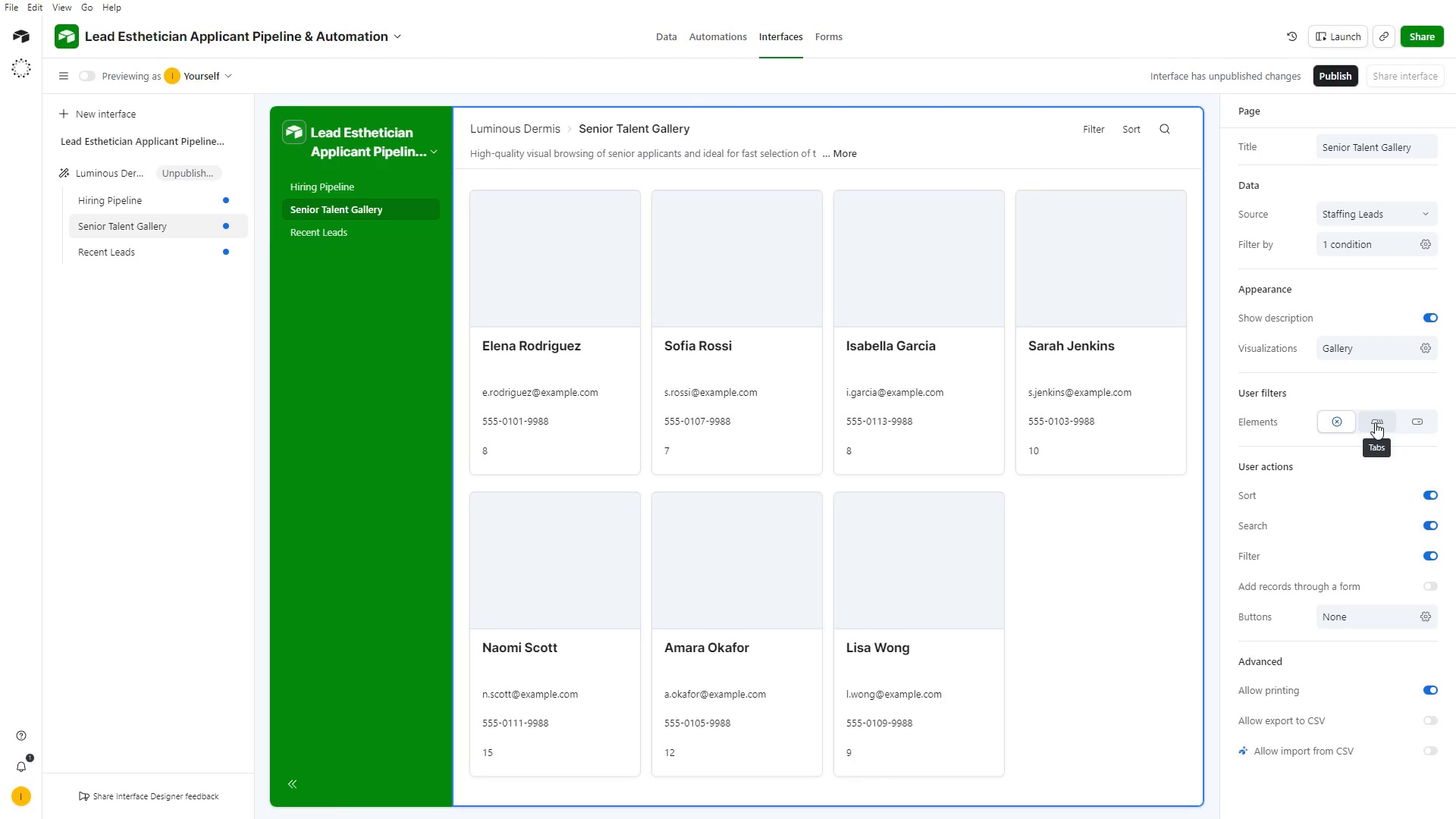 
left_click([1375, 422])
 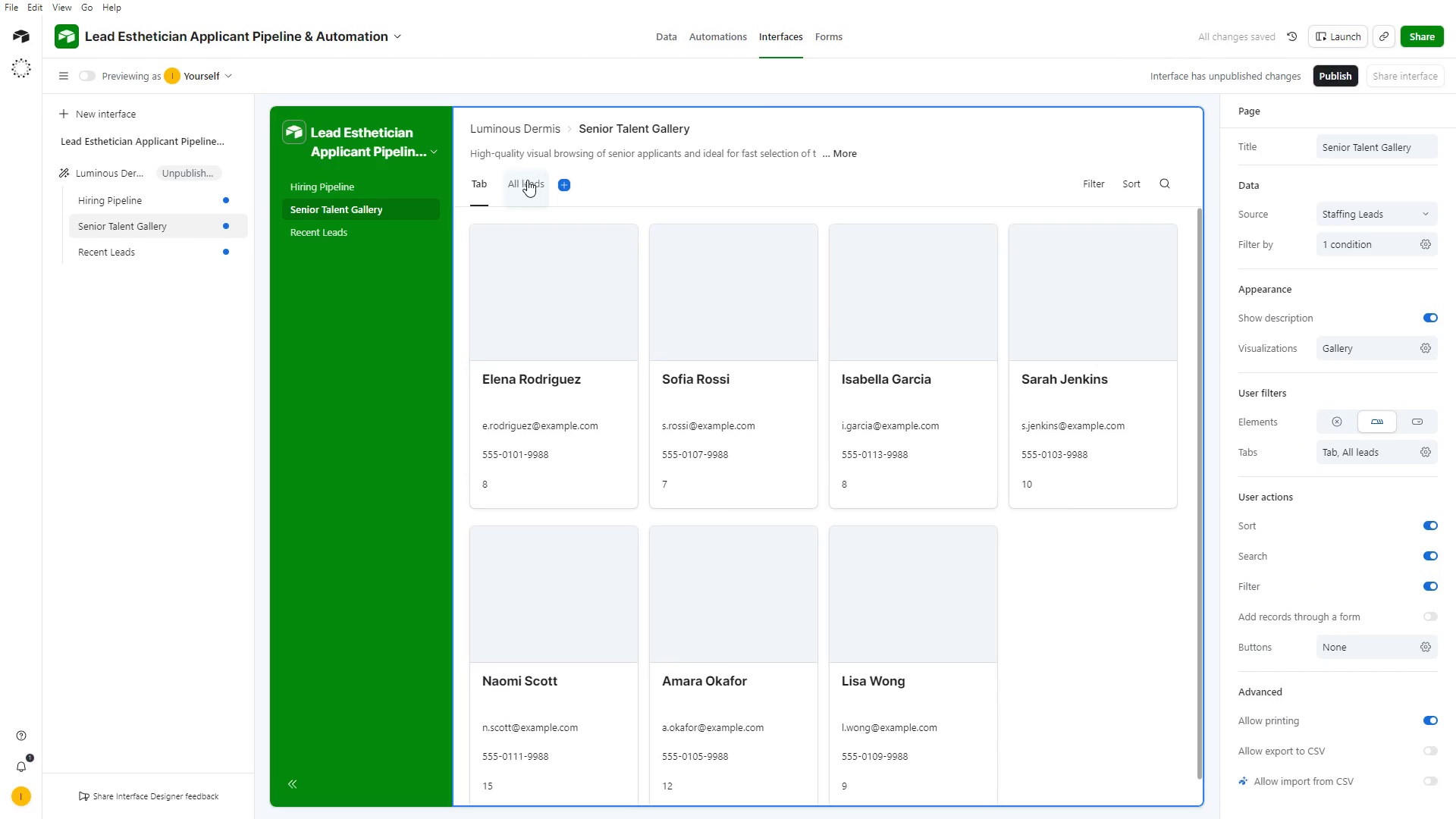 
left_click([517, 190])
 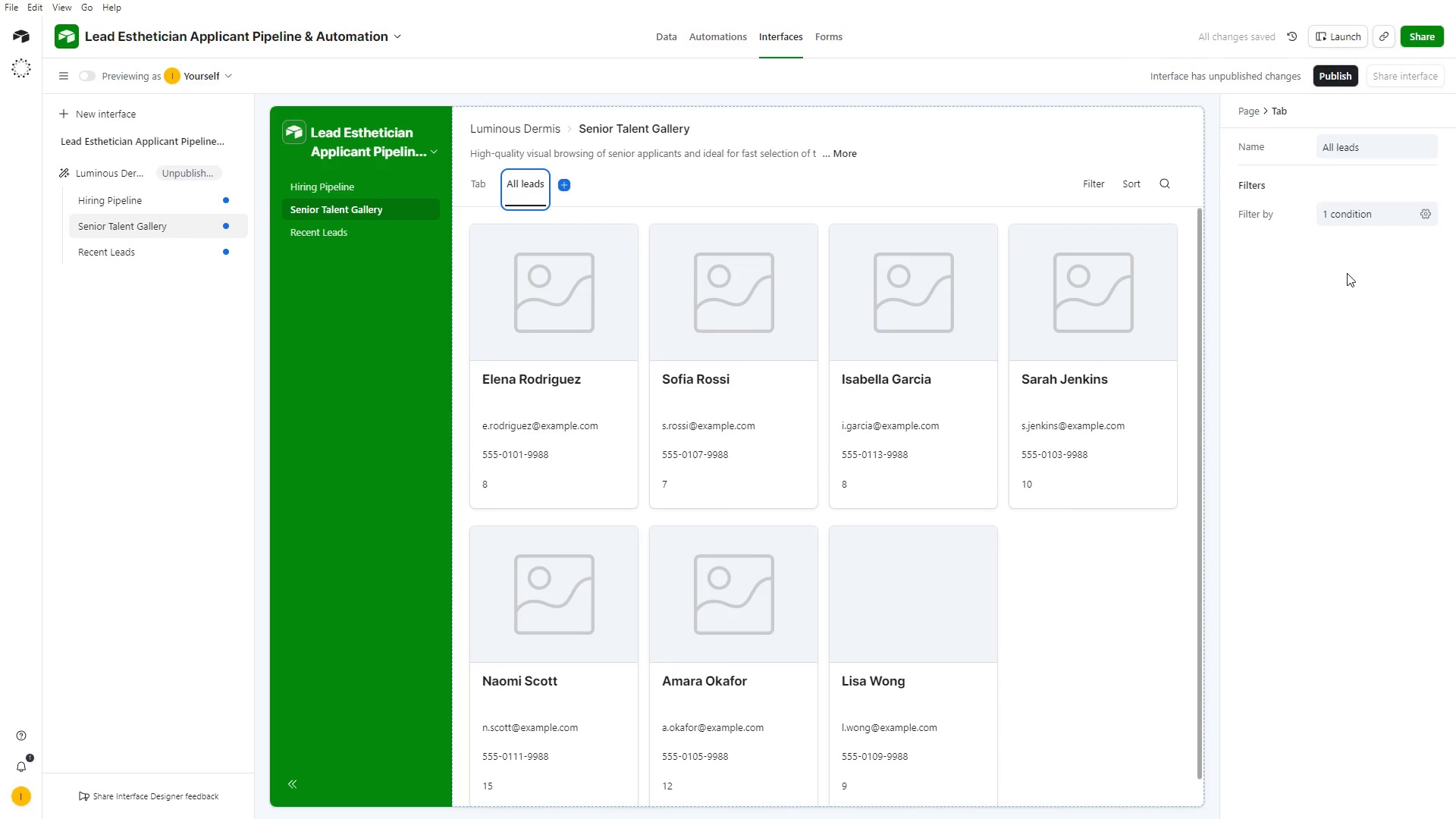 
left_click([1353, 218])
 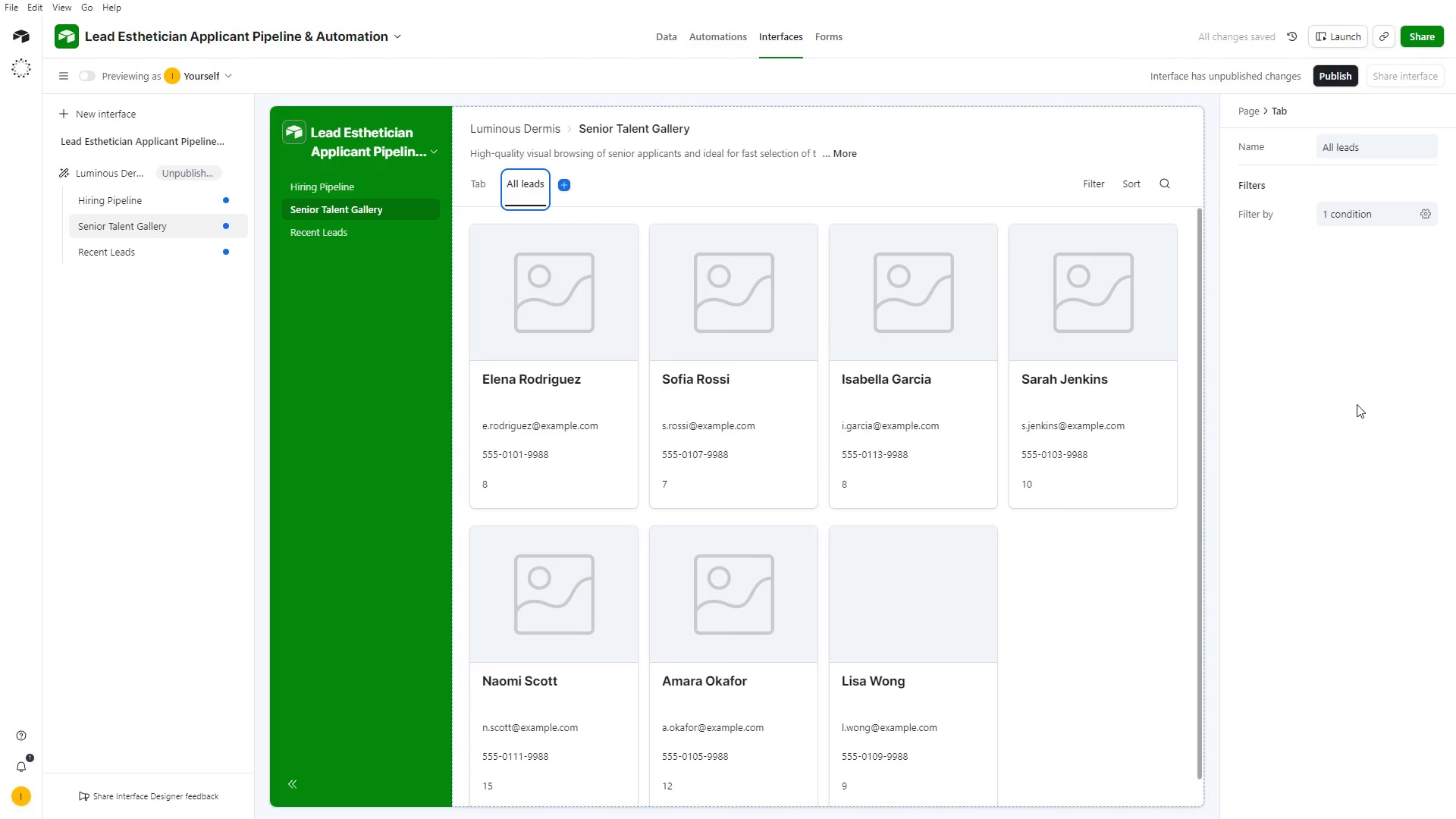 
left_click_drag(start_coordinate=[1359, 133], to_coordinate=[1358, 140])
 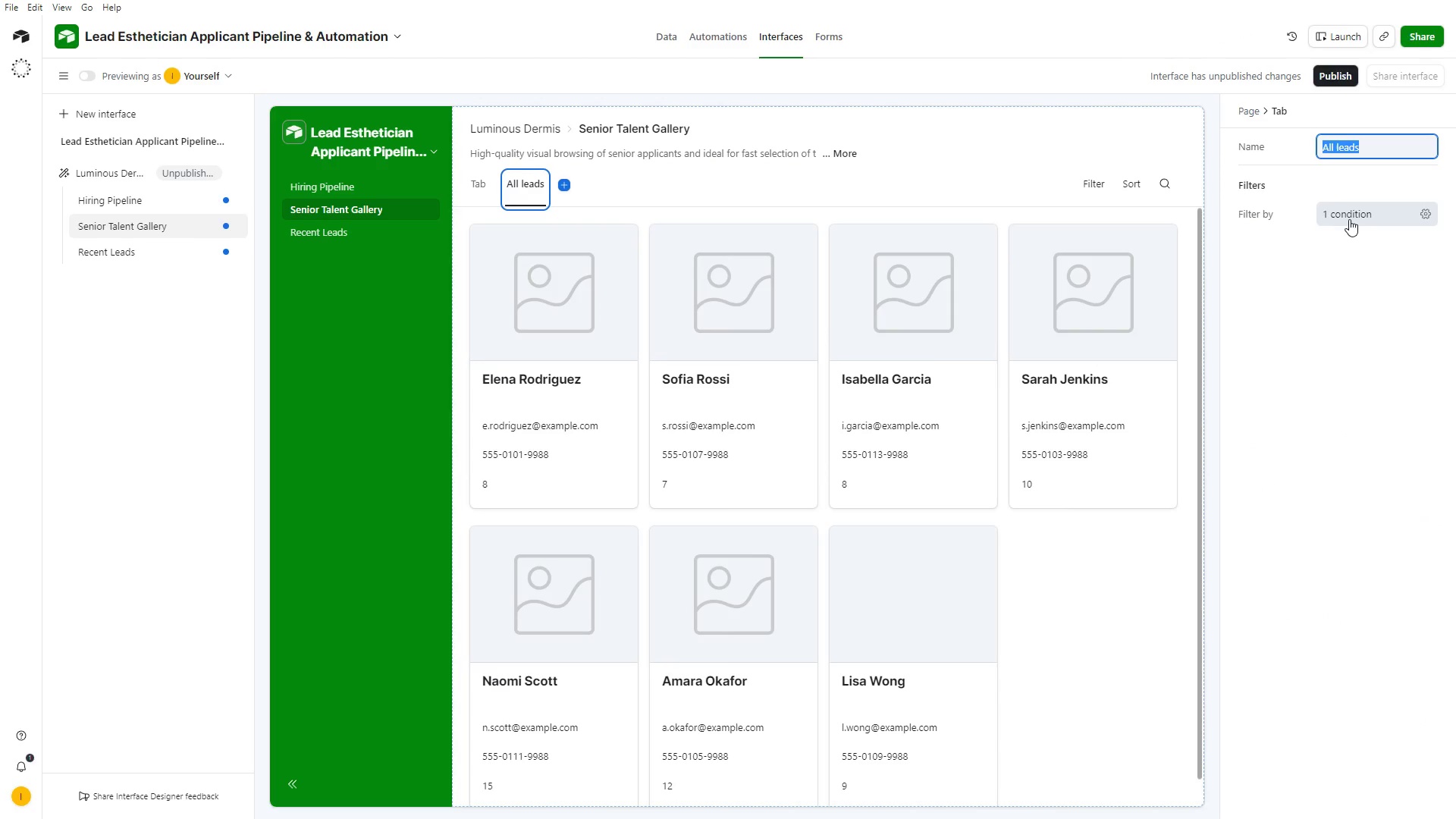 
left_click([1349, 219])
 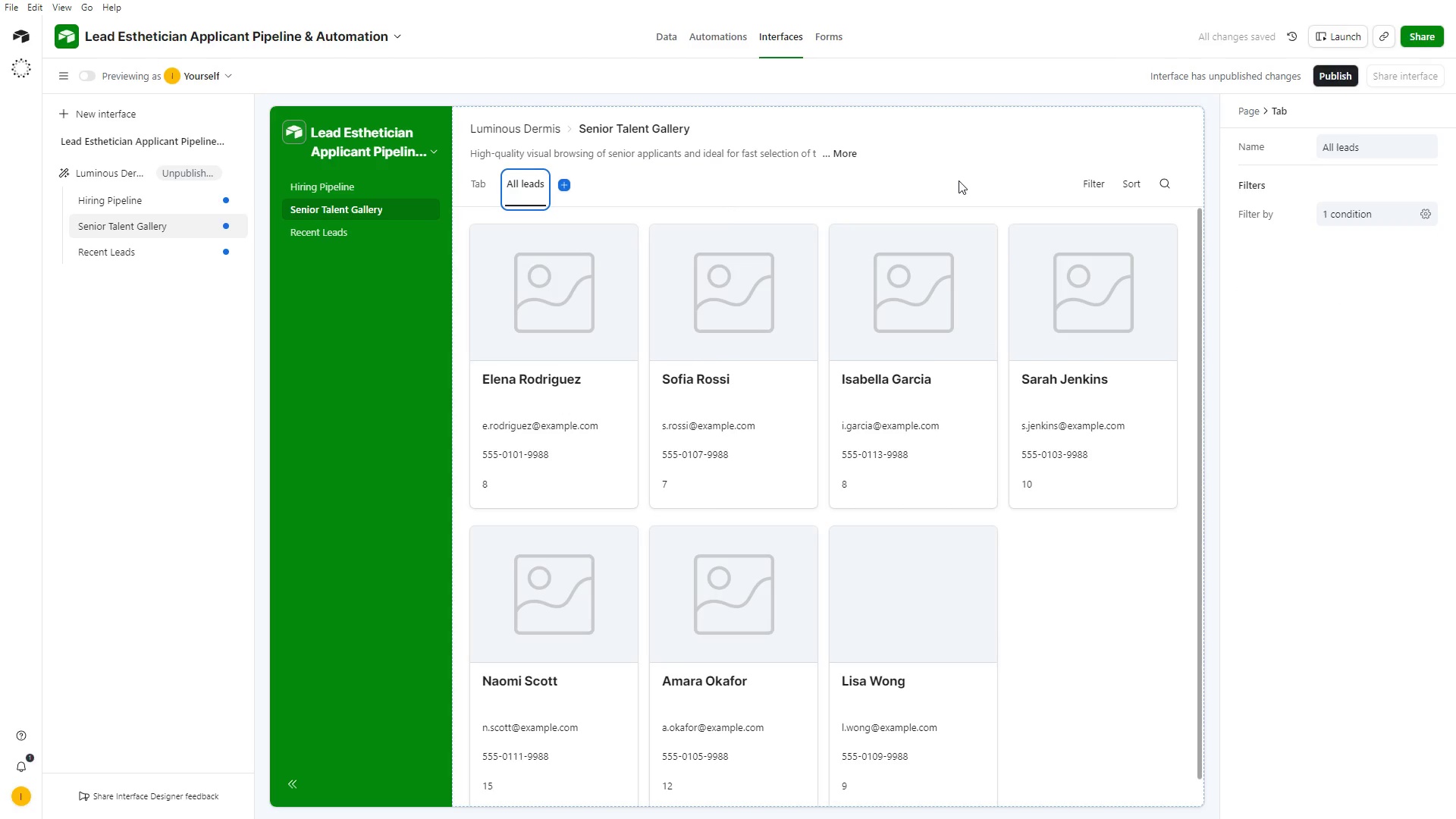 
wait(7.02)
 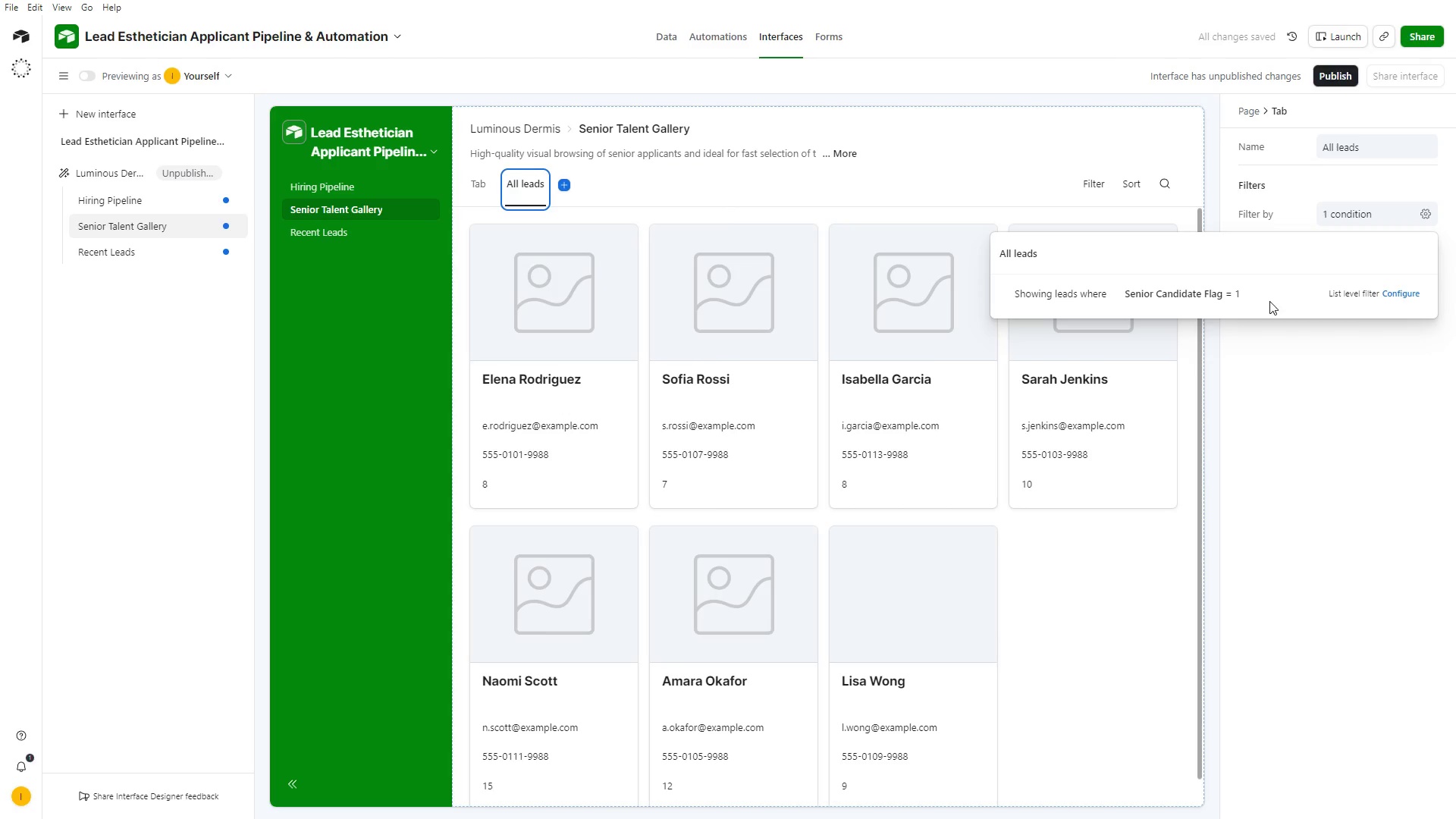 
mouse_move([1371, 429])
 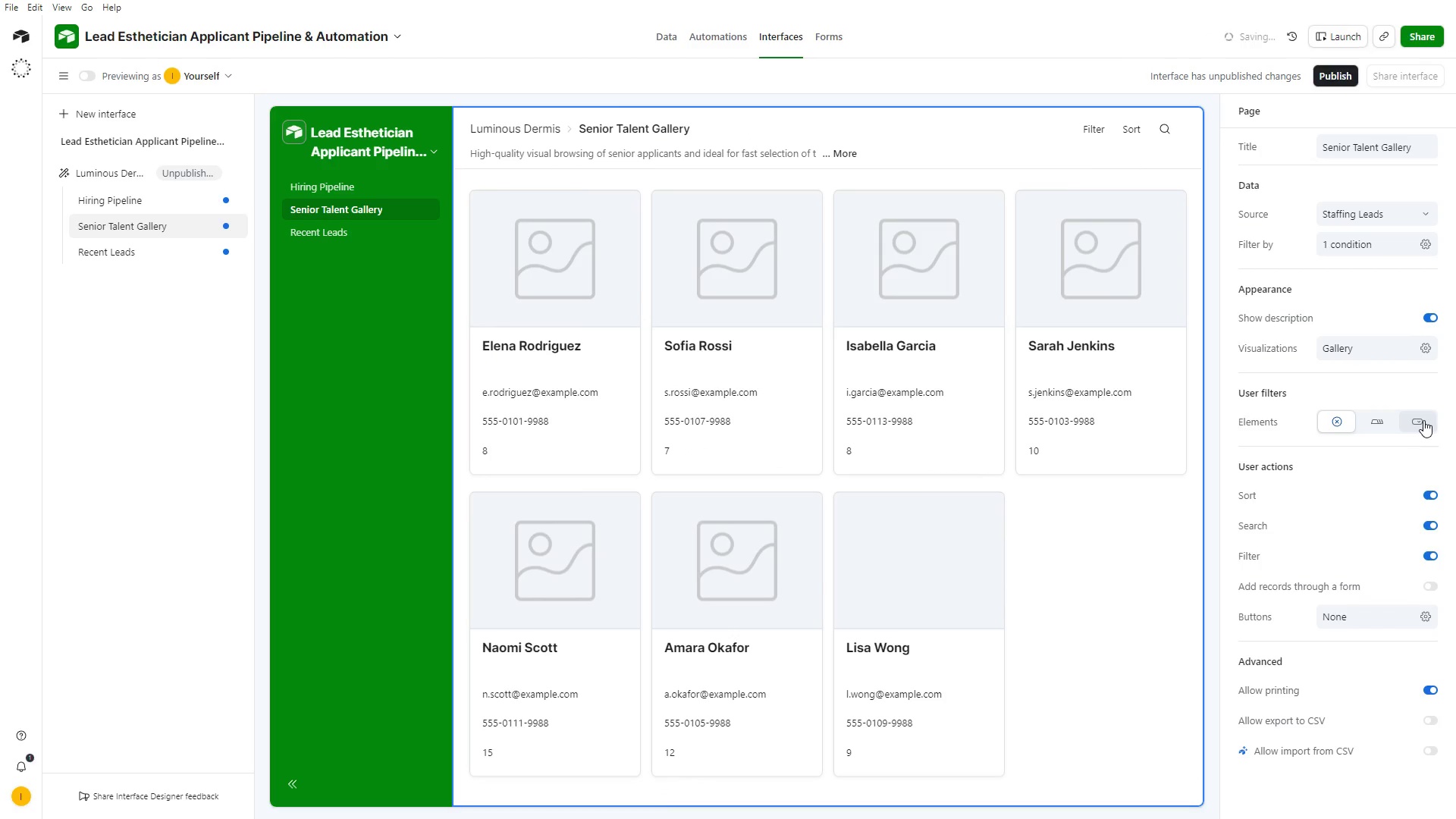 
left_click([1423, 420])
 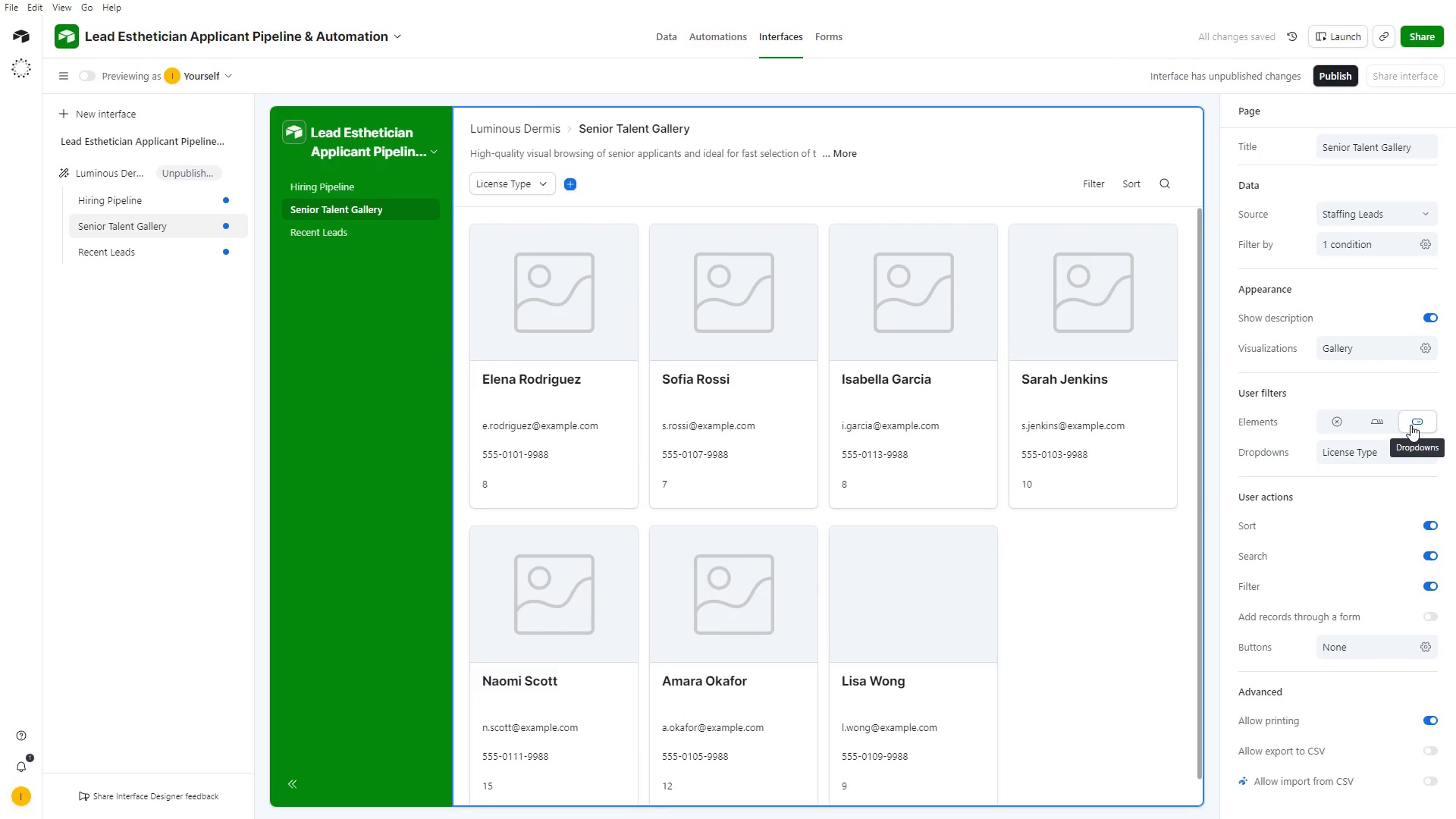 
left_click([1338, 419])
 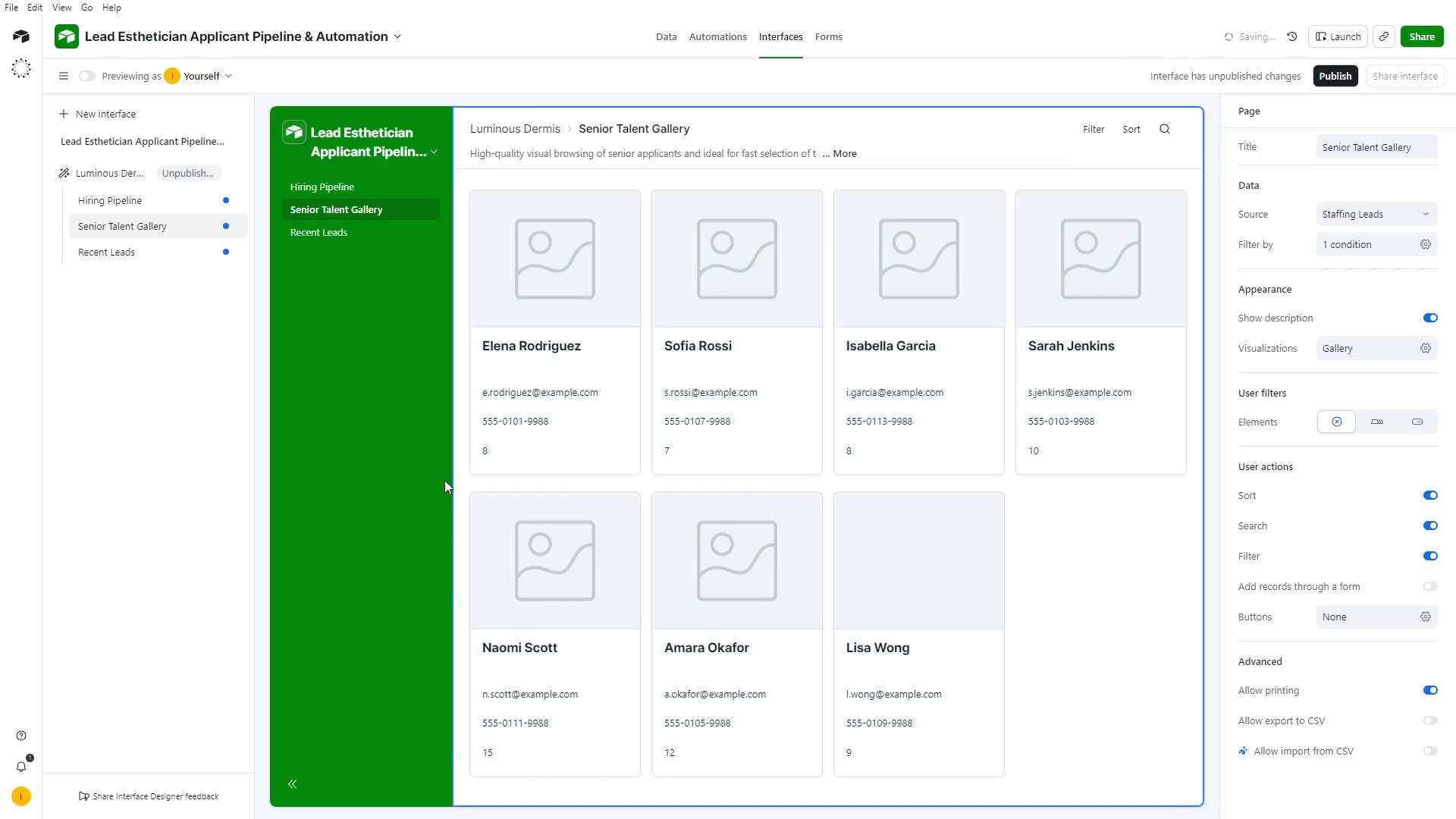 
left_click([413, 447])
 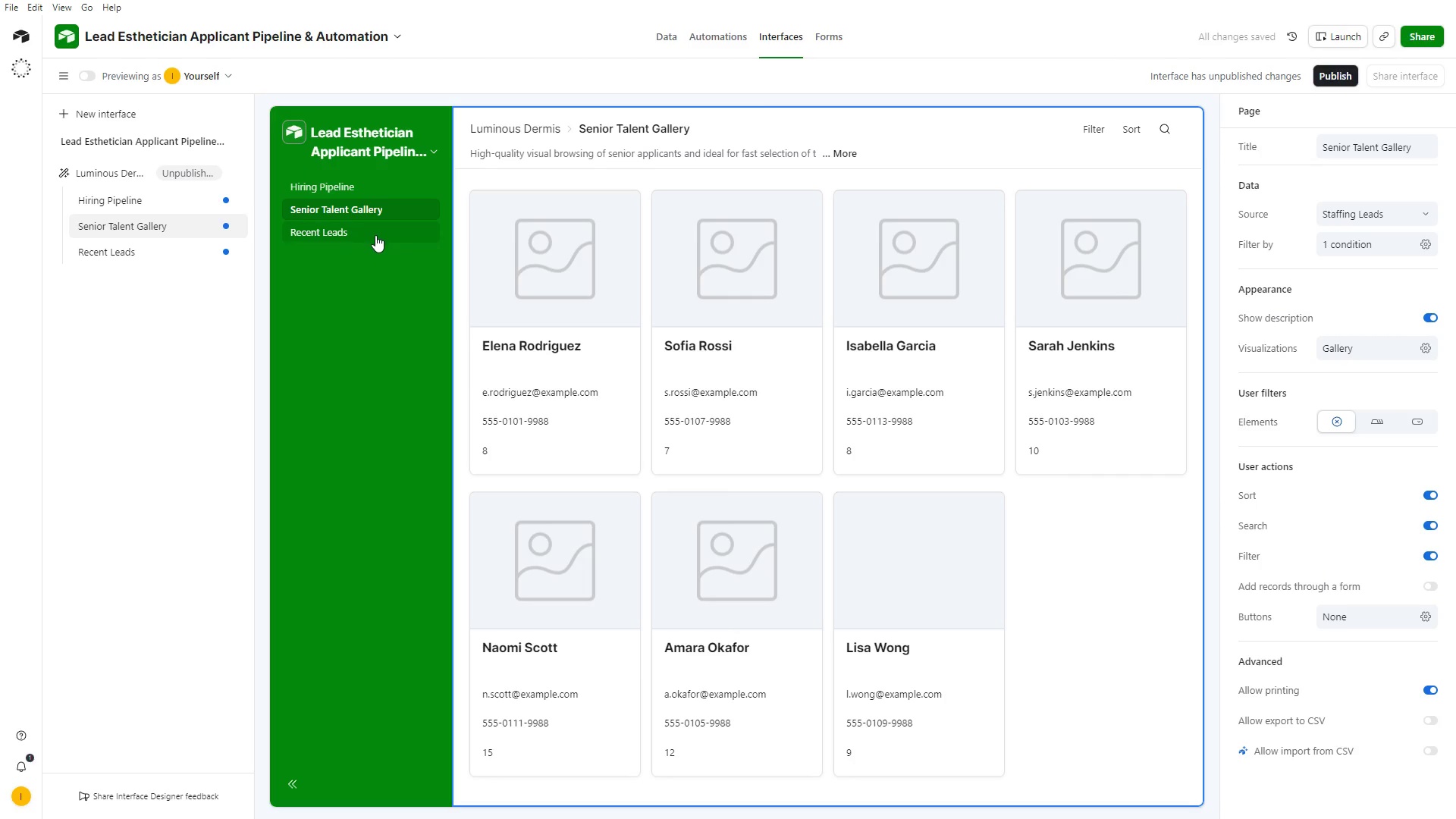 
left_click([373, 231])
 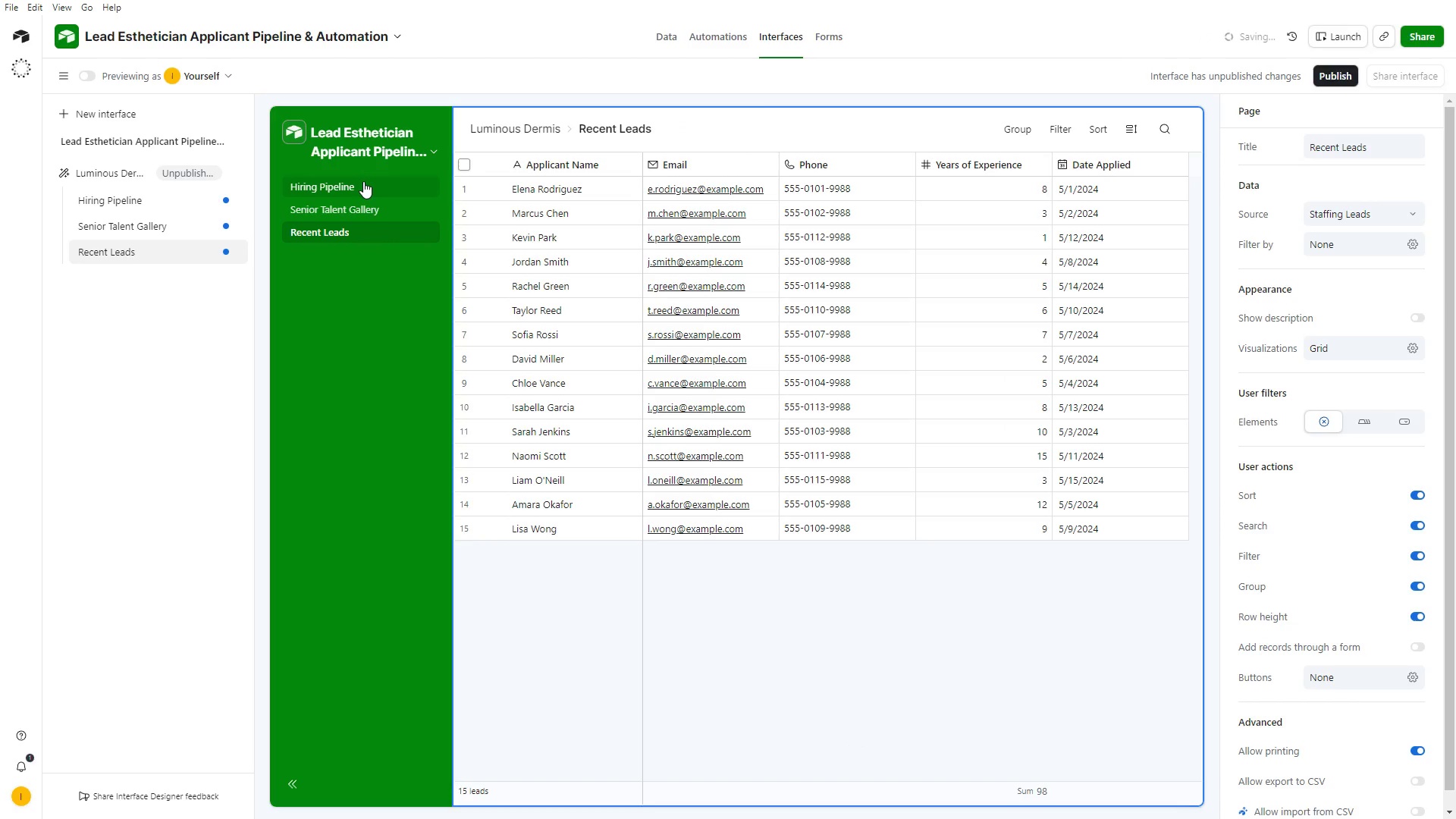 
left_click([363, 181])
 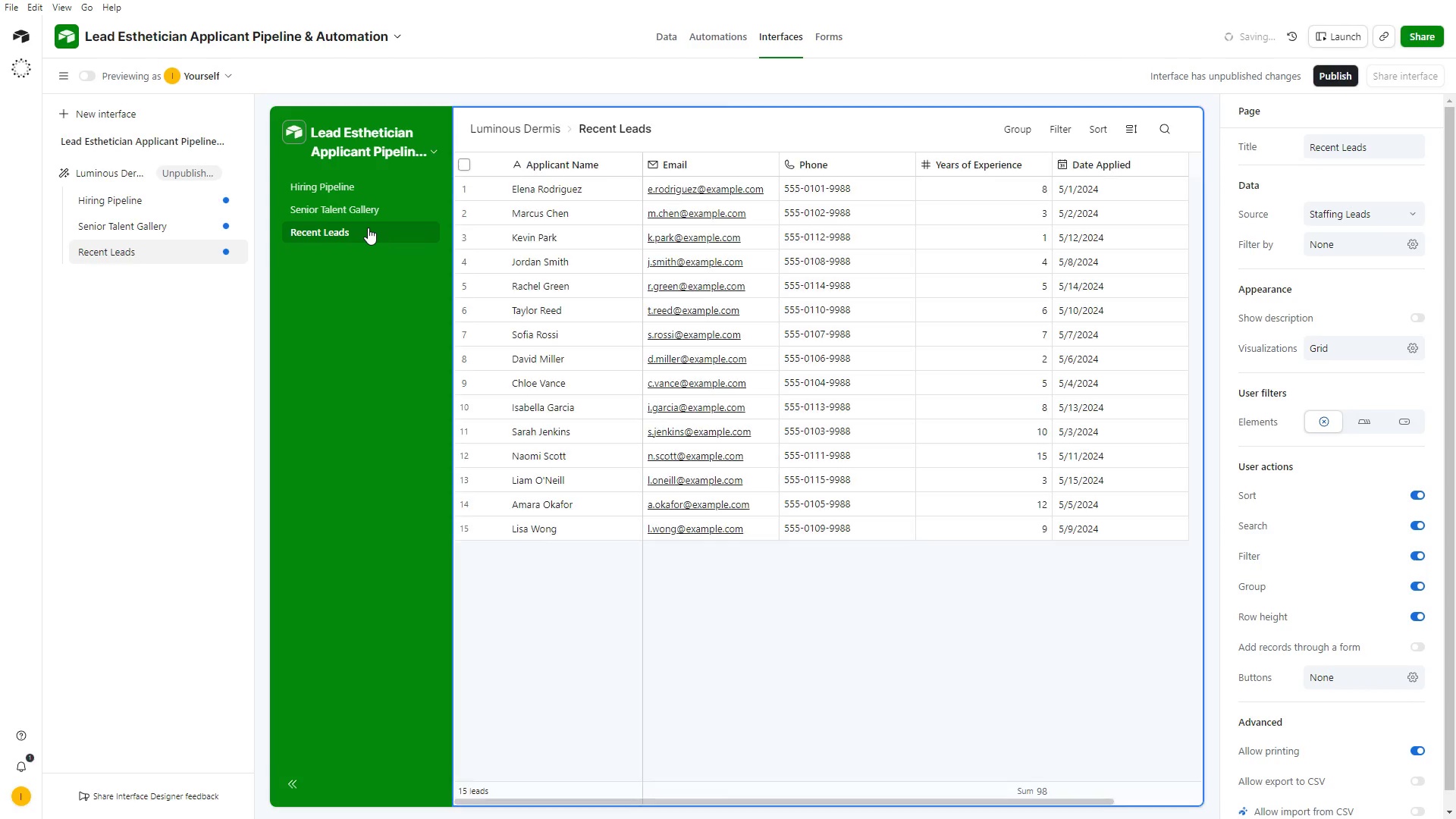 
scroll: coordinate [824, 314], scroll_direction: down, amount: 3.0
 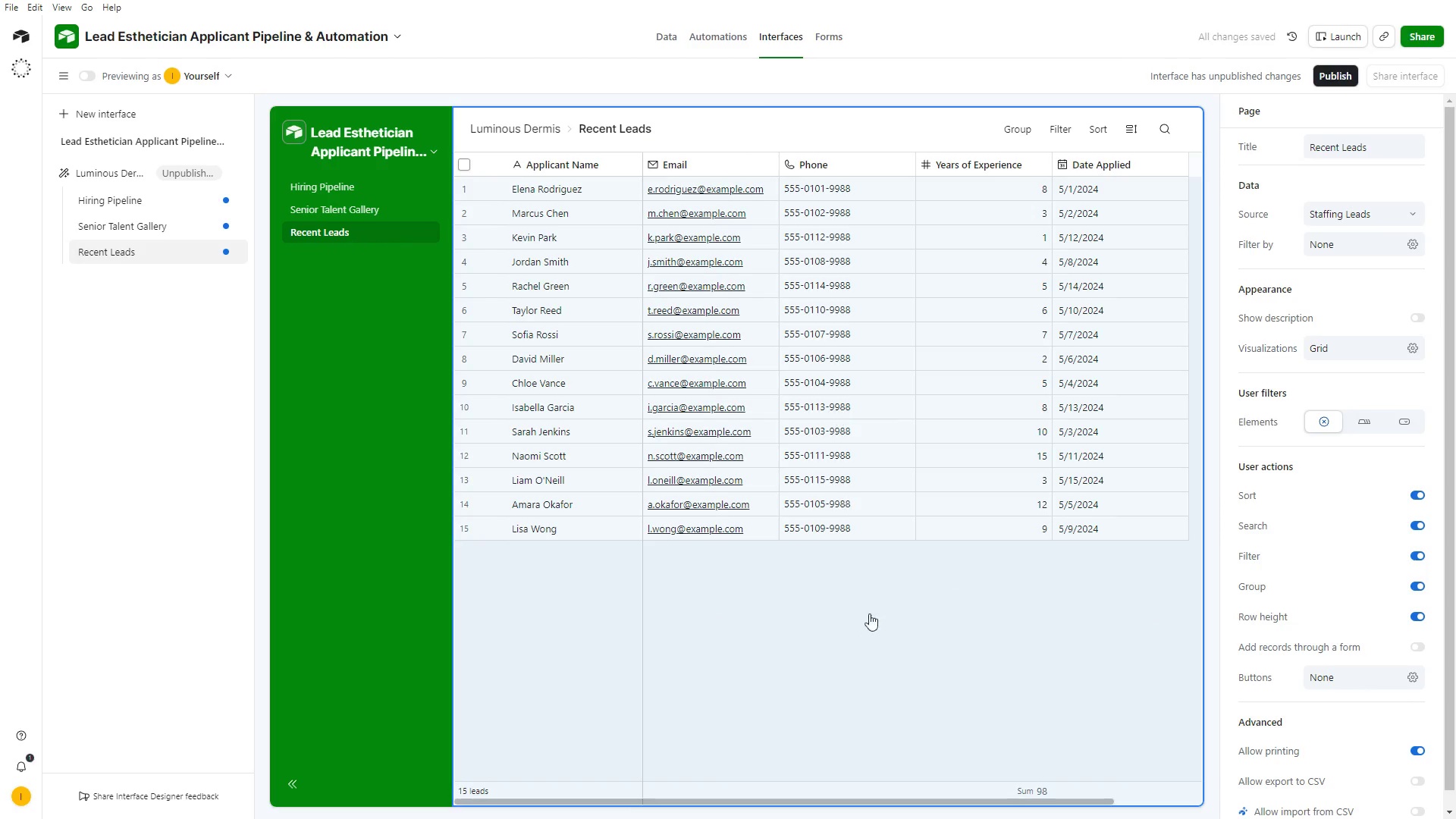 
left_click([881, 647])
 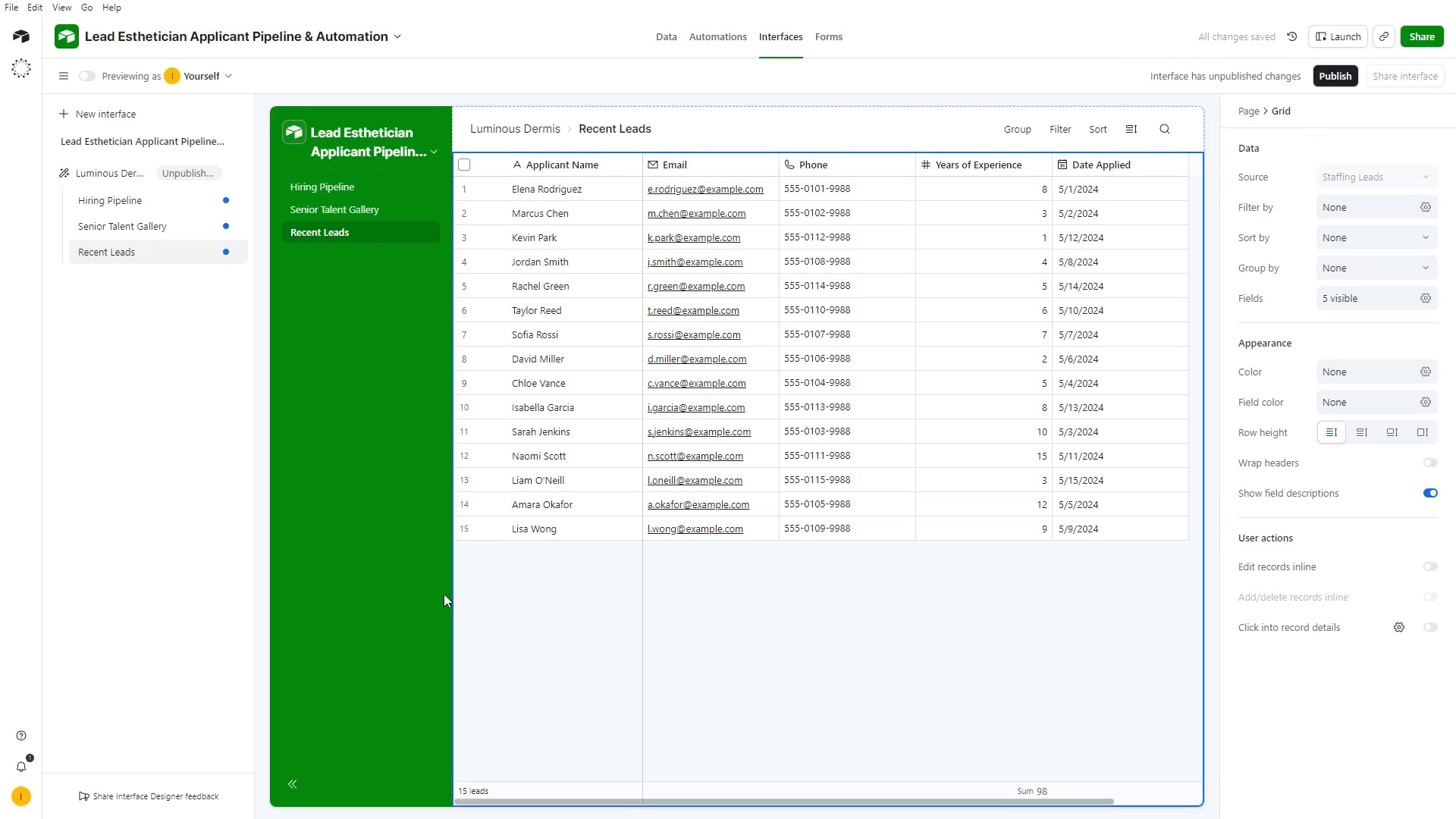 
left_click([416, 550])
 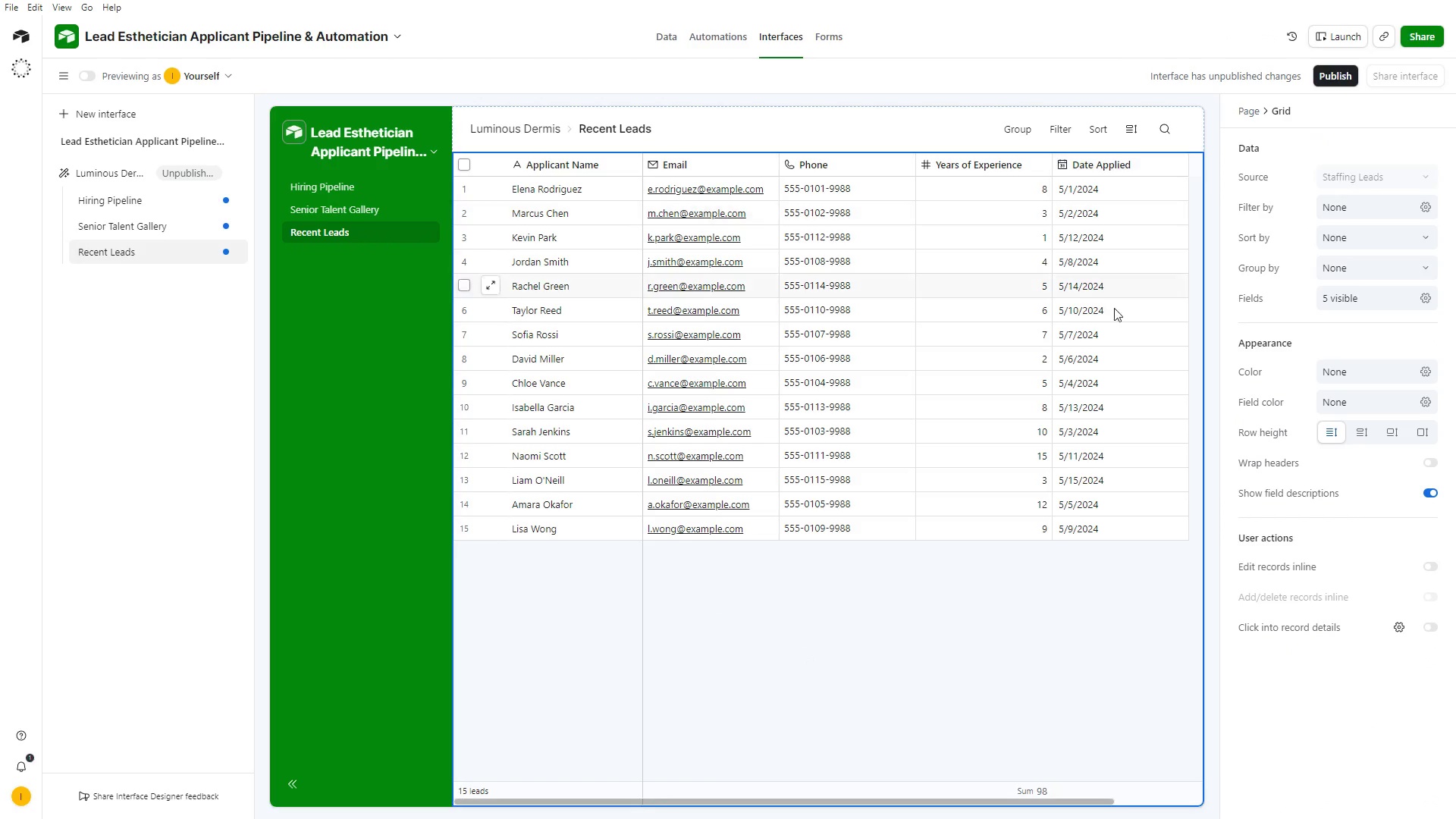 
scroll: coordinate [673, 583], scroll_direction: up, amount: 3.0
 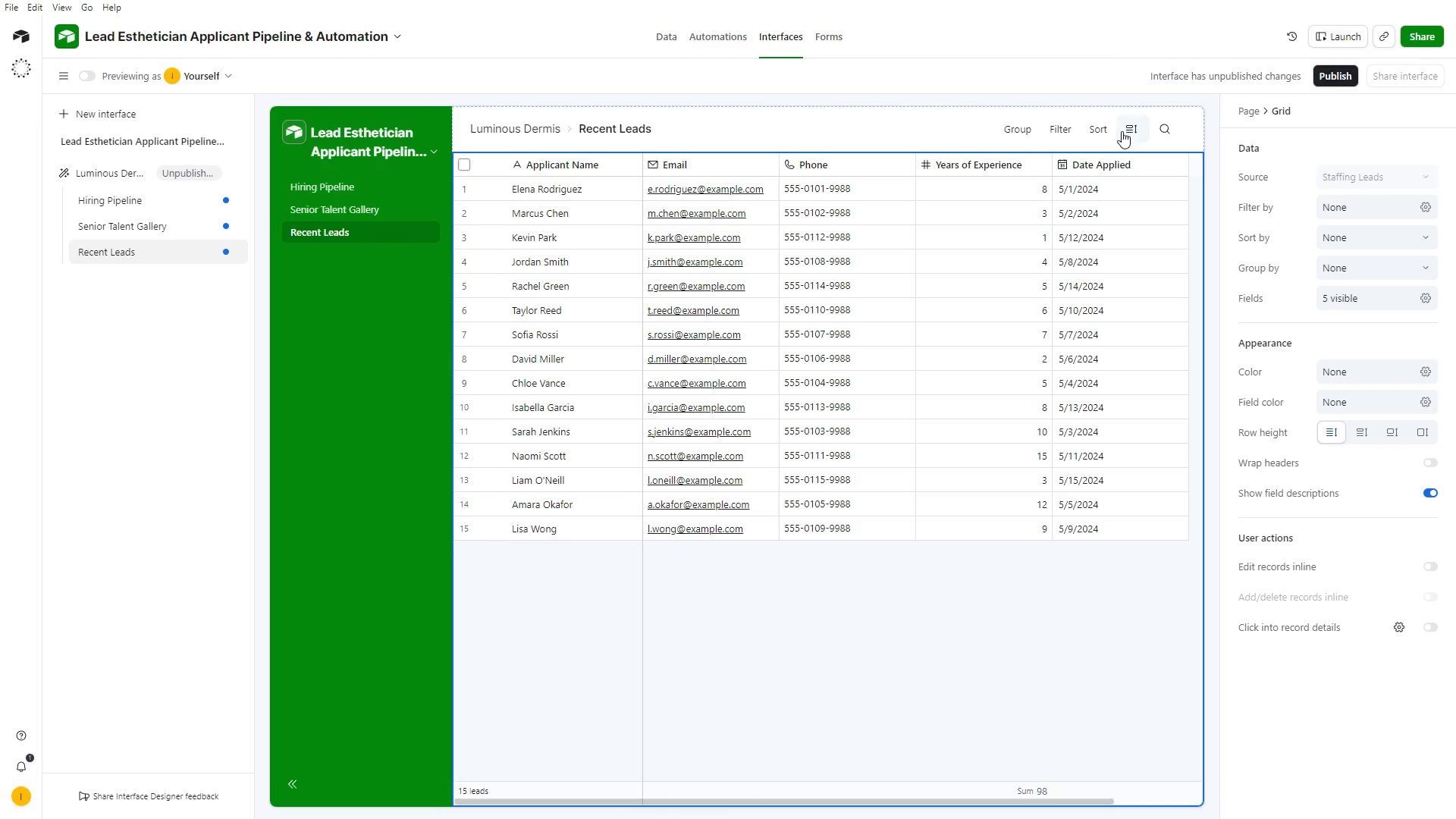 
left_click([1128, 131])
 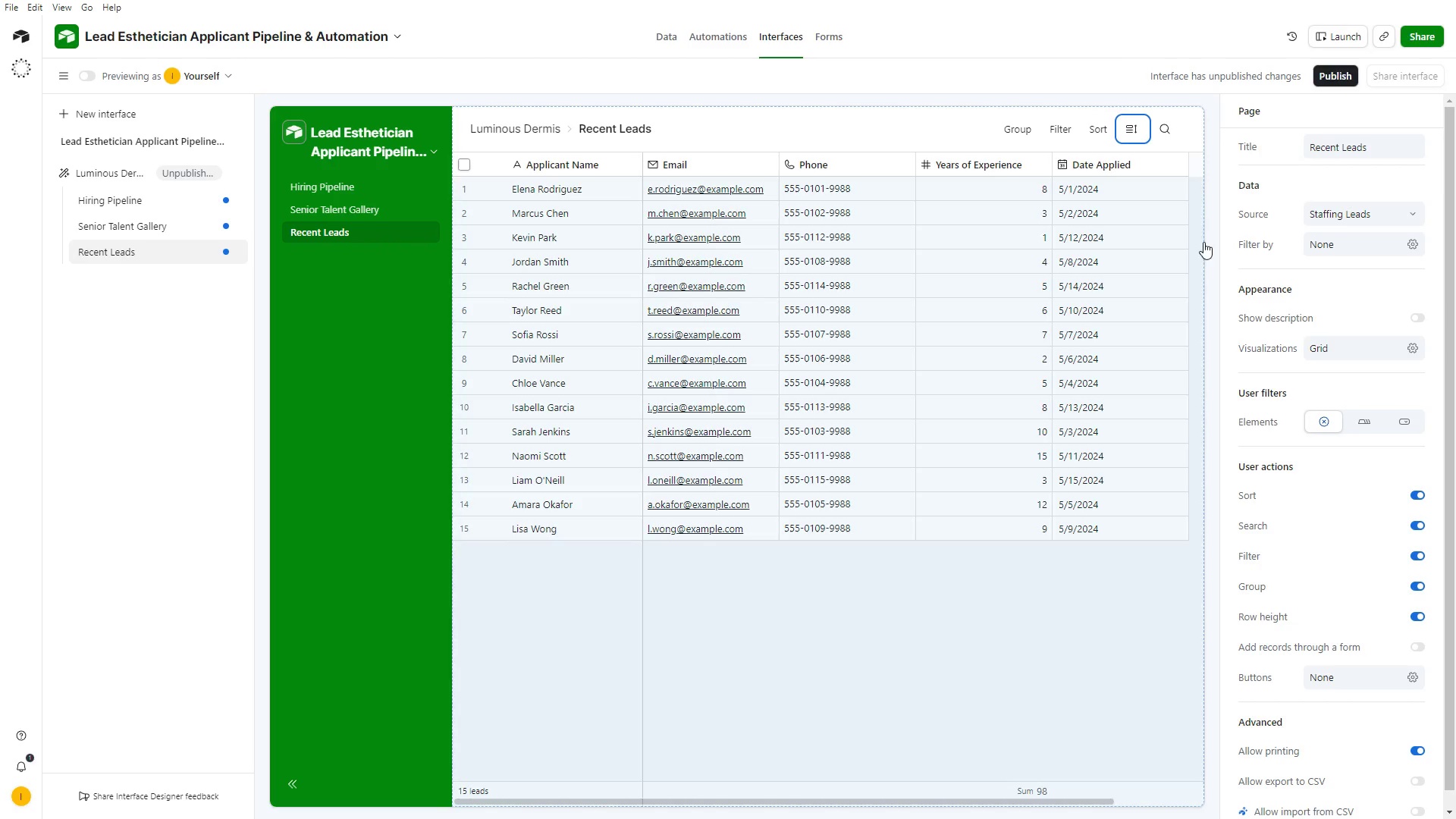 
scroll: coordinate [1351, 552], scroll_direction: up, amount: 3.0
 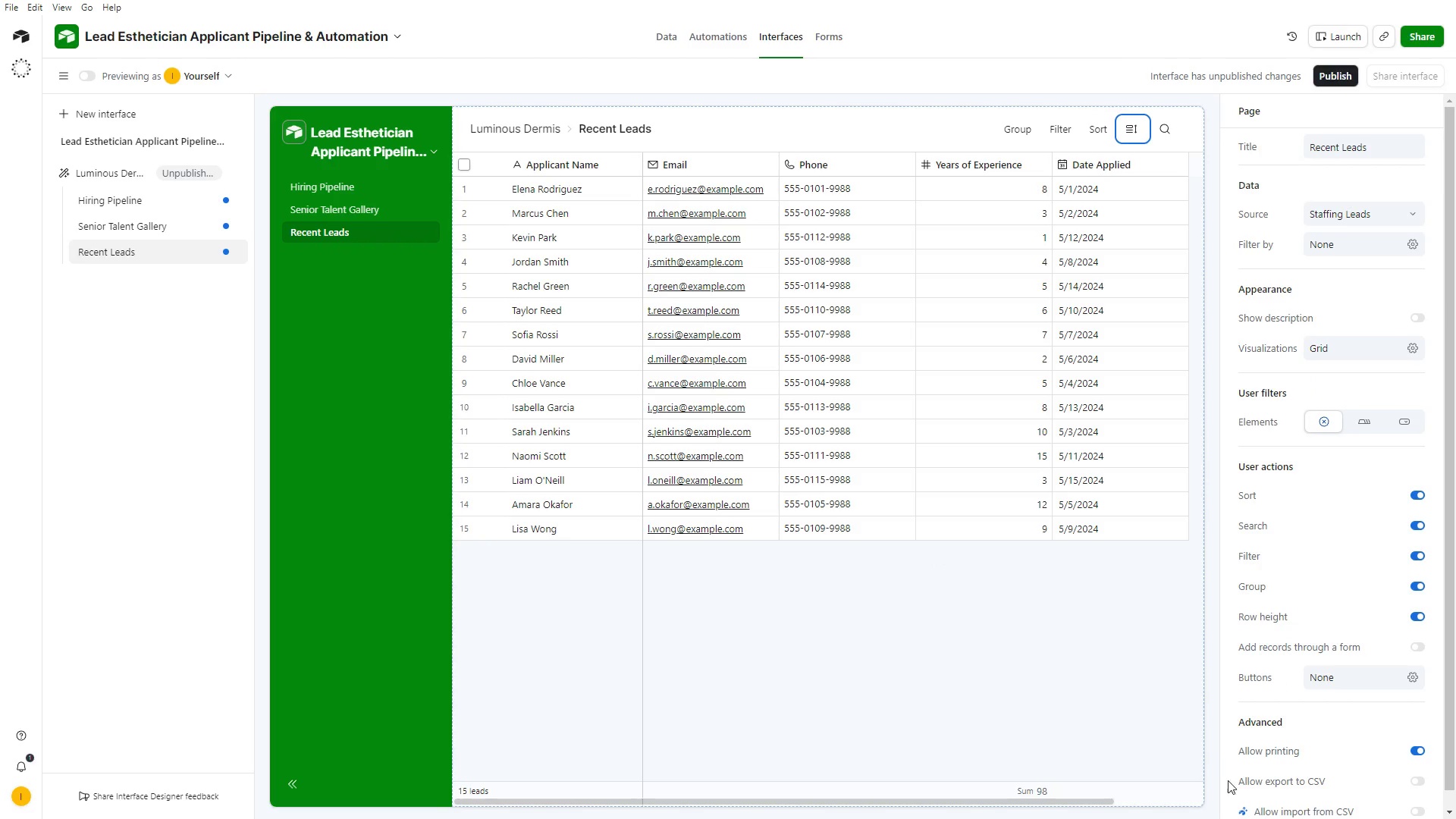 
scroll: coordinate [1271, 768], scroll_direction: down, amount: 4.0
 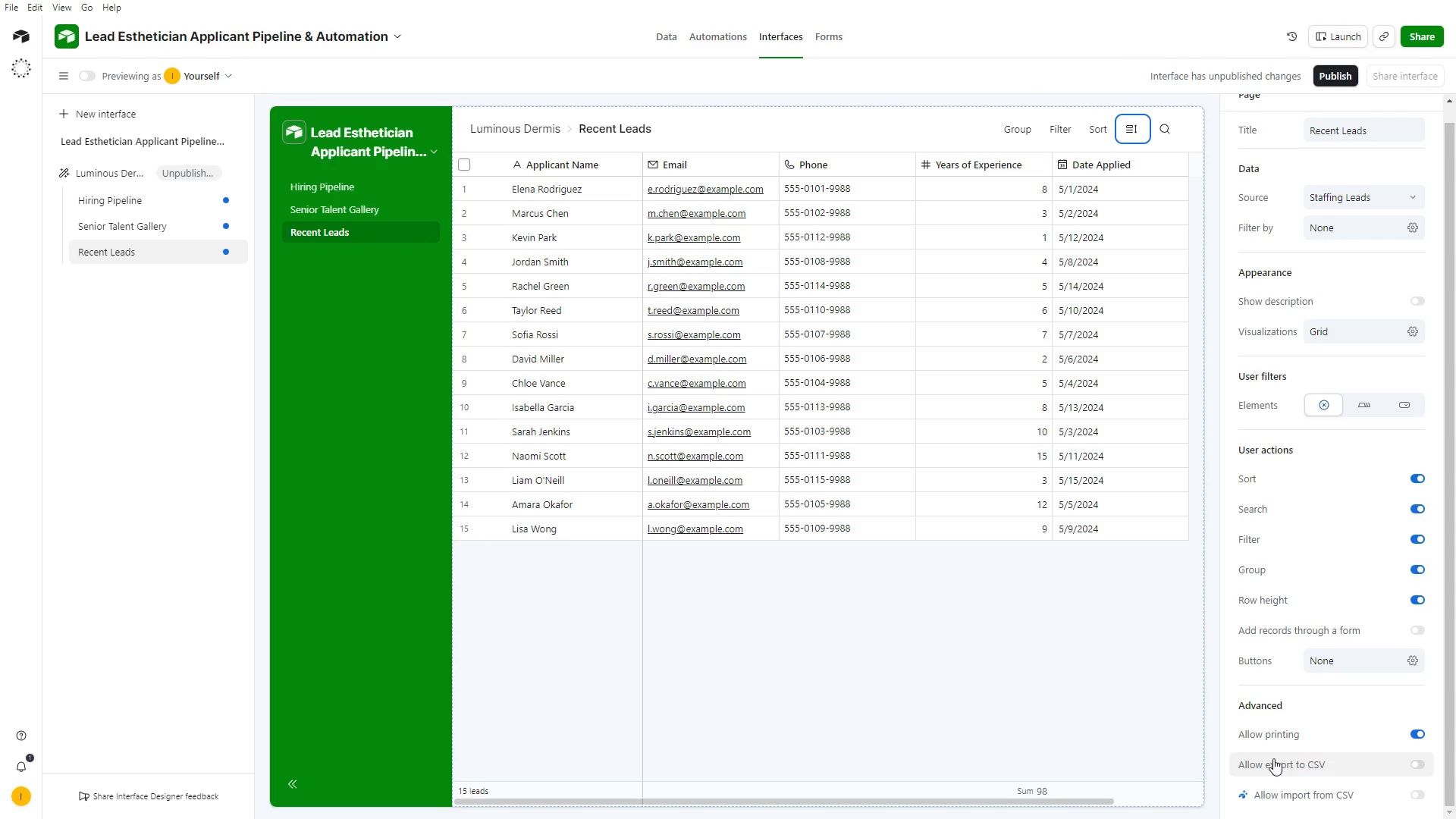 
left_click([868, 662])
 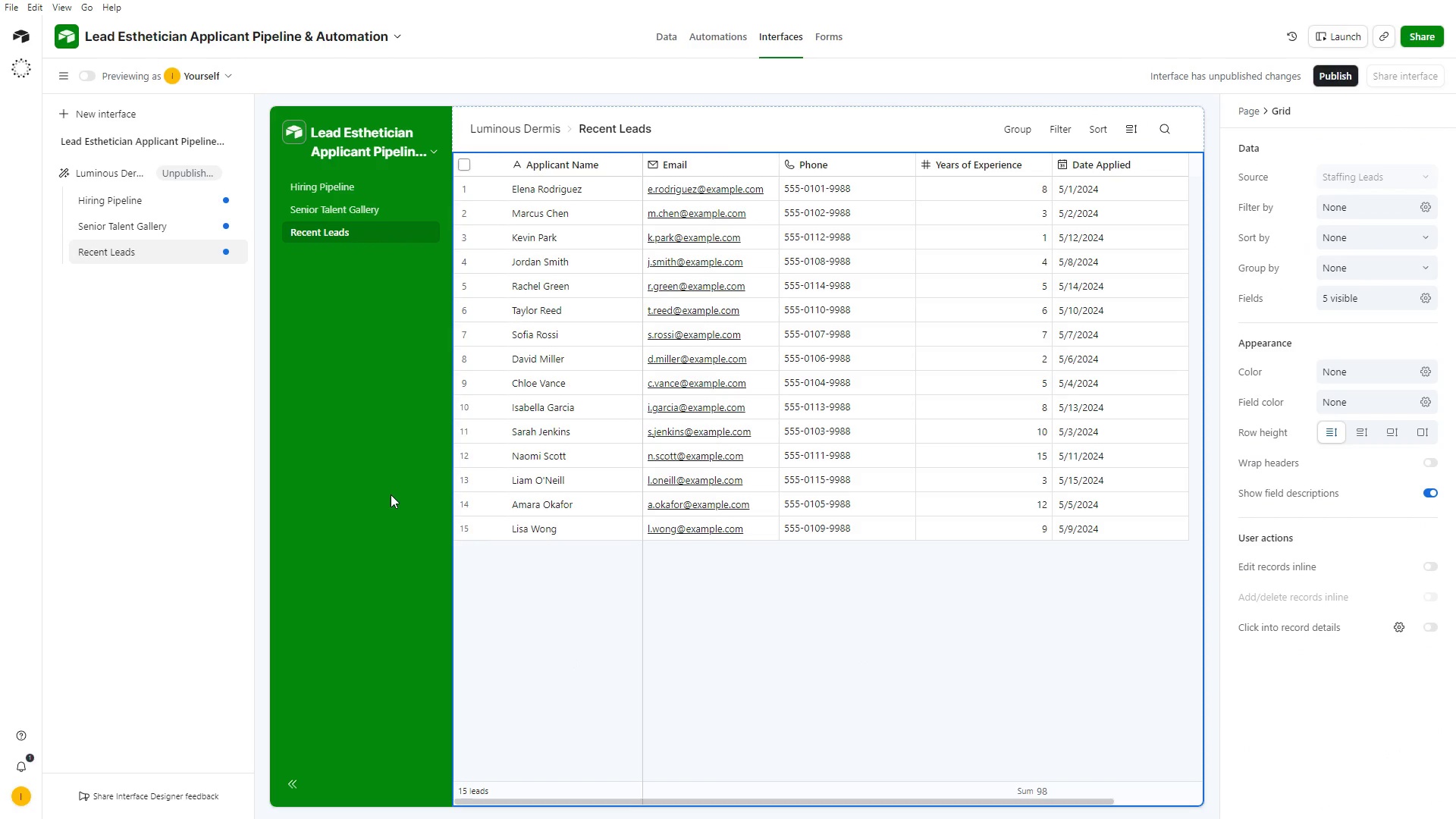 
scroll: coordinate [1316, 738], scroll_direction: up, amount: 4.0
 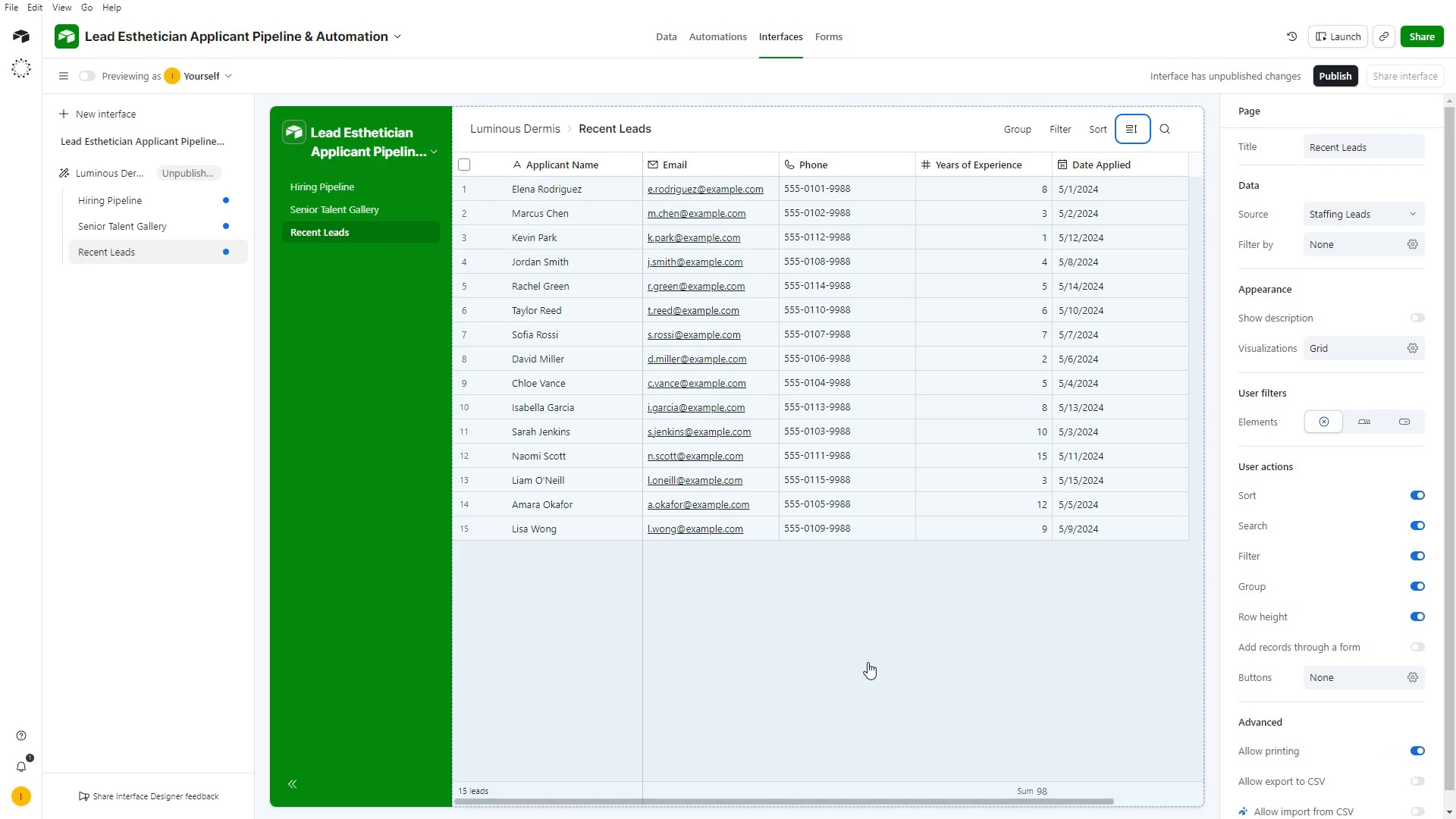 
left_click([355, 479])
 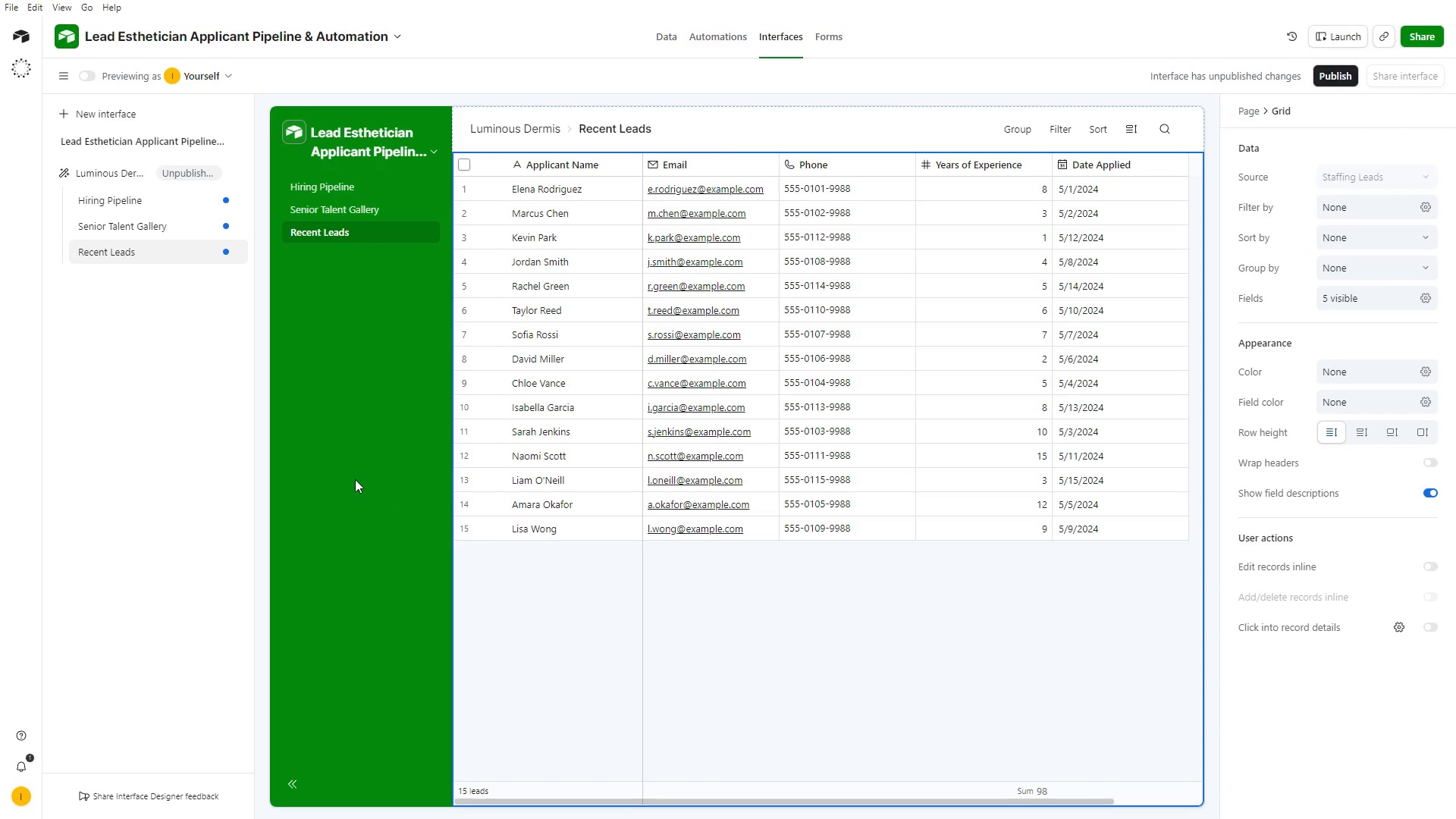 
wait(20.06)
 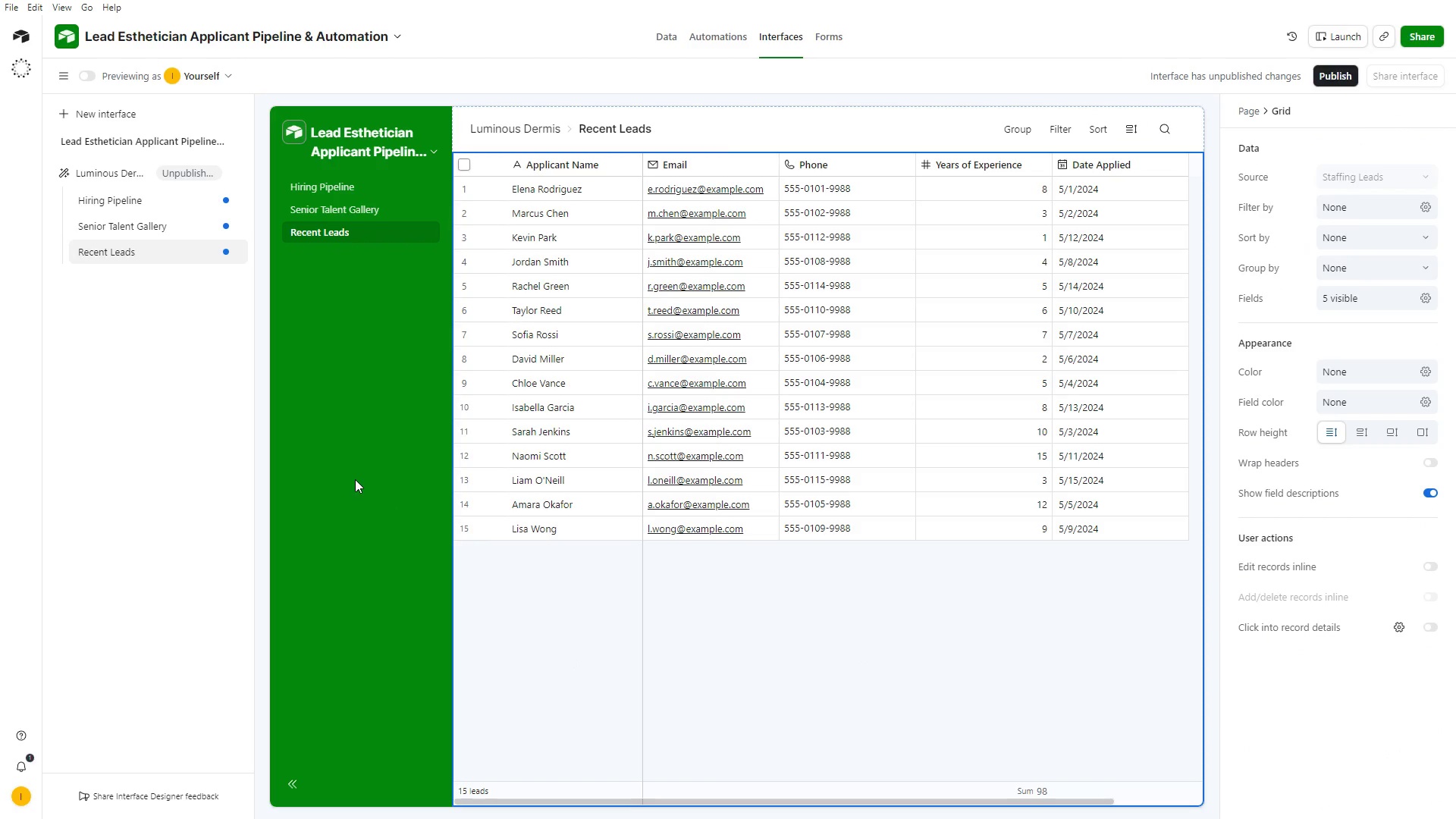 
left_click([837, 42])
 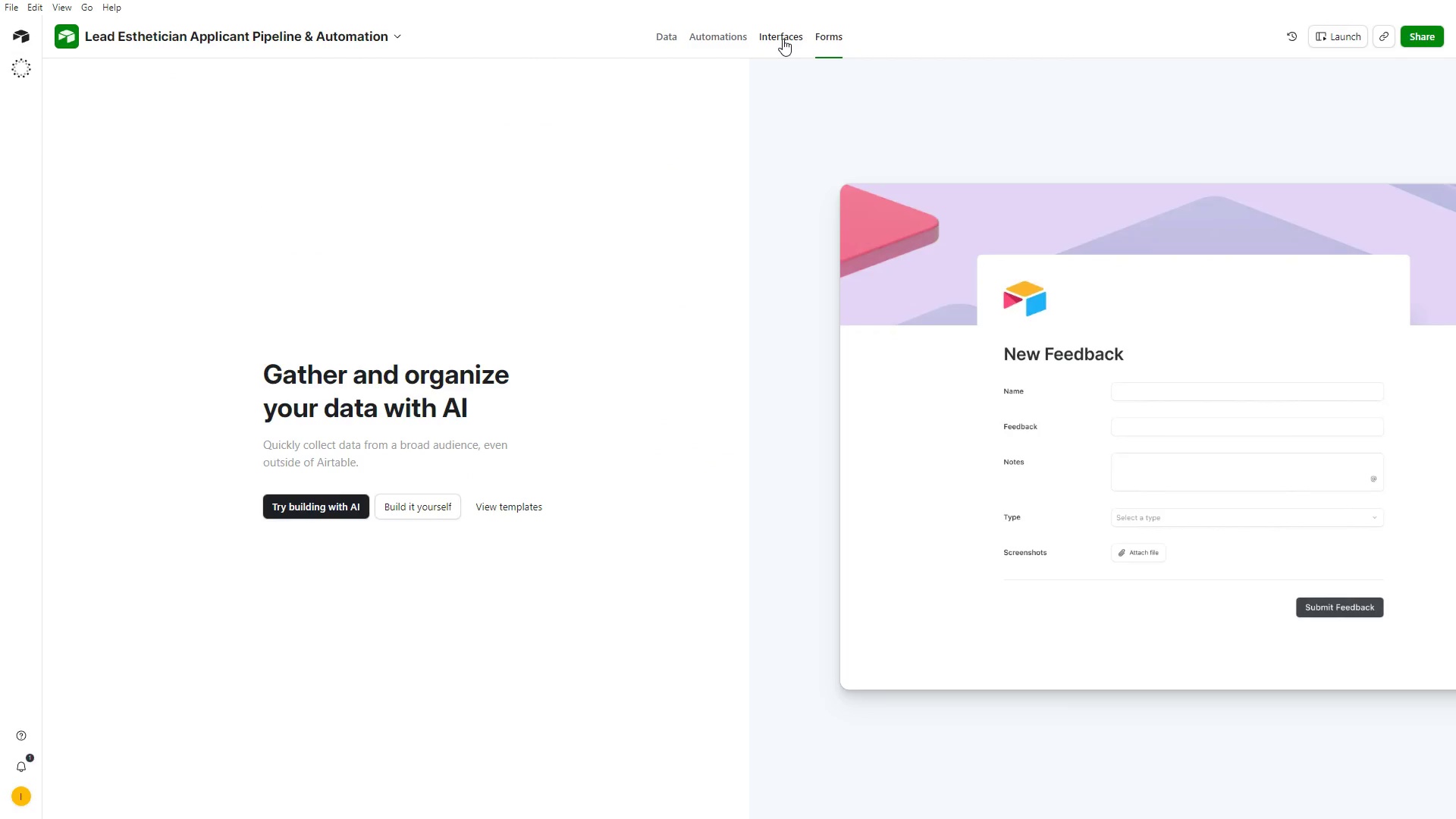 
left_click([783, 39])
 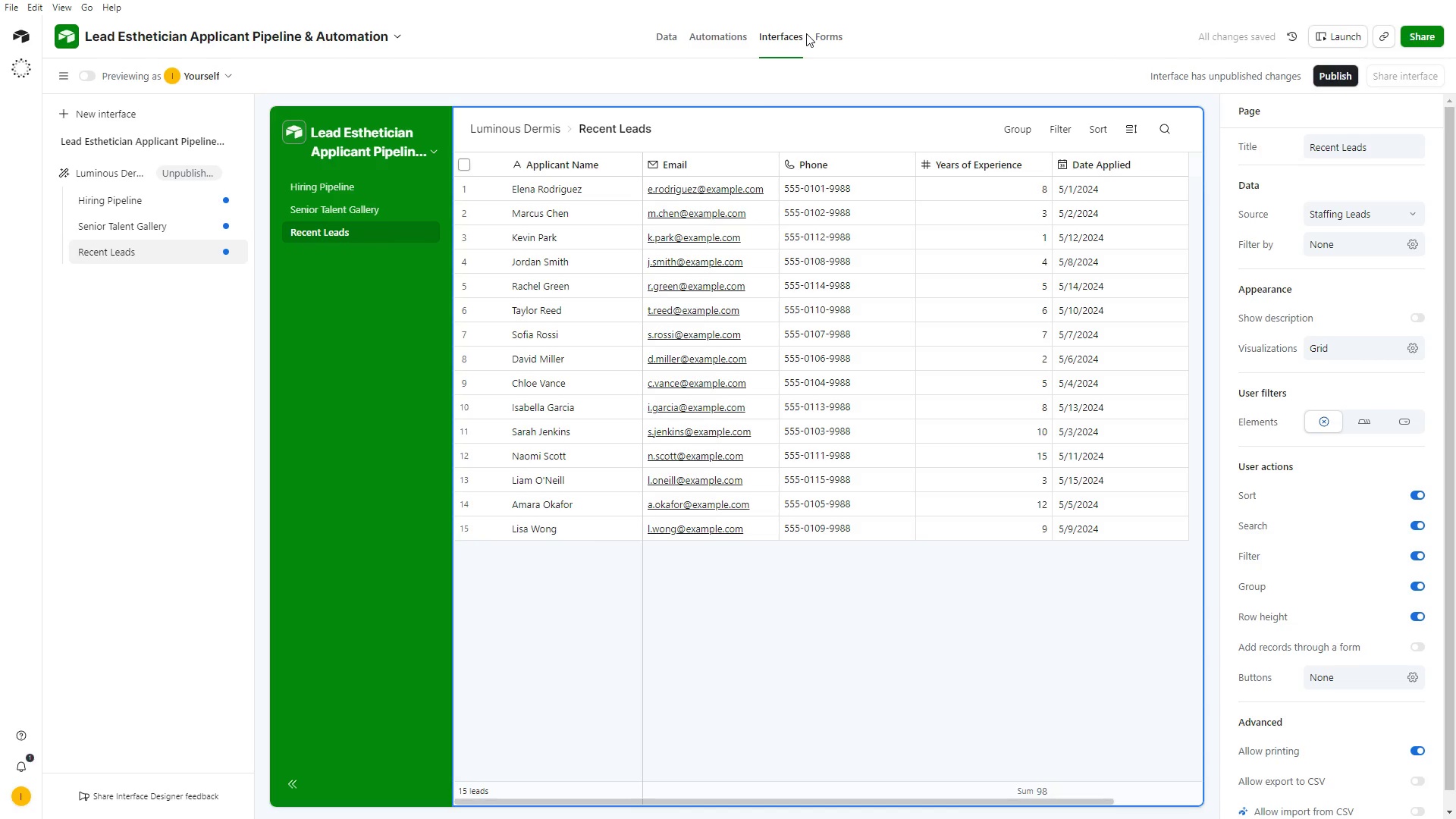 
wait(10.94)
 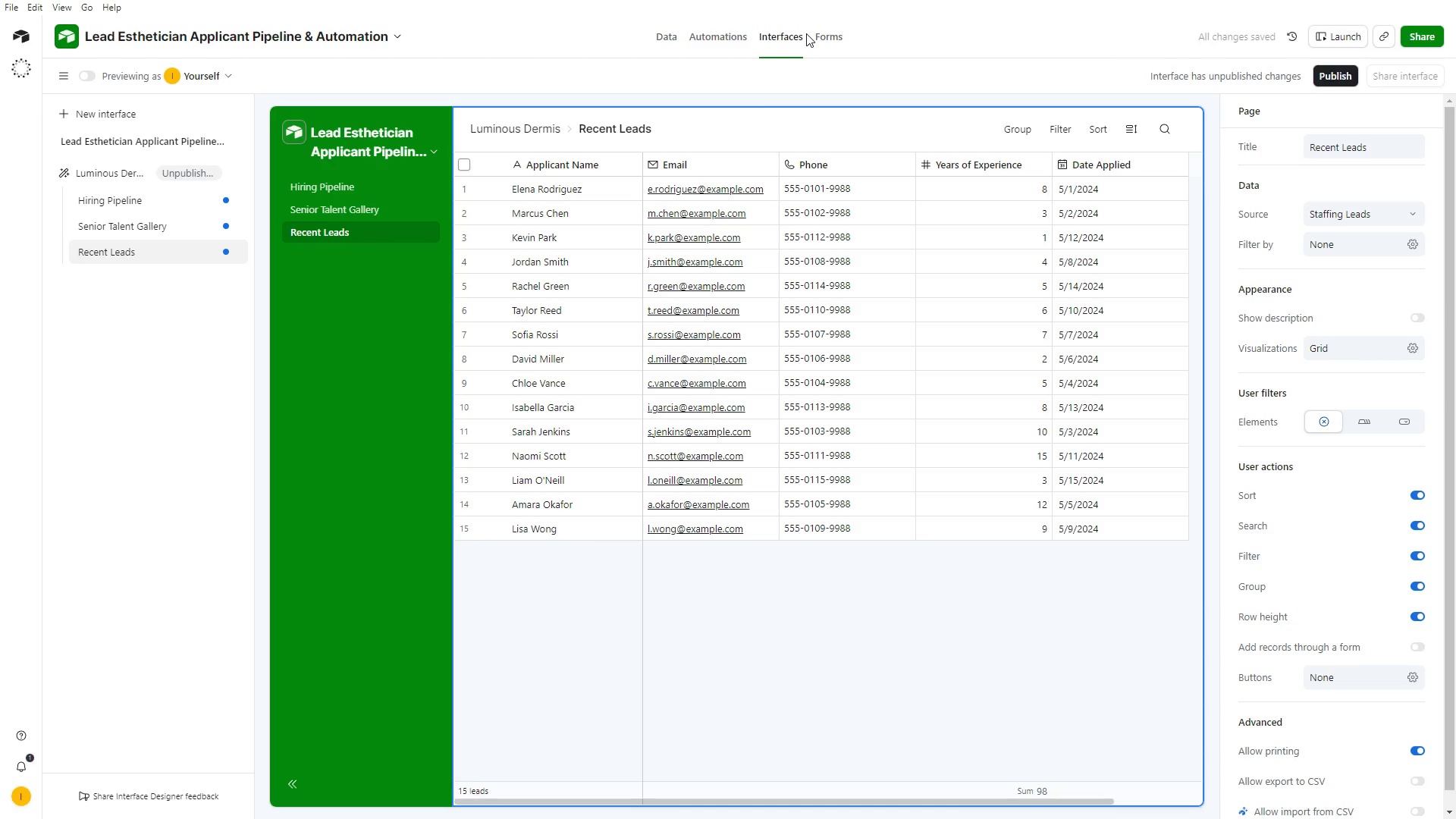 
left_click_drag(start_coordinate=[958, 803], to_coordinate=[1035, 792])
 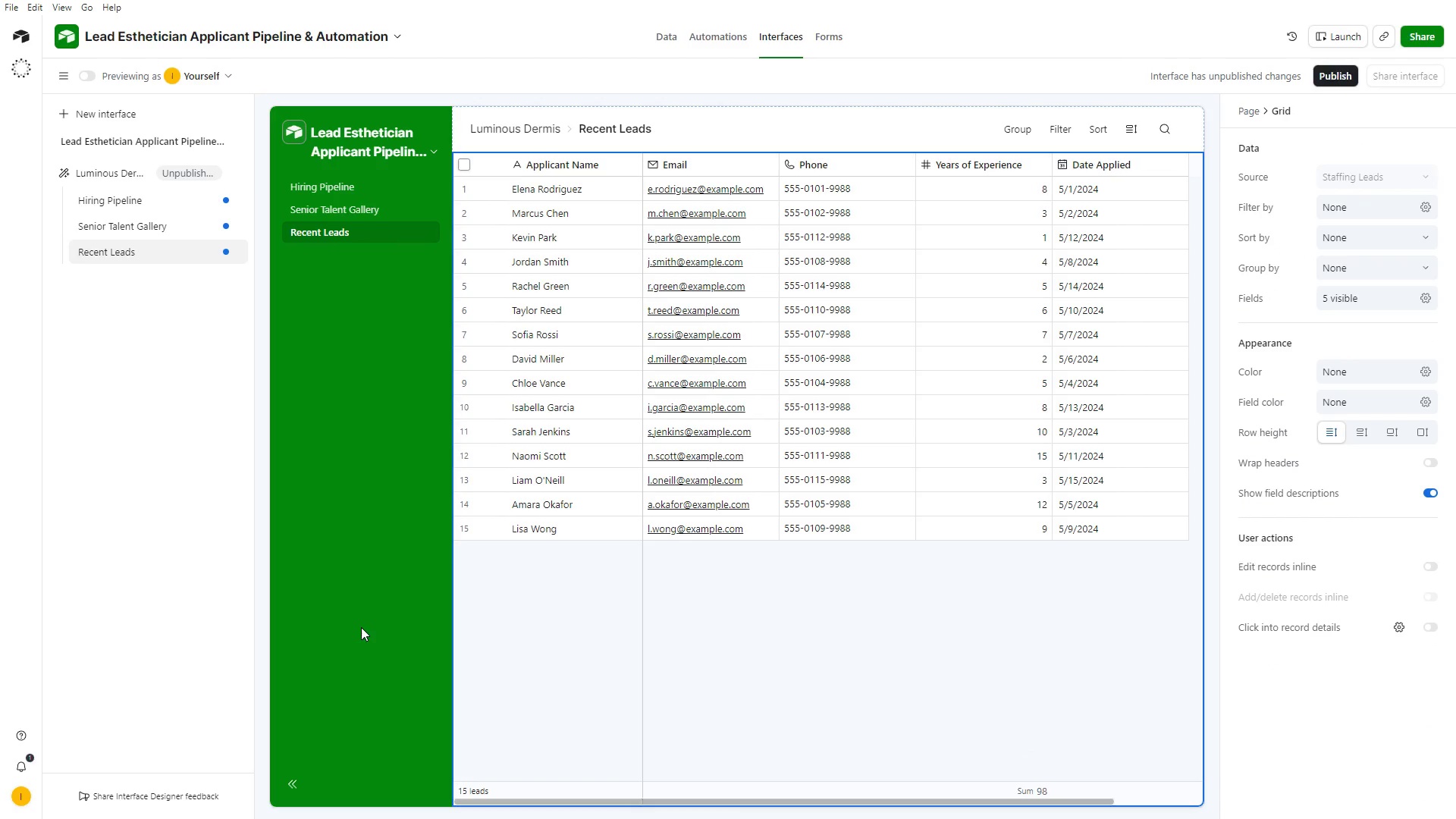 
left_click([348, 620])
 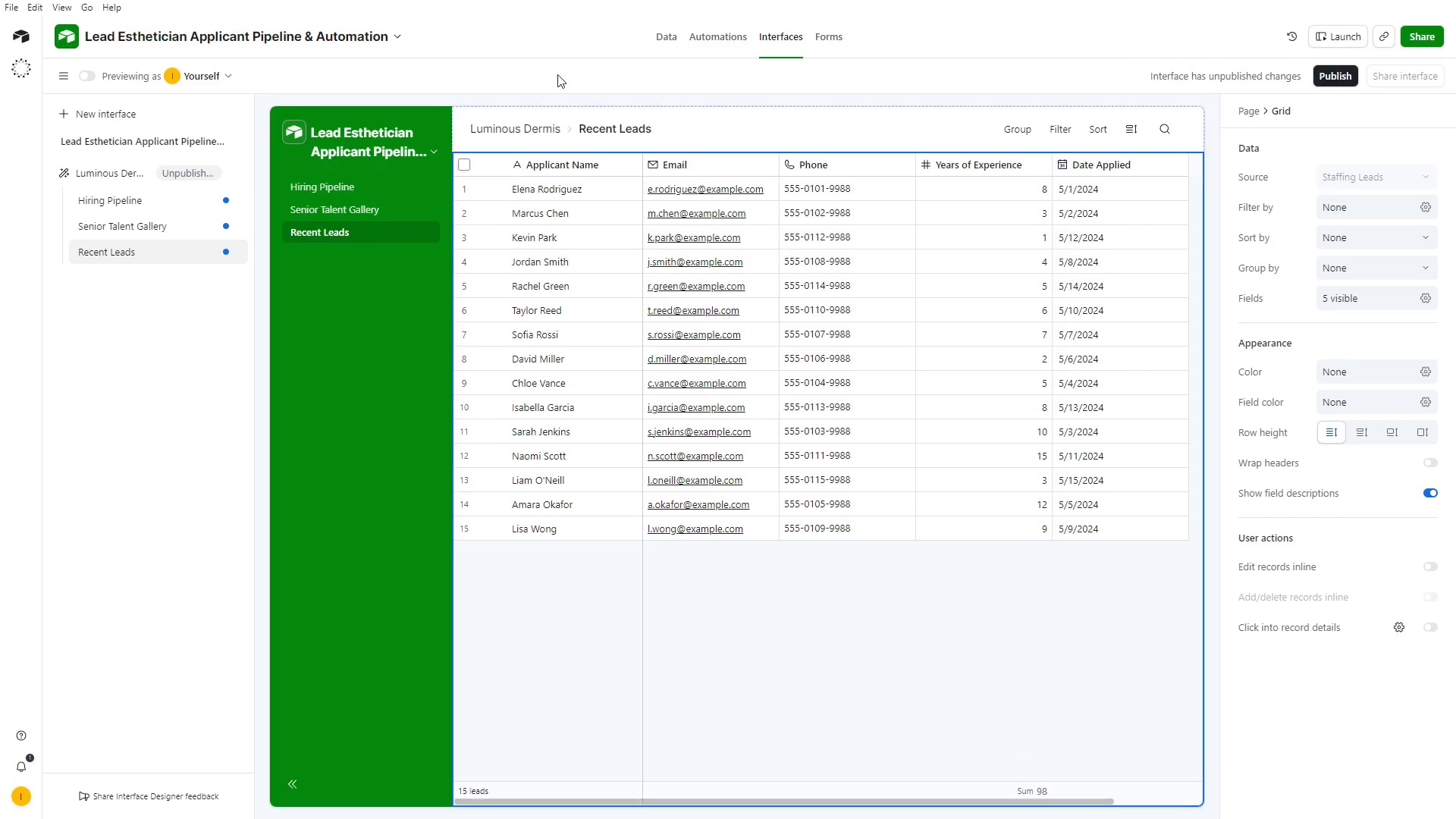 
left_click([555, 24])
 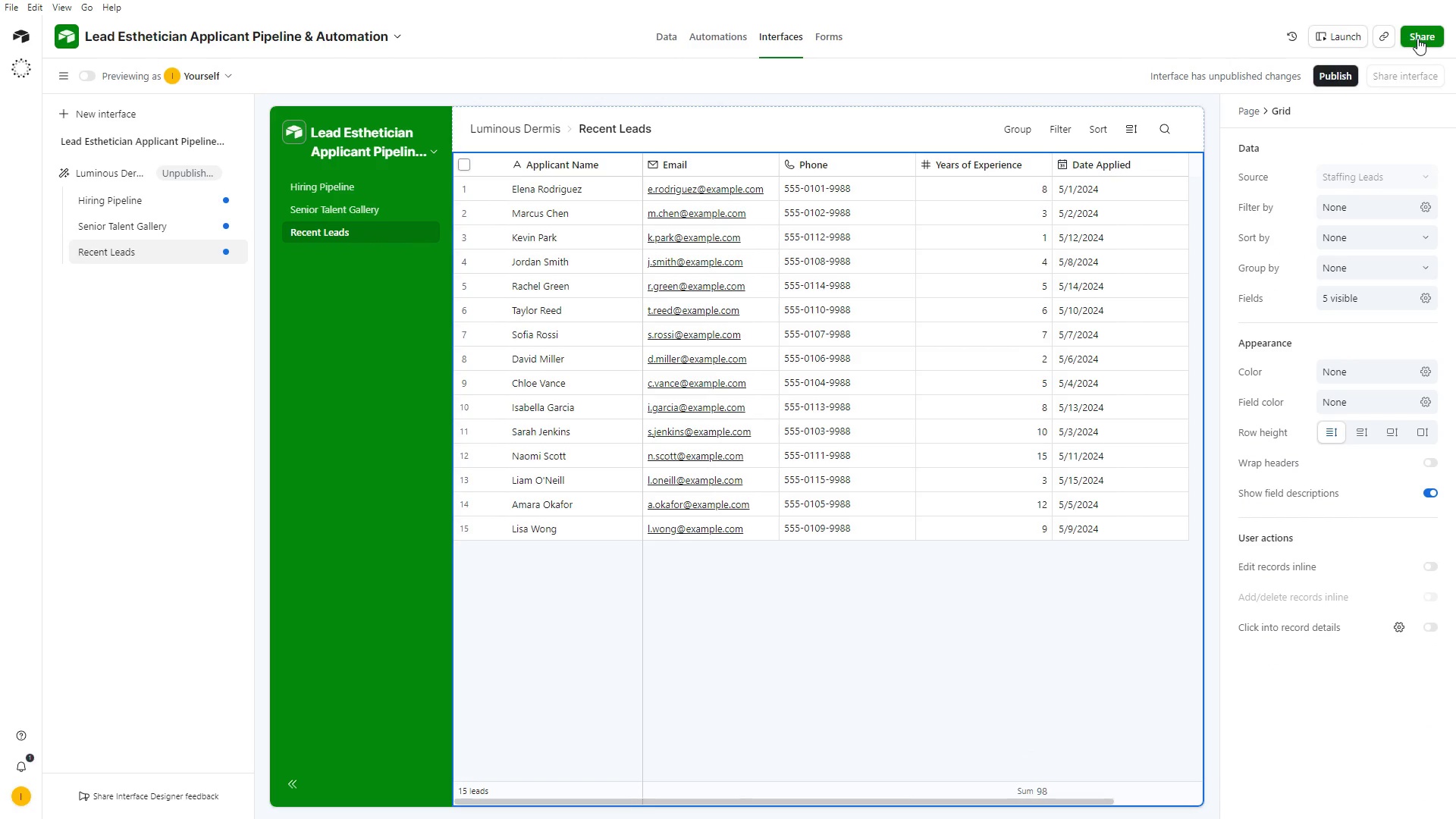 
wait(8.61)
 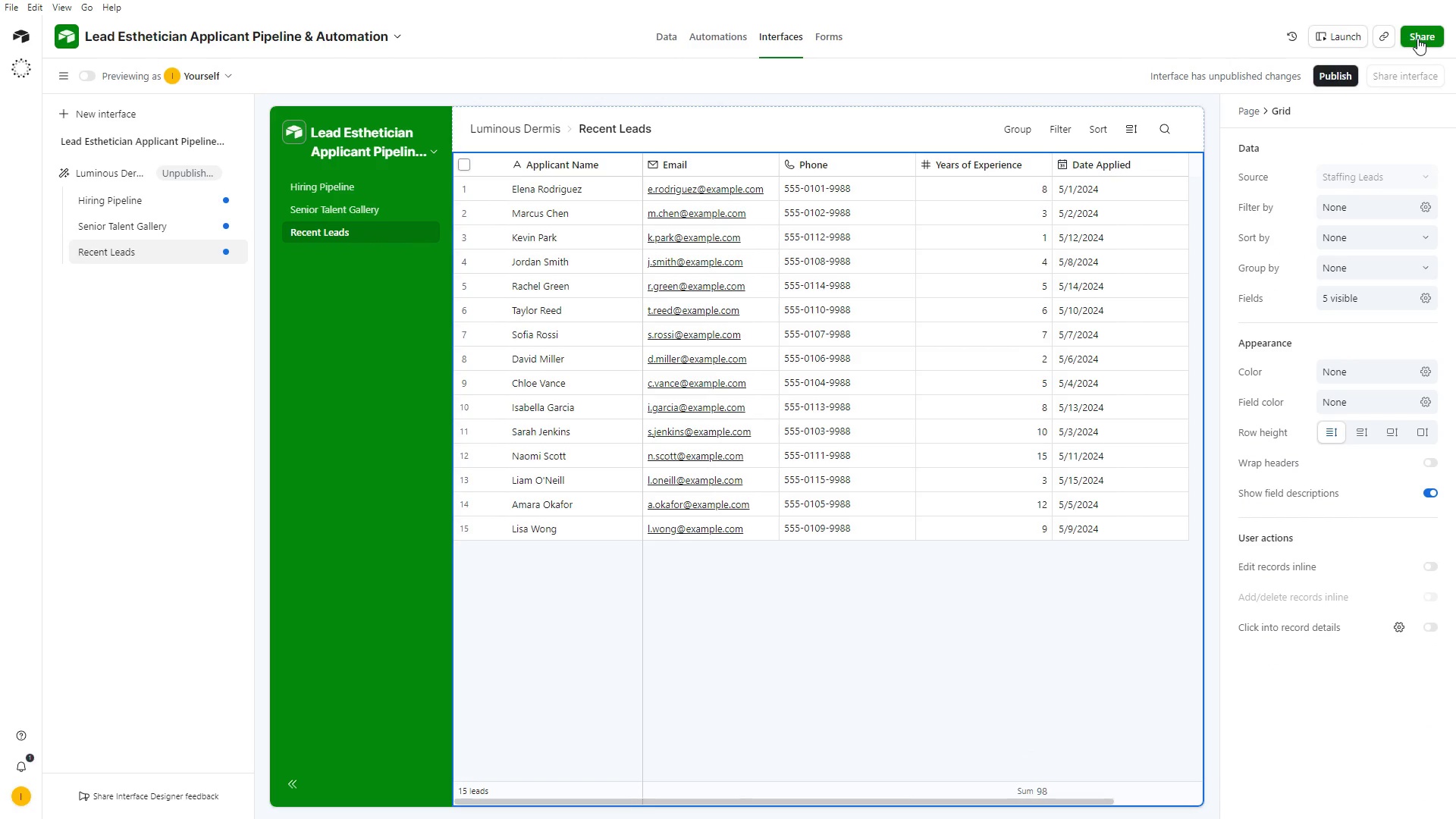 
key(Alt+AltLeft)
 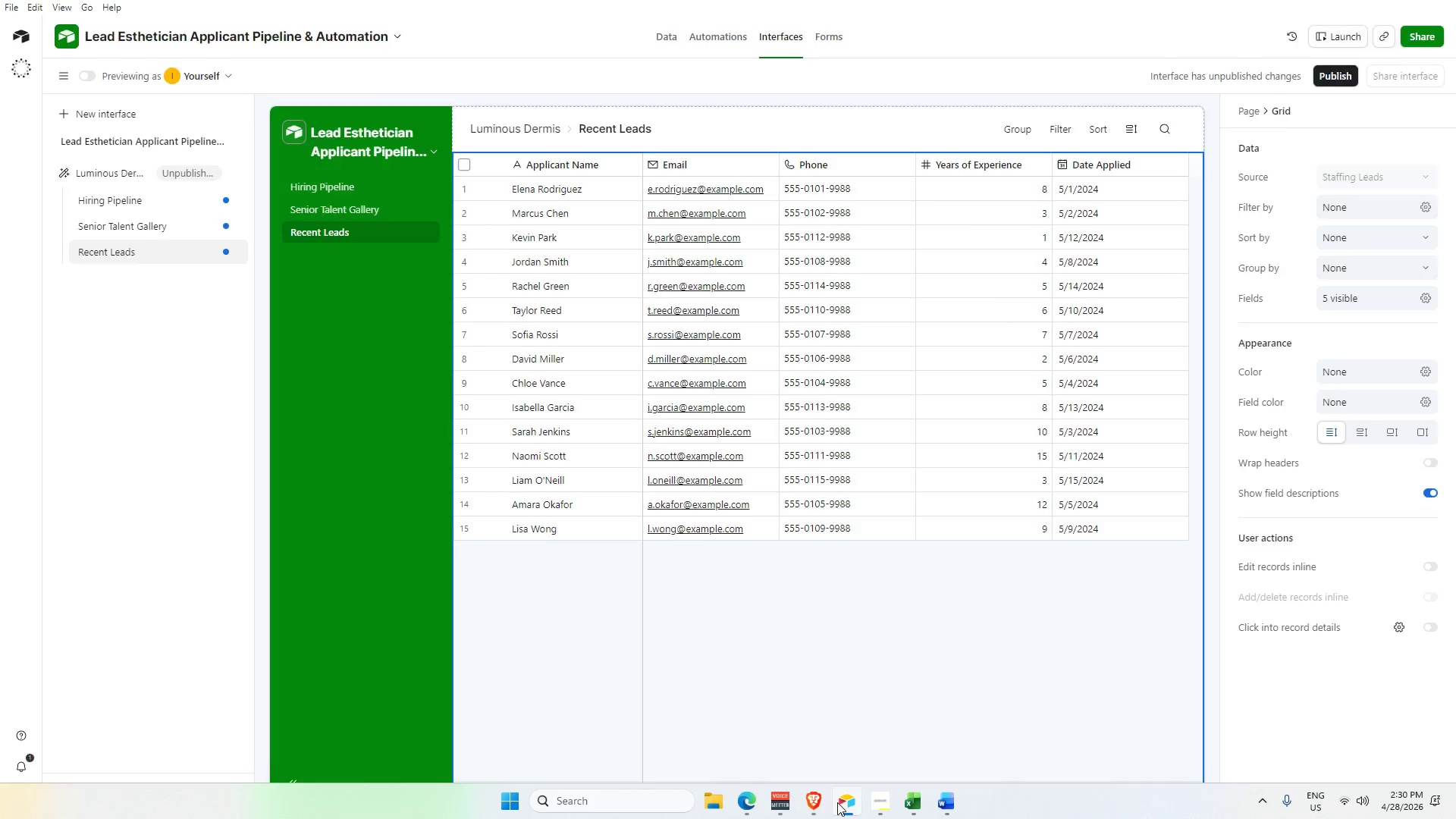 
key(Alt+Tab)
 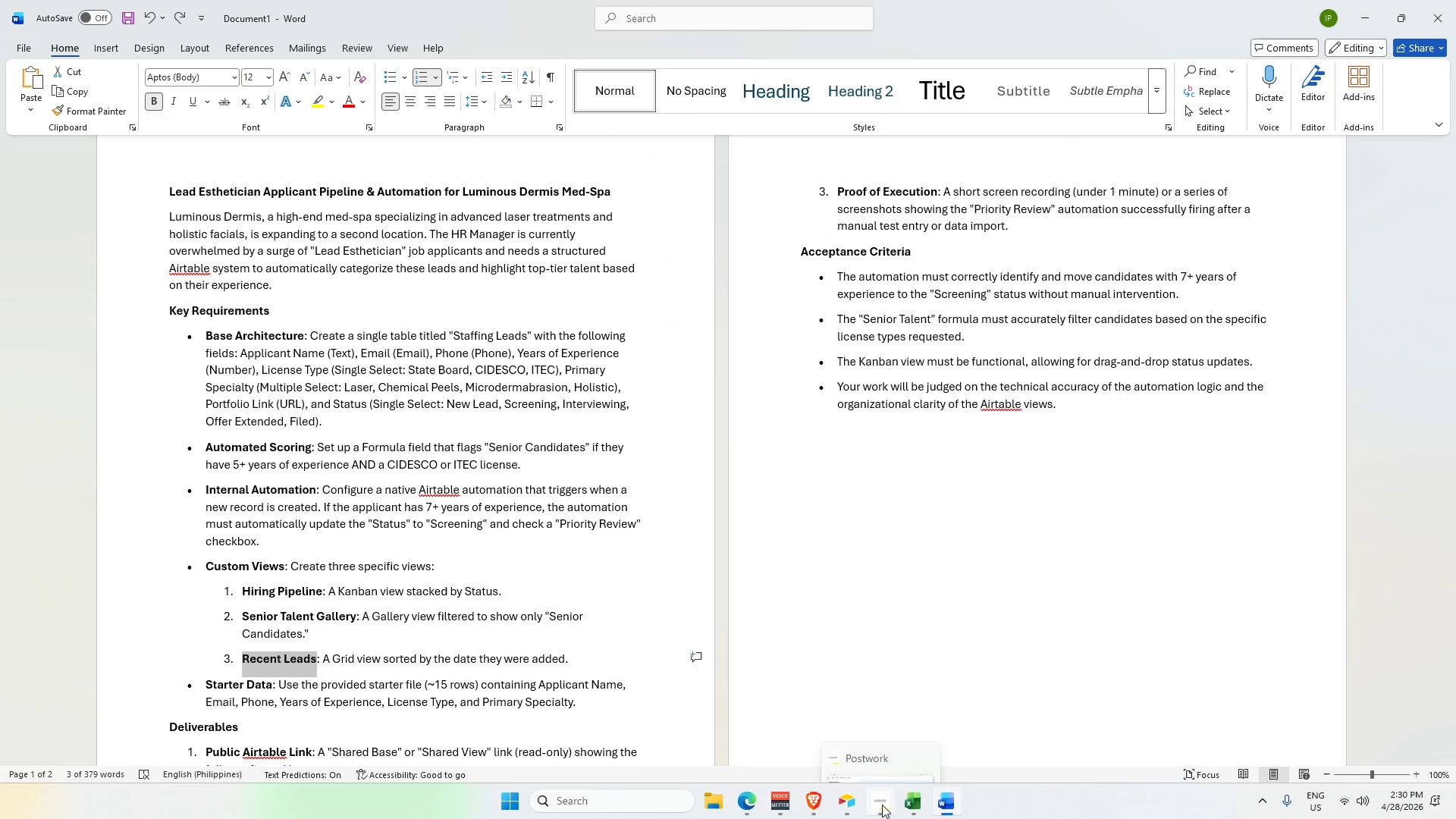 
left_click([853, 799])
 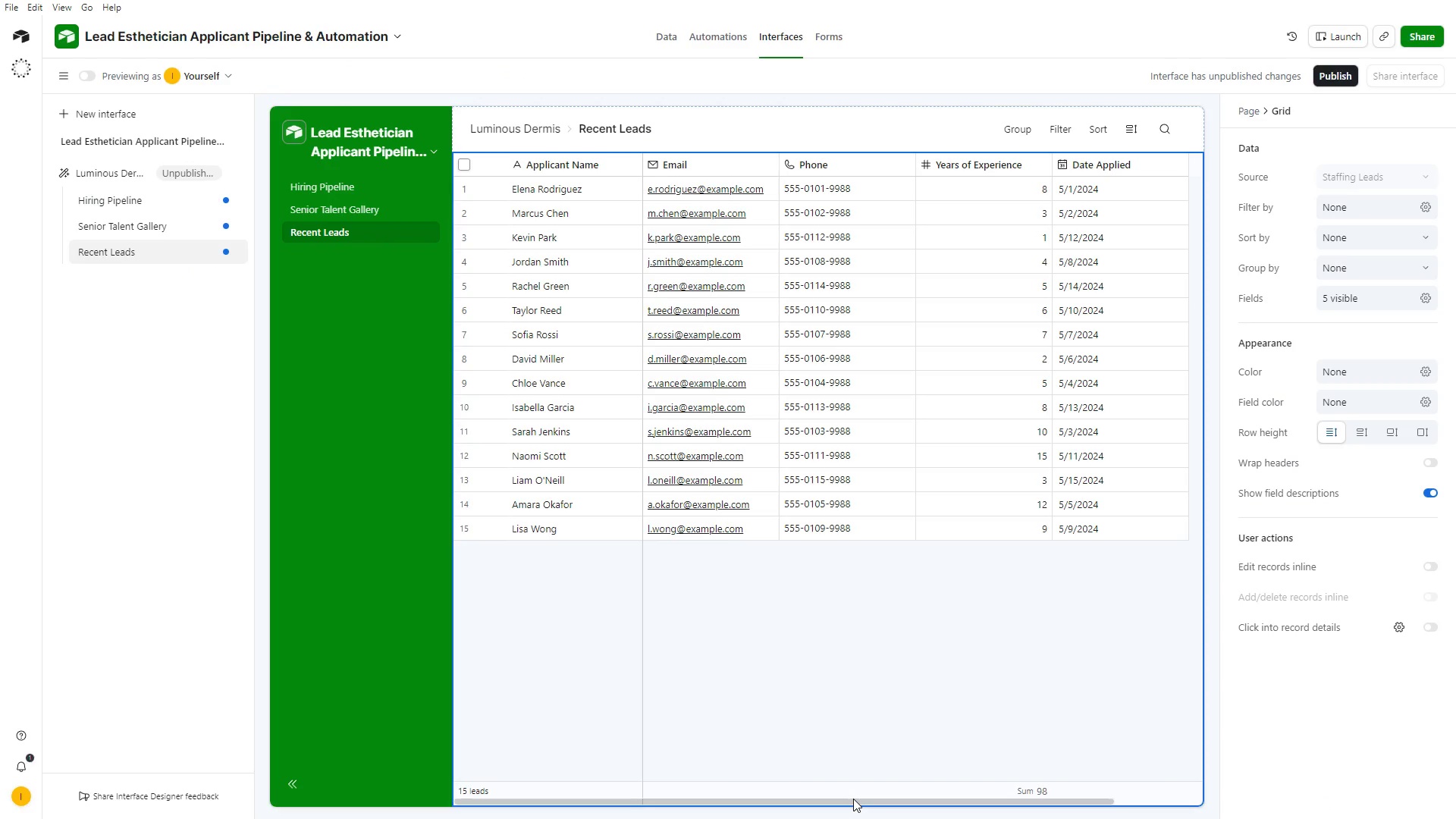 
key(Alt+AltLeft)
 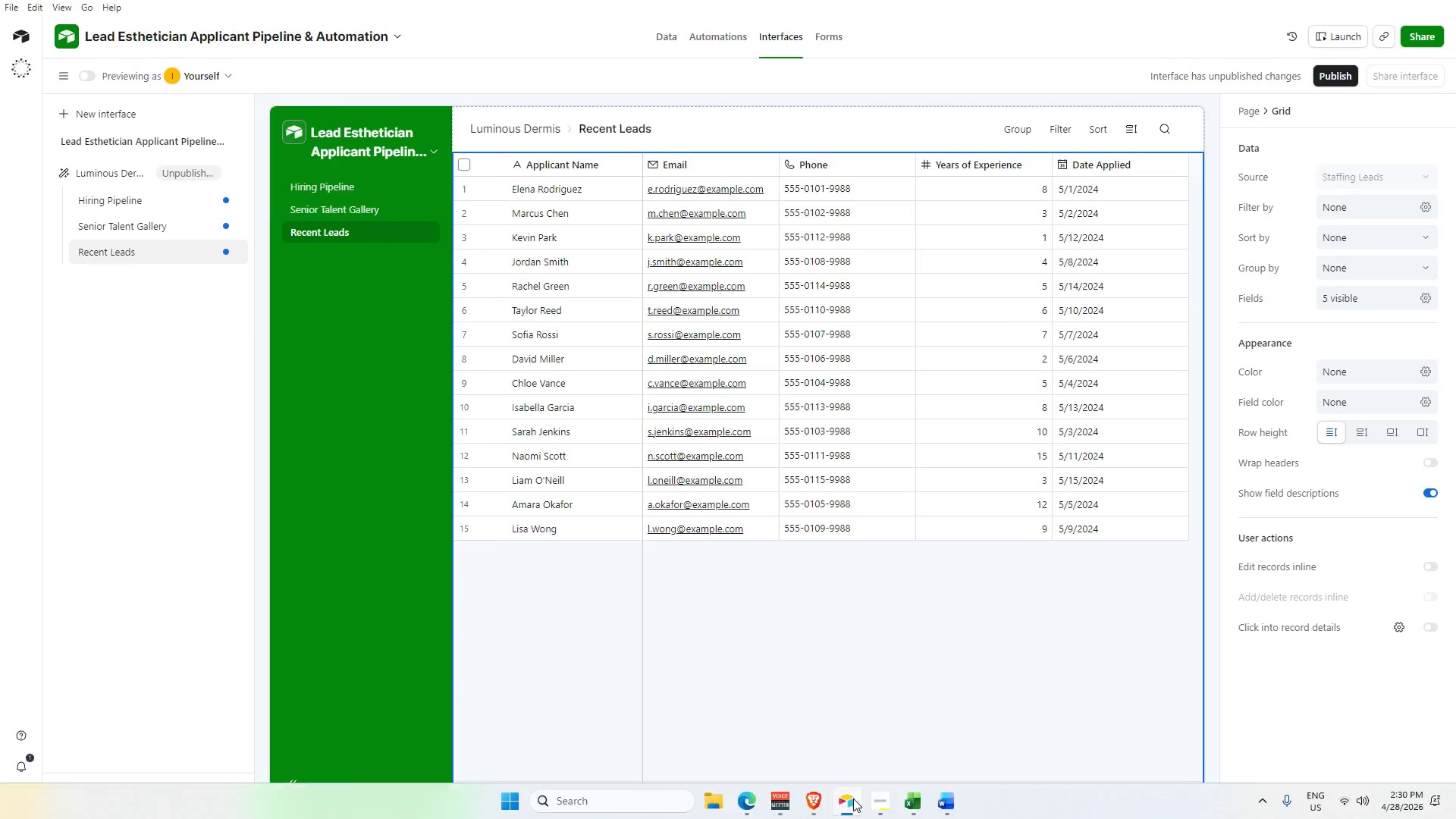 
key(Alt+Tab)
 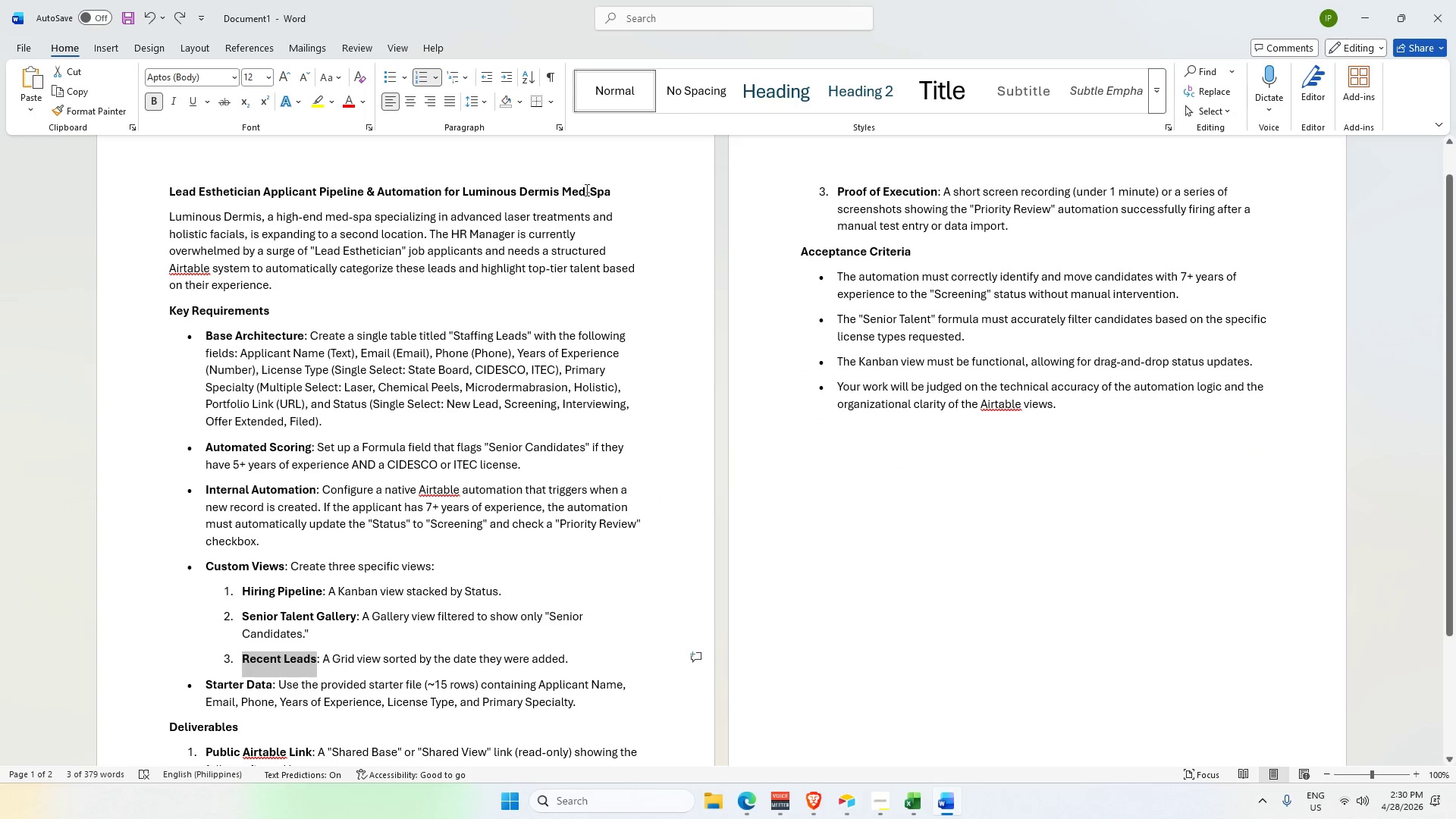 
key(Alt+AltLeft)
 